 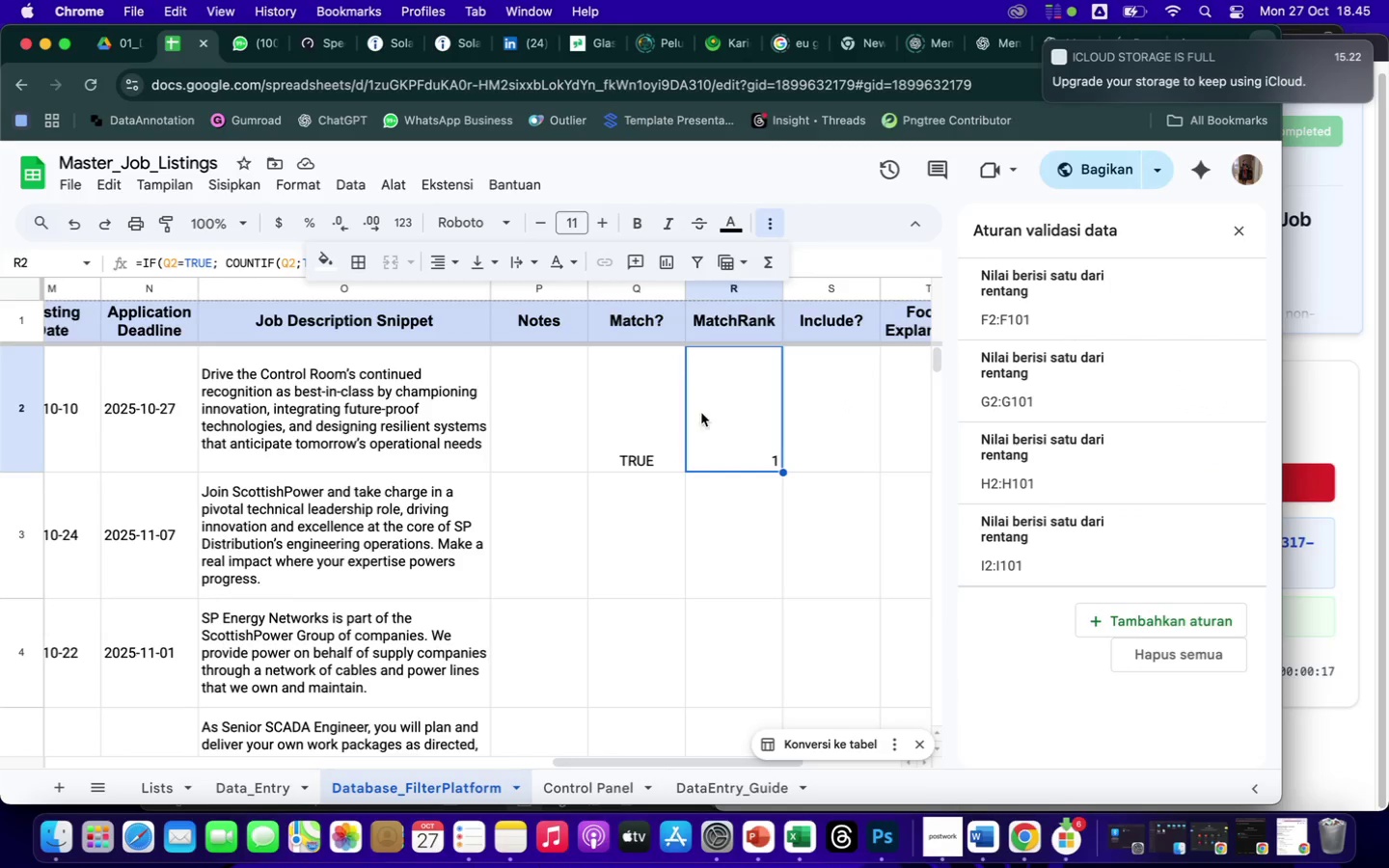 
left_click([635, 411])
 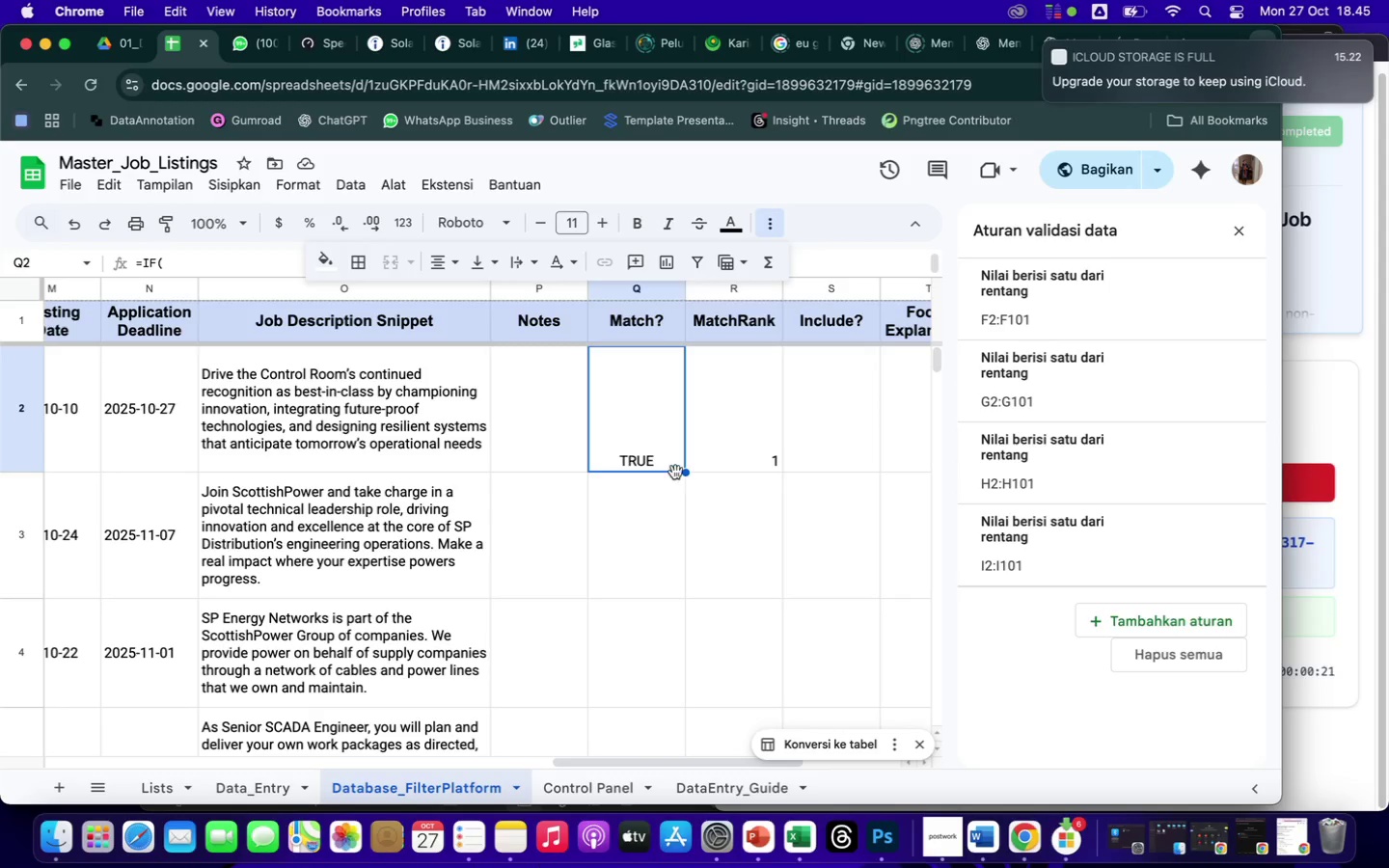 
wait(5.1)
 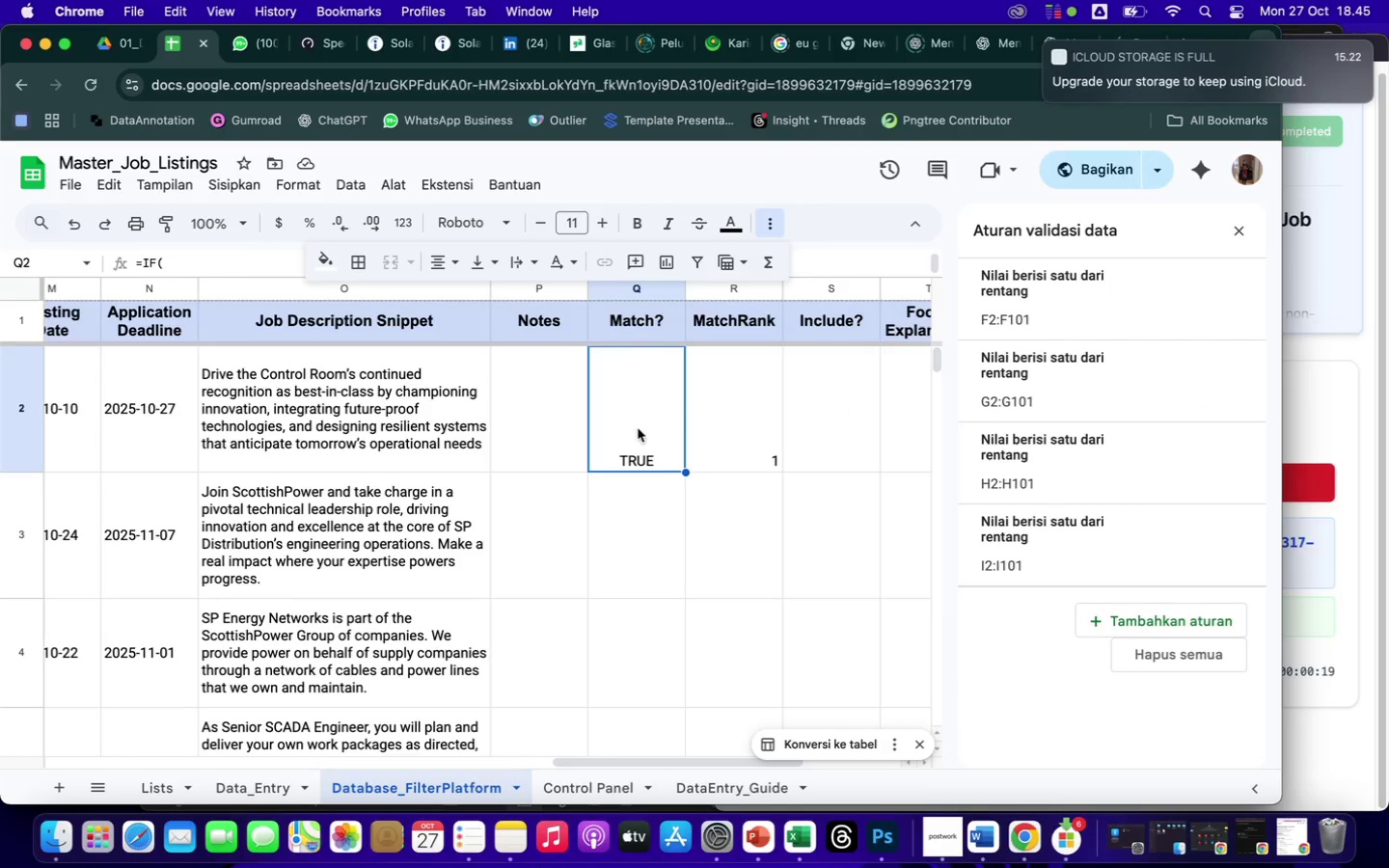 
left_click_drag(start_coordinate=[688, 472], to_coordinate=[661, 725])
 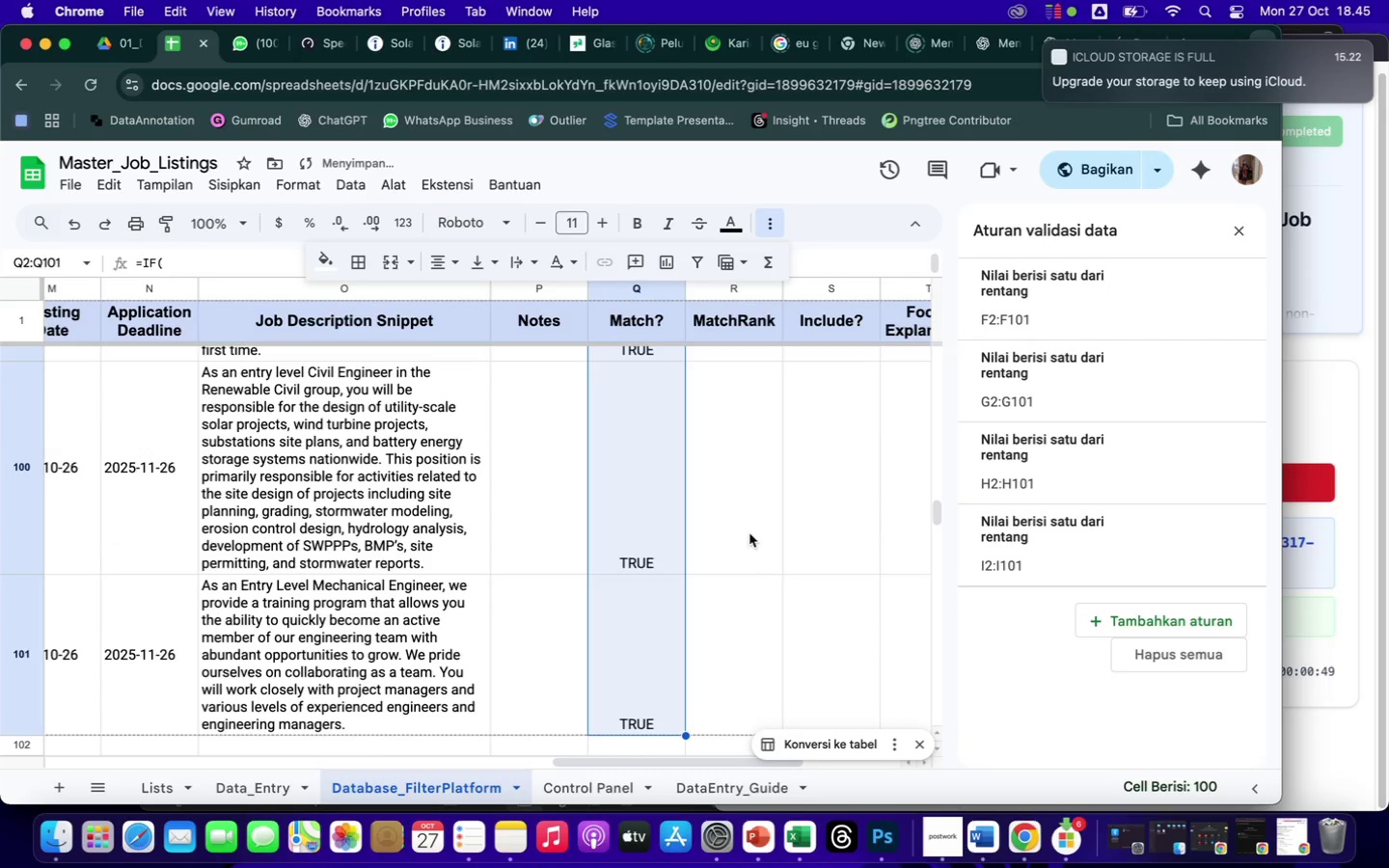 
left_click([749, 531])
 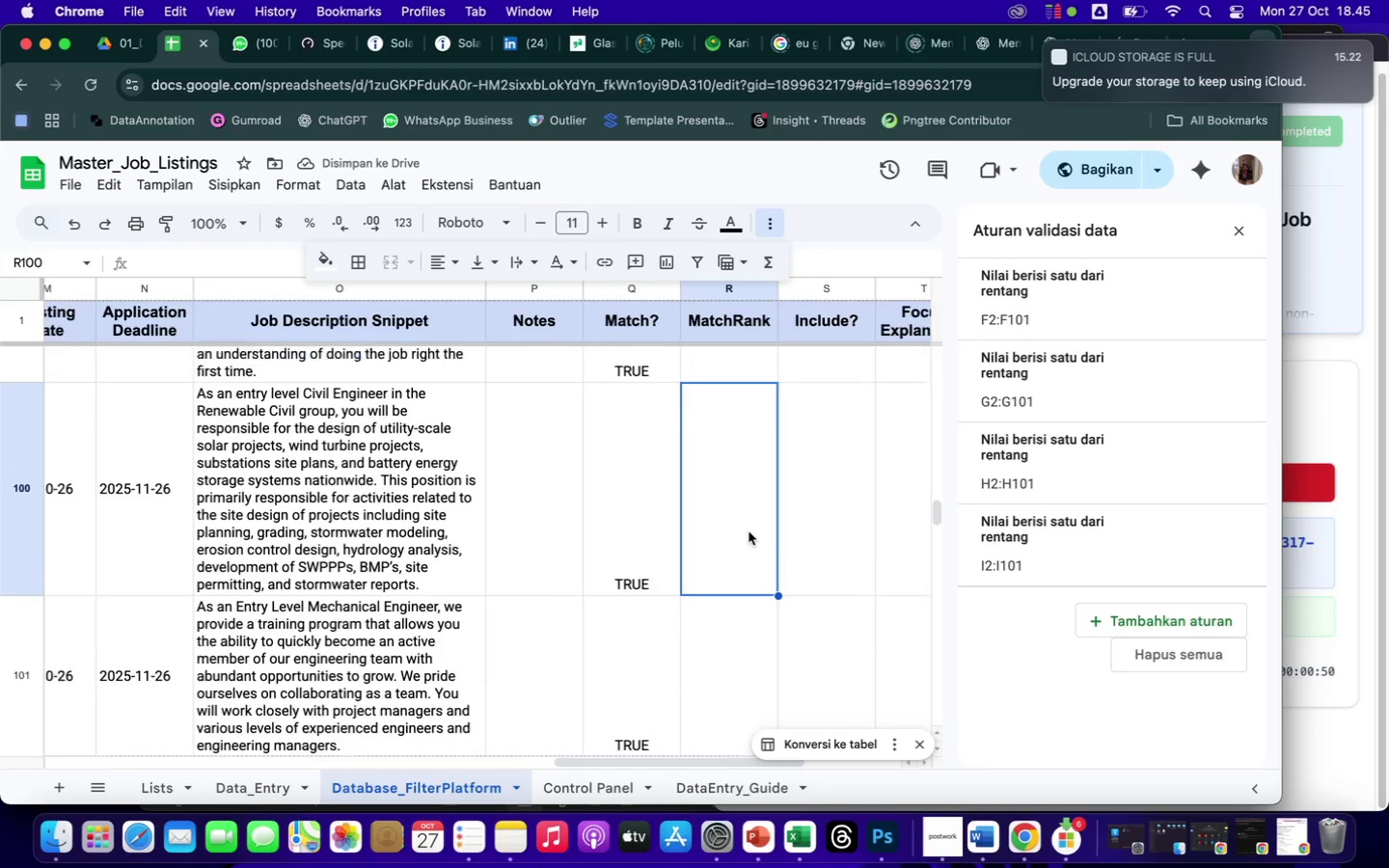 
scroll: coordinate [749, 531], scroll_direction: up, amount: 1489.0
 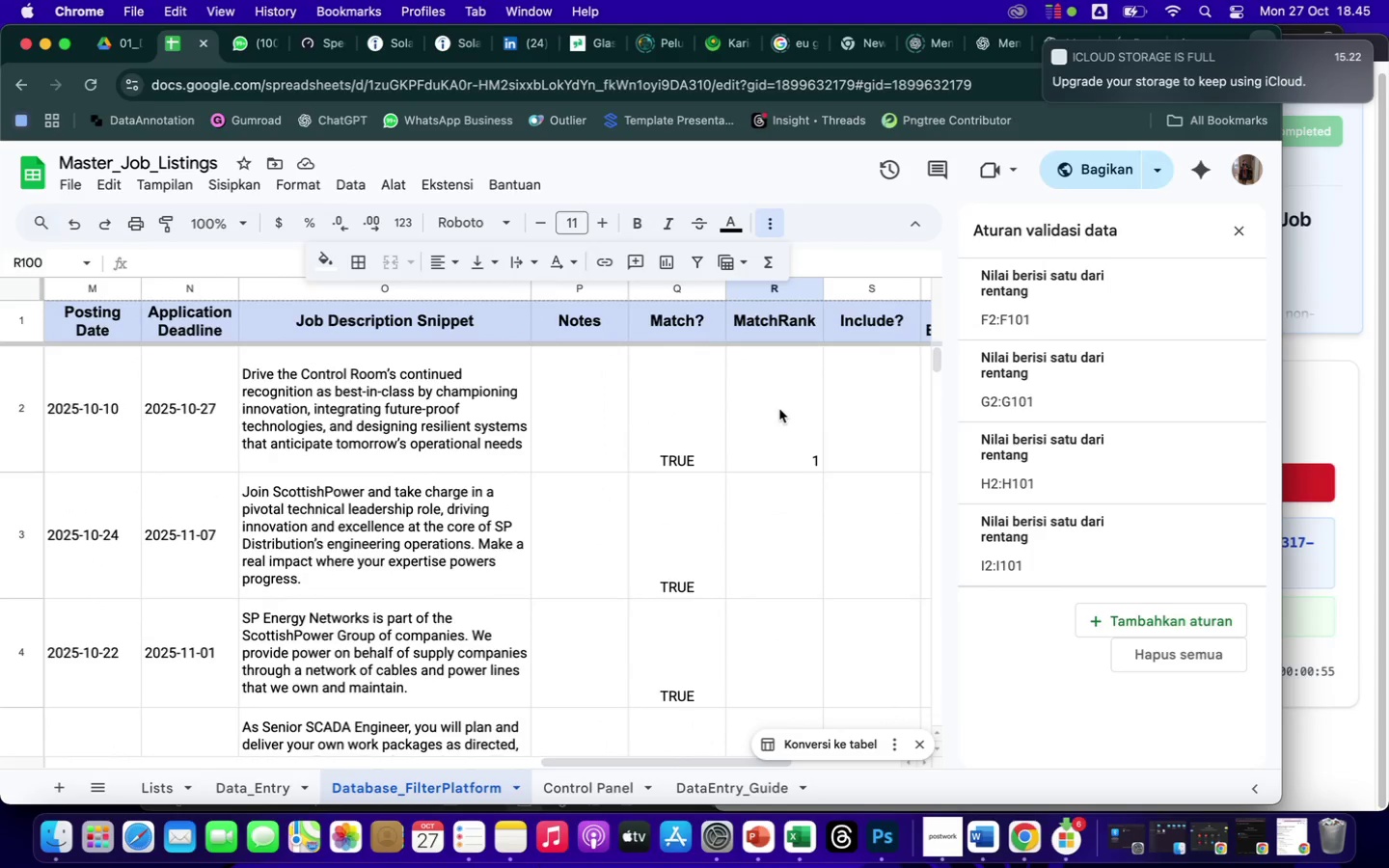 
left_click([779, 409])
 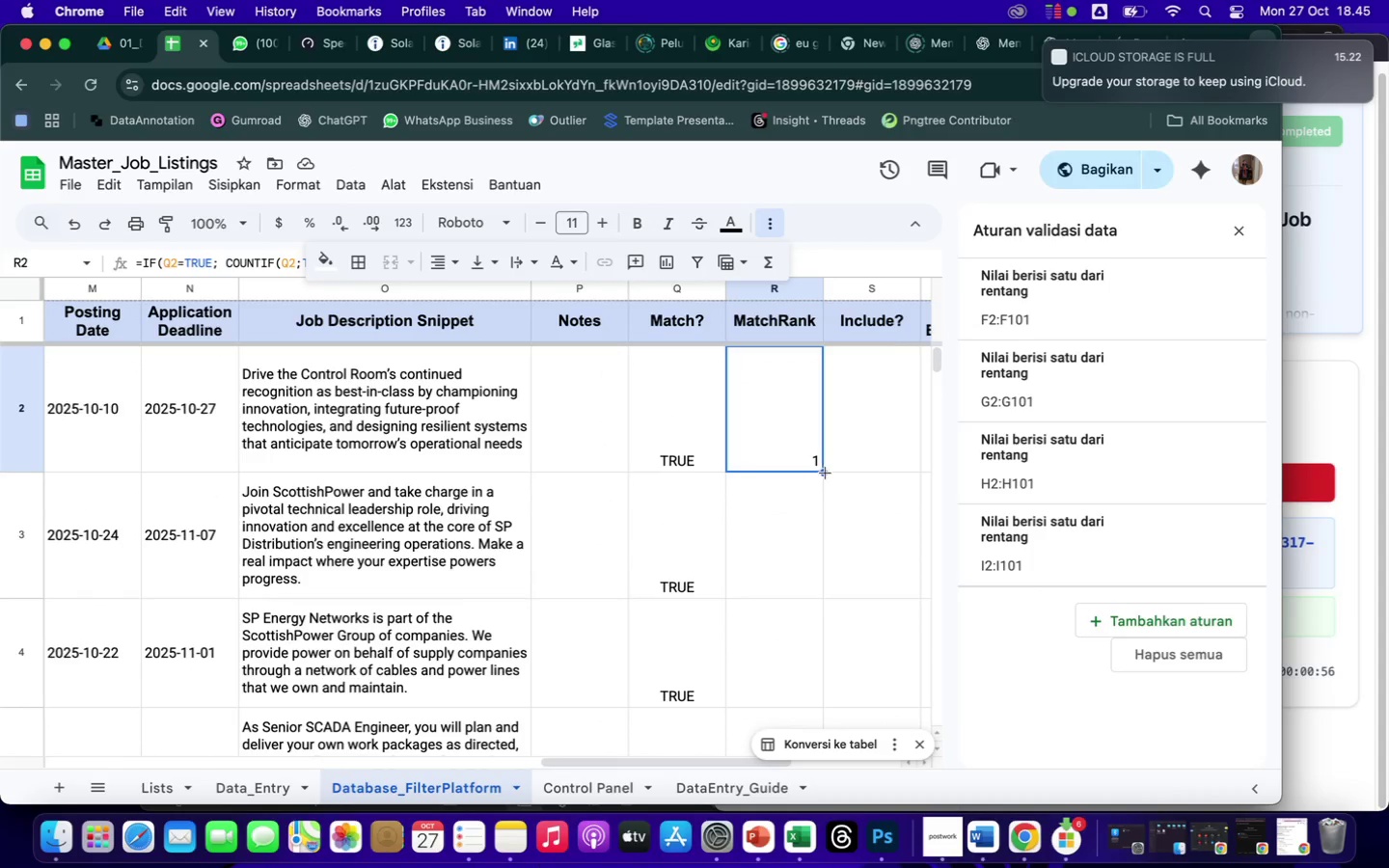 
left_click_drag(start_coordinate=[826, 473], to_coordinate=[798, 567])
 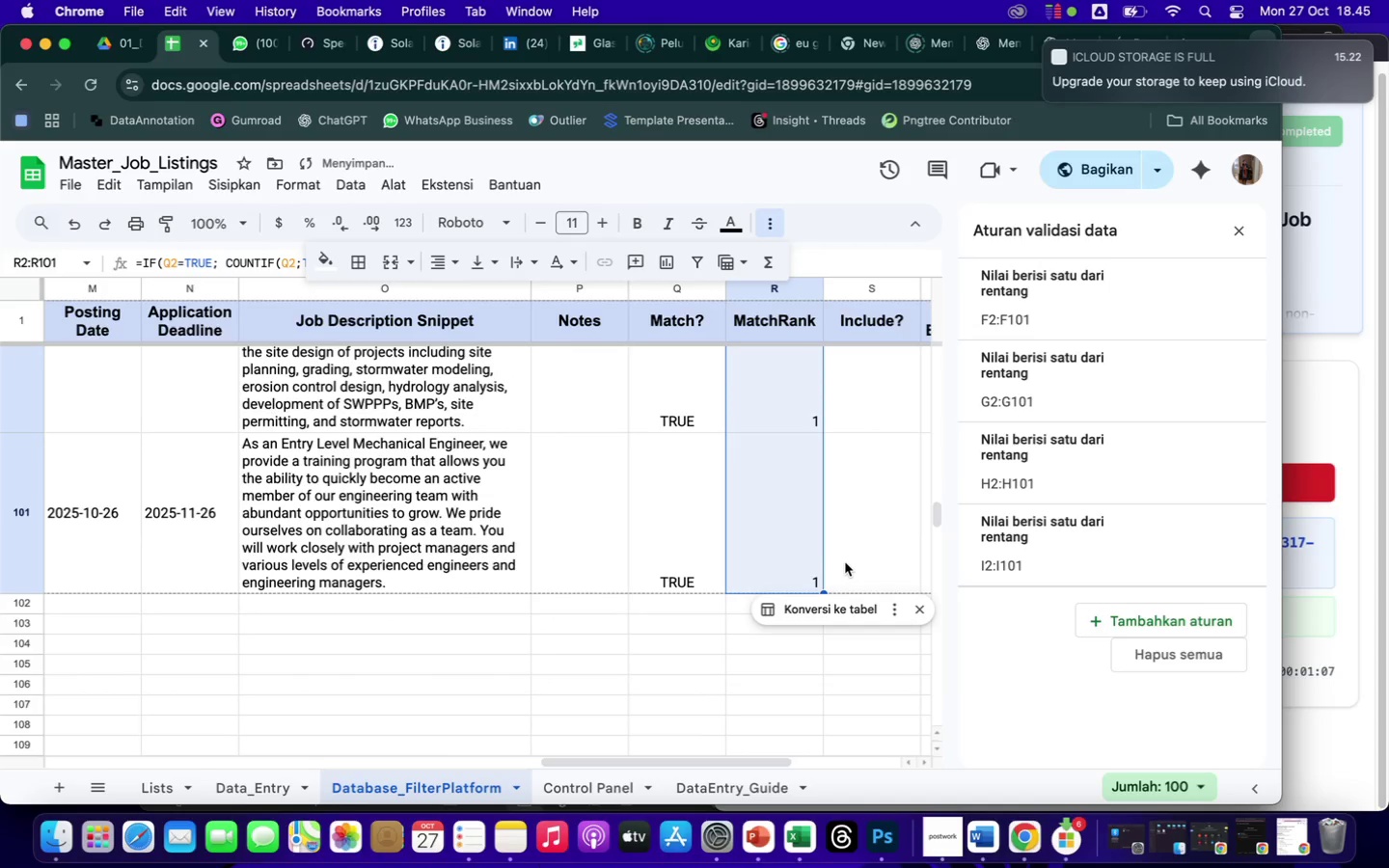 
left_click([845, 562])
 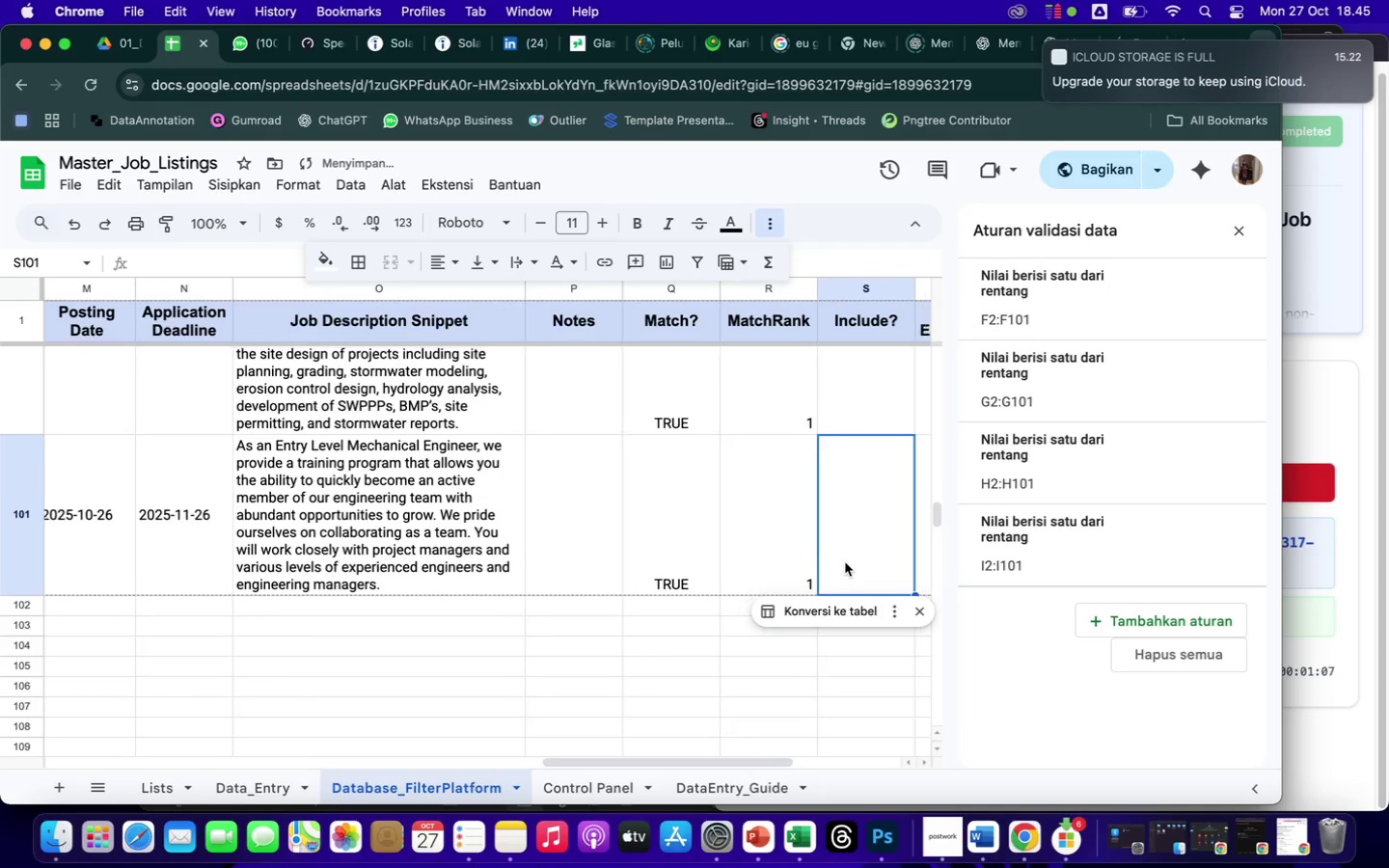 
scroll: coordinate [845, 562], scroll_direction: up, amount: 1796.0
 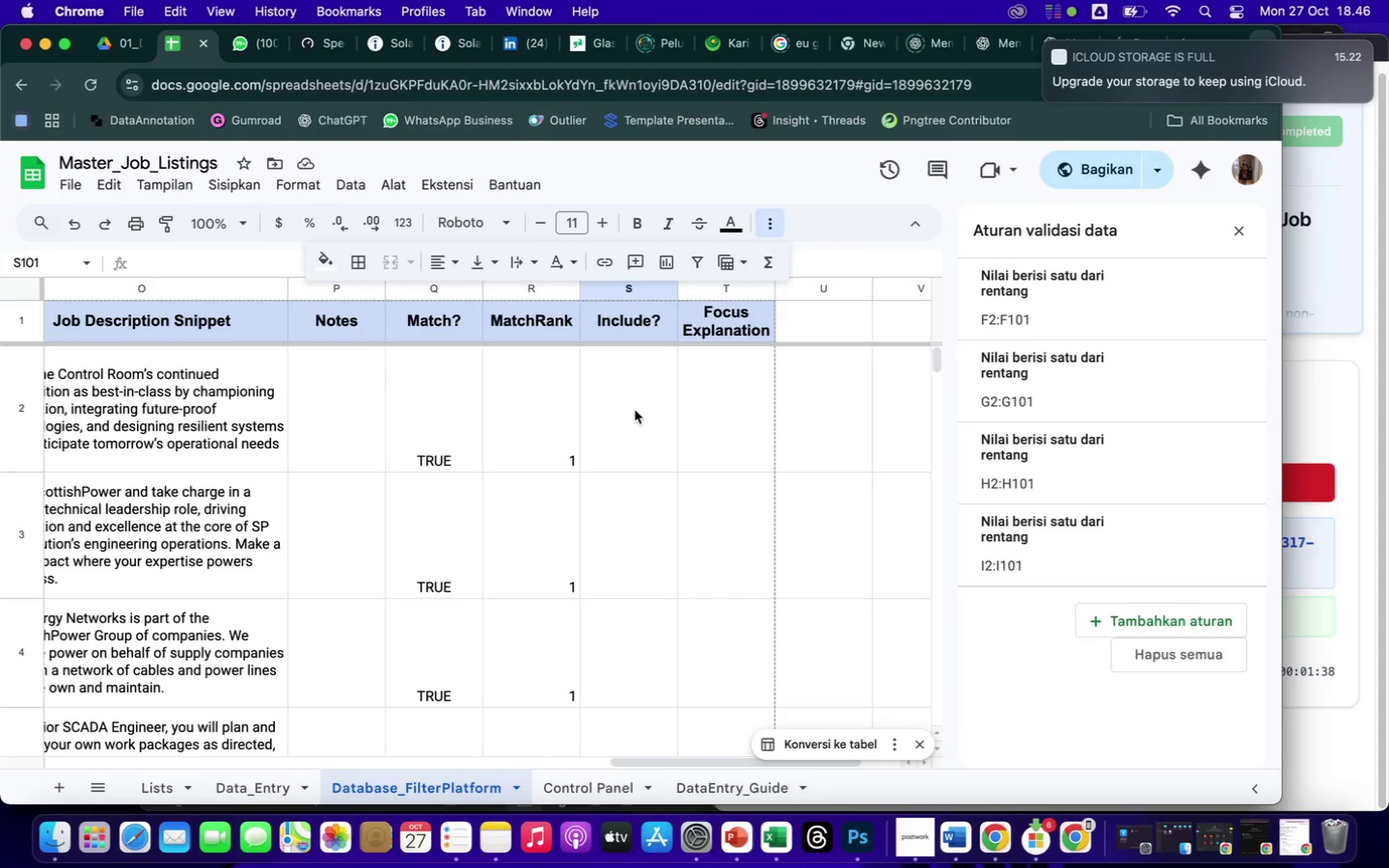 
wait(31.39)
 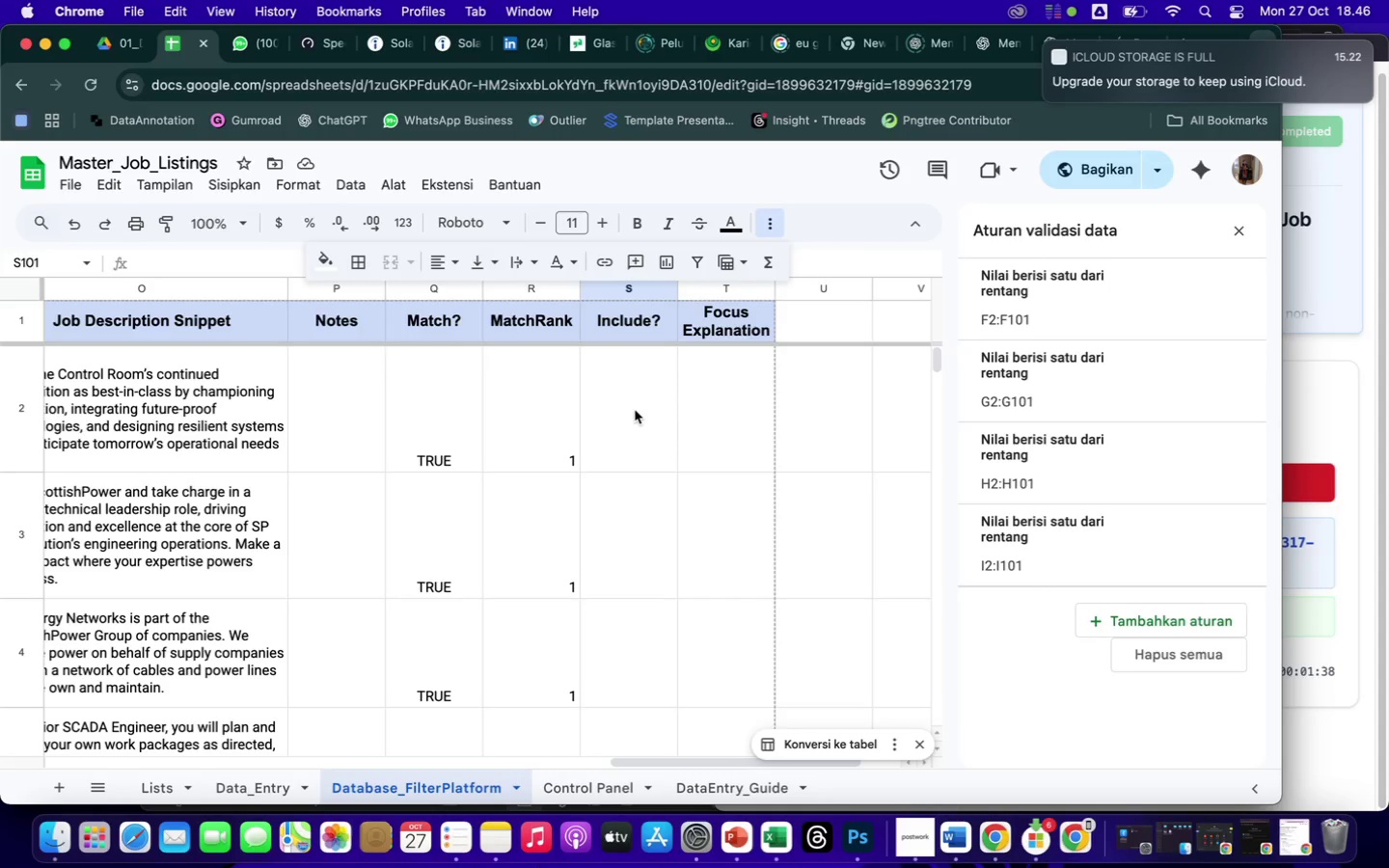 
left_click([663, 401])
 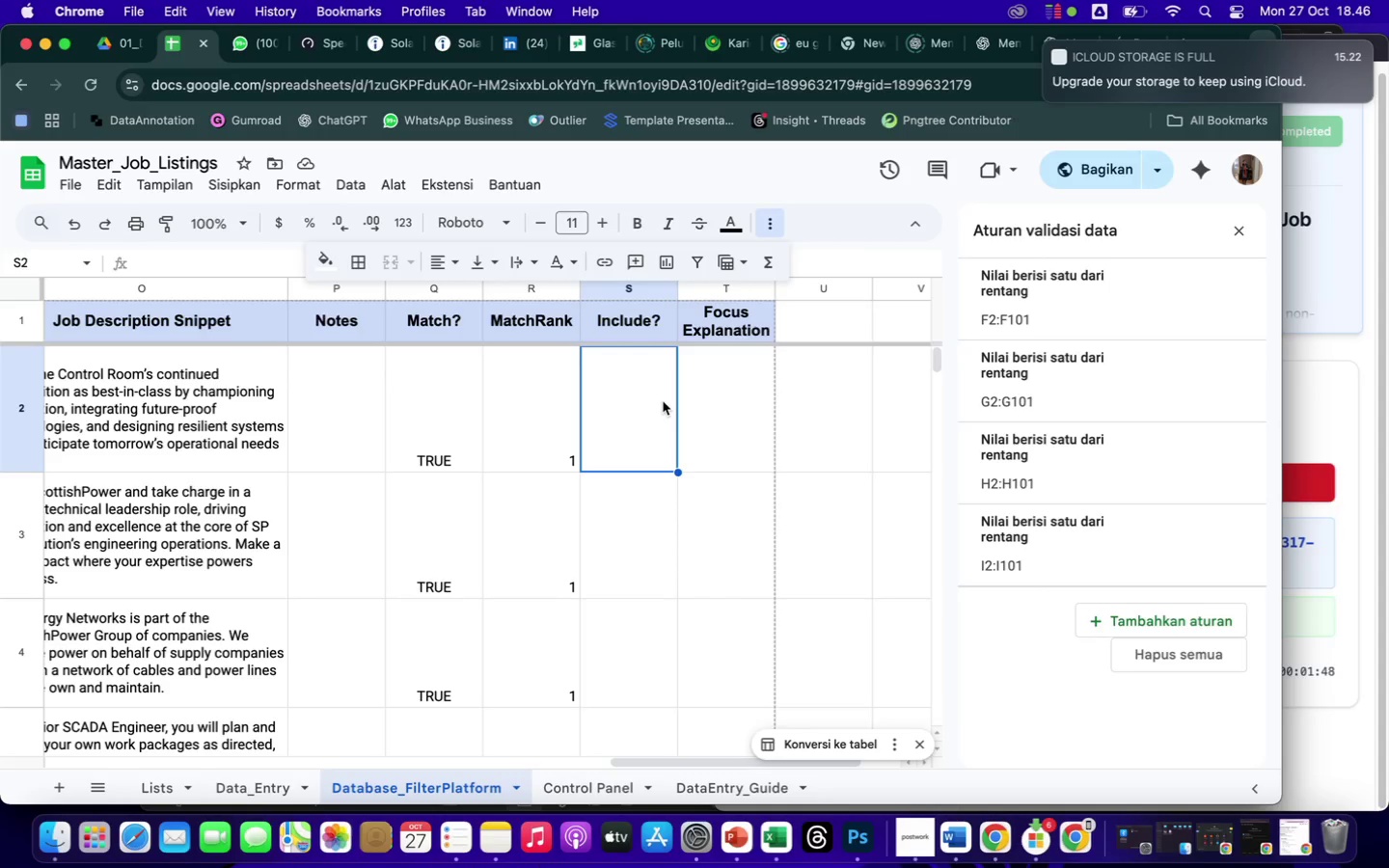 
wait(6.23)
 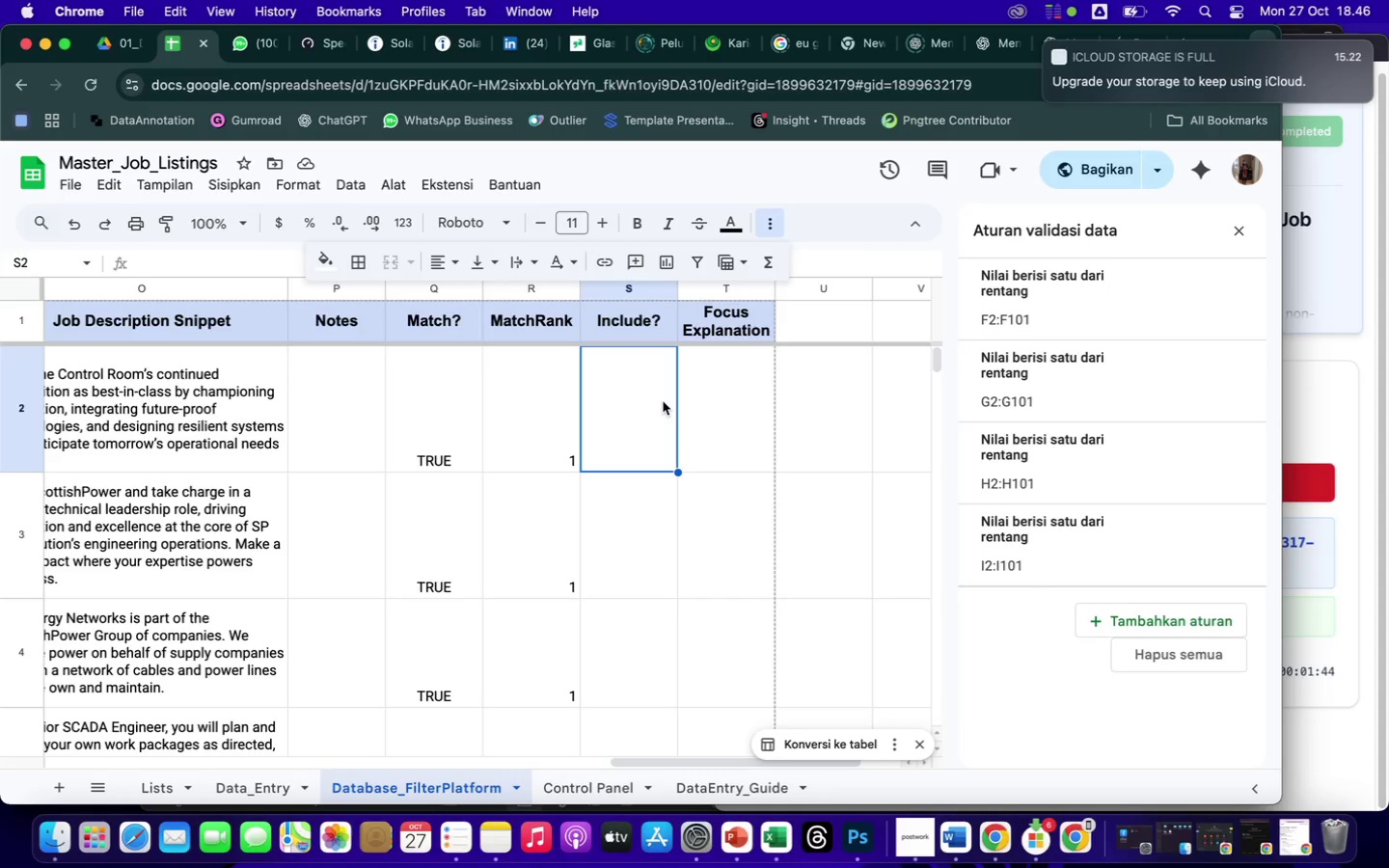 
left_click_drag(start_coordinate=[650, 434], to_coordinate=[665, 665])
 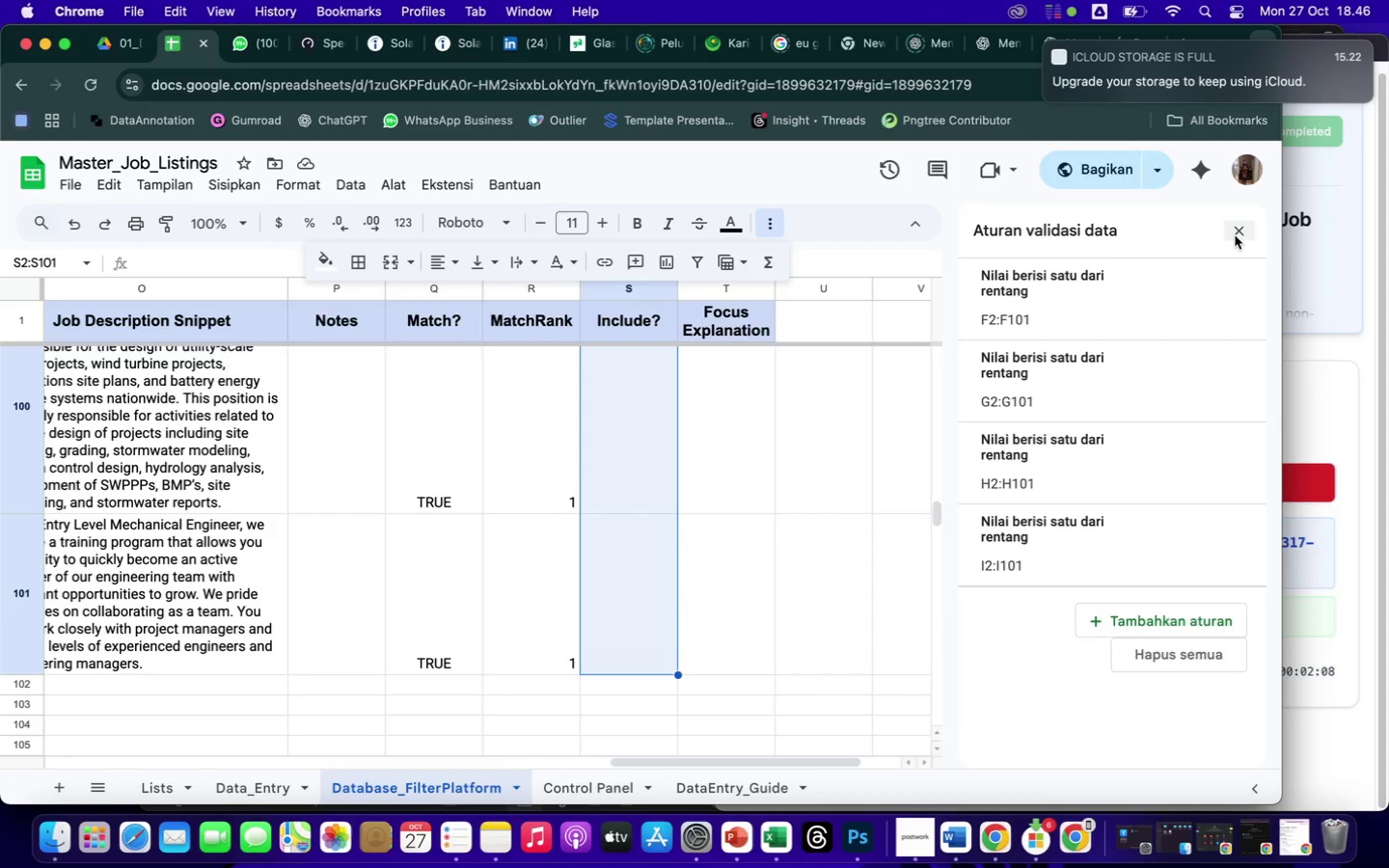 
left_click([1235, 235])
 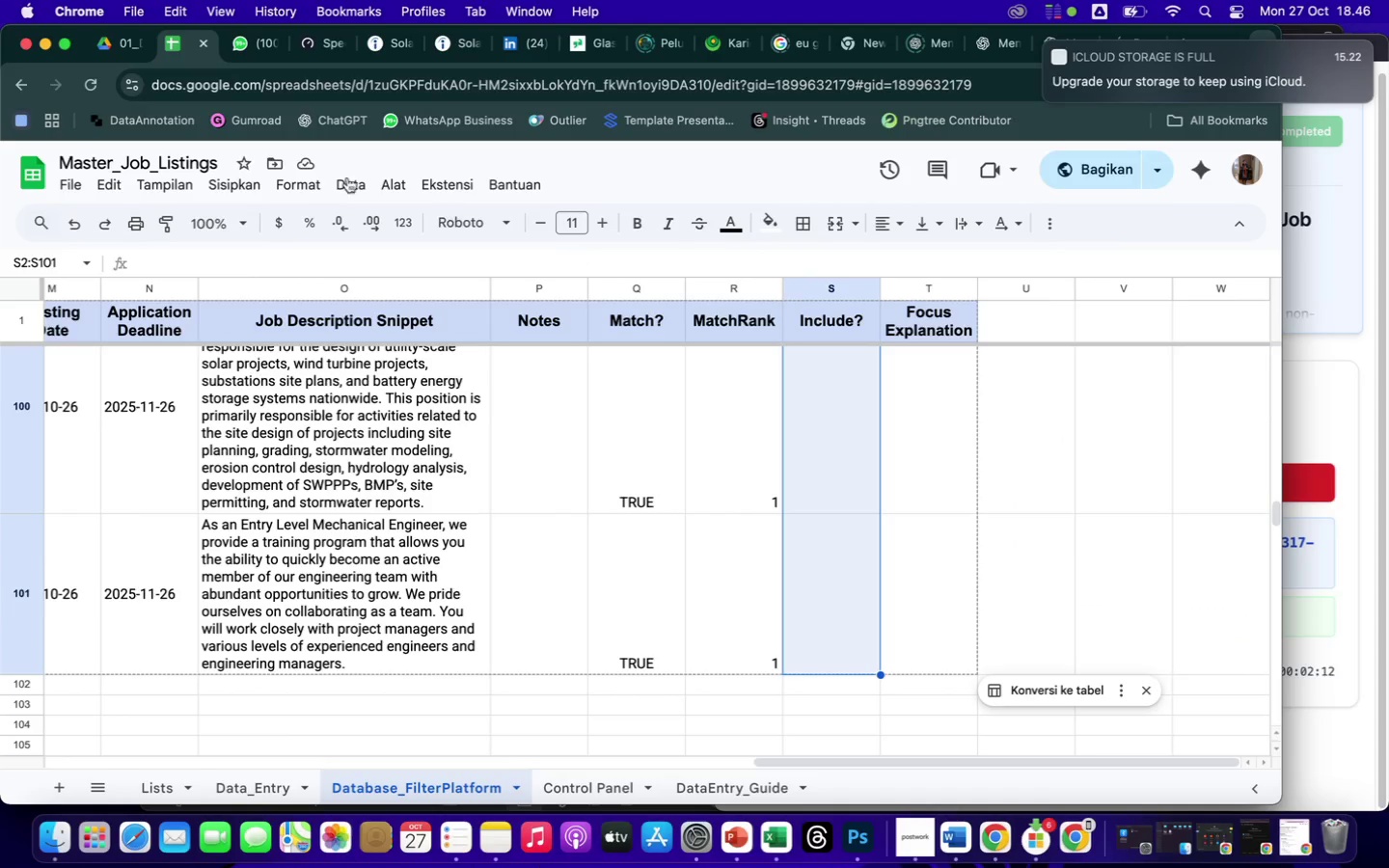 
left_click([347, 178])
 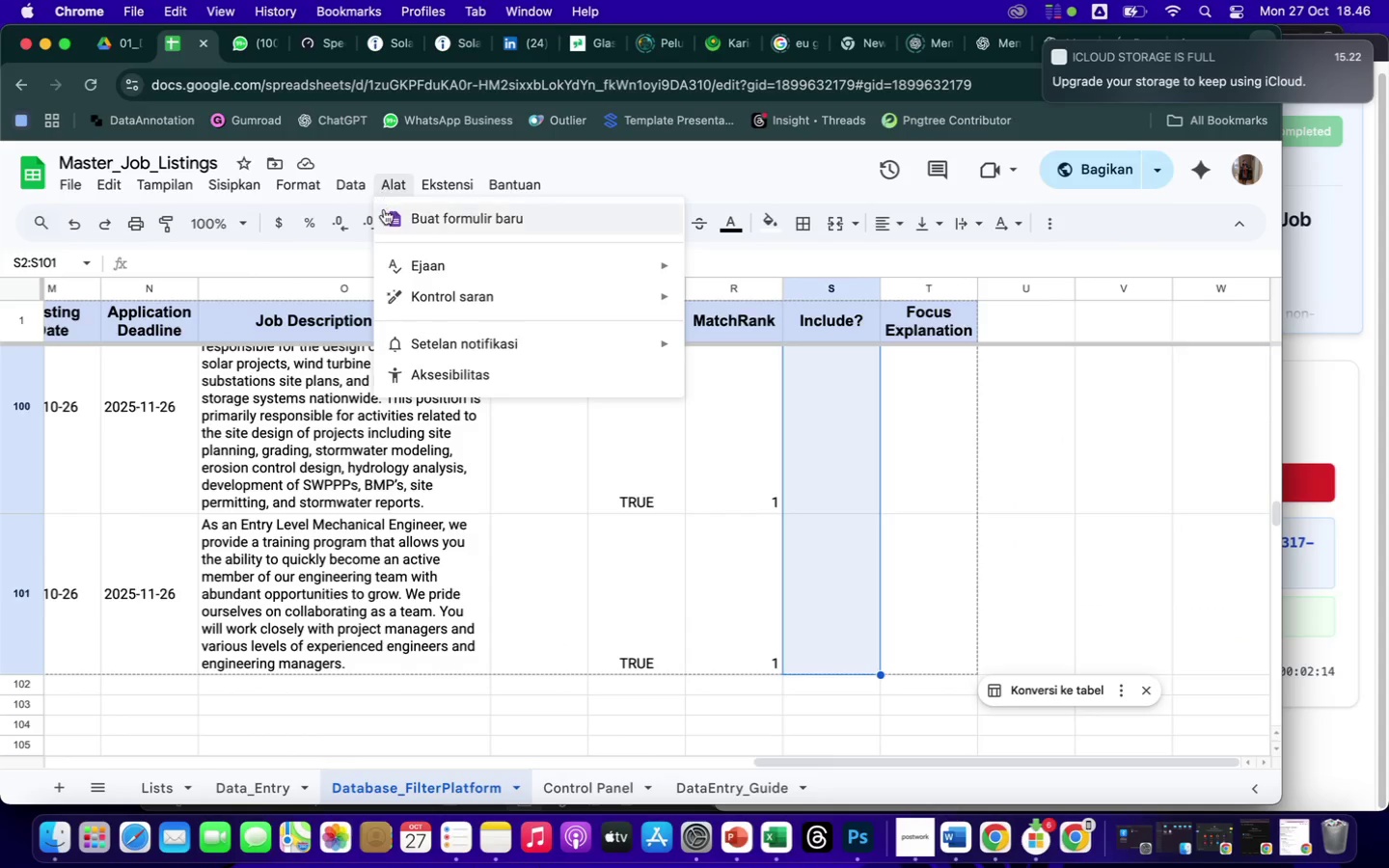 
mouse_move([366, 220])
 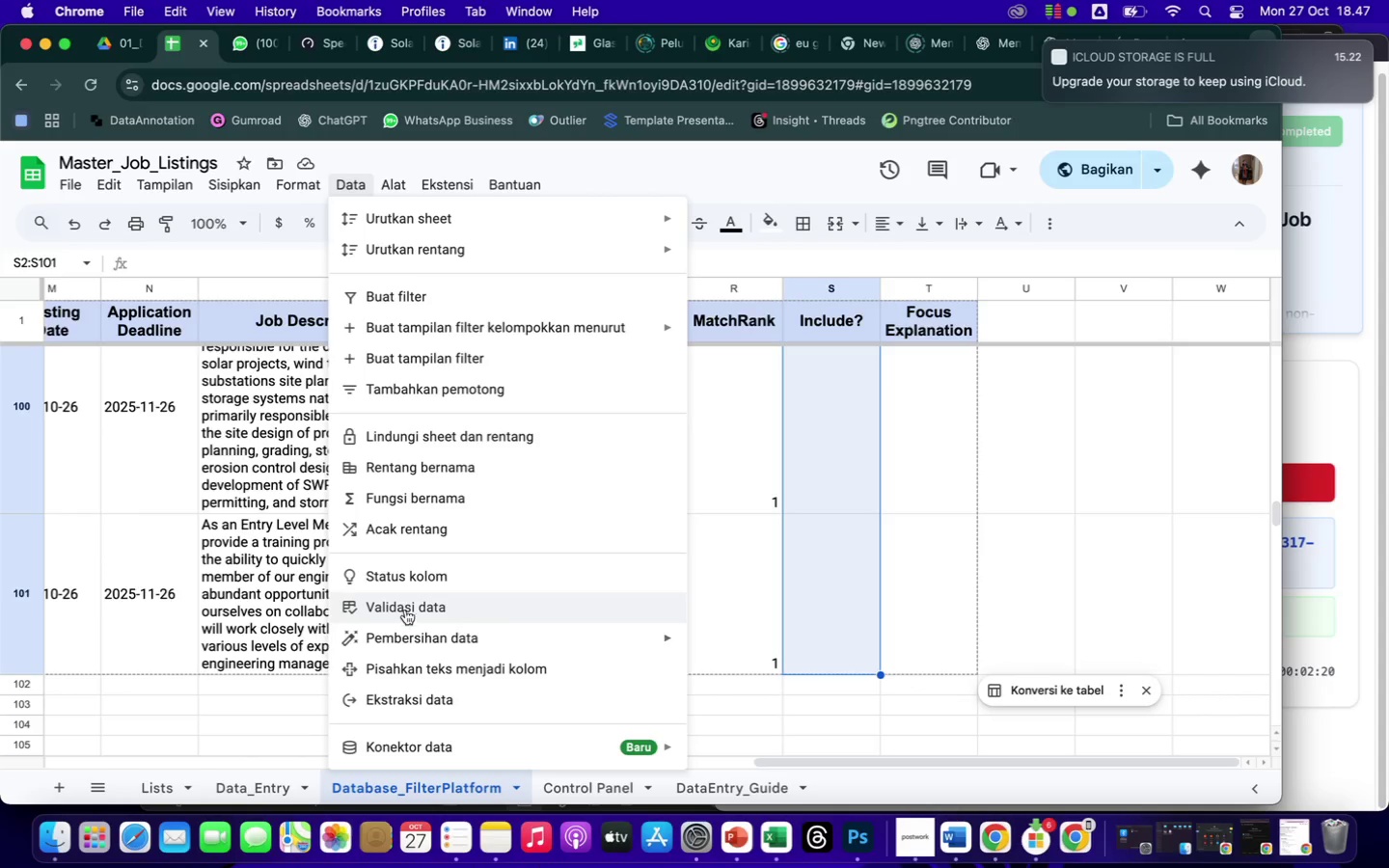 
left_click([403, 603])
 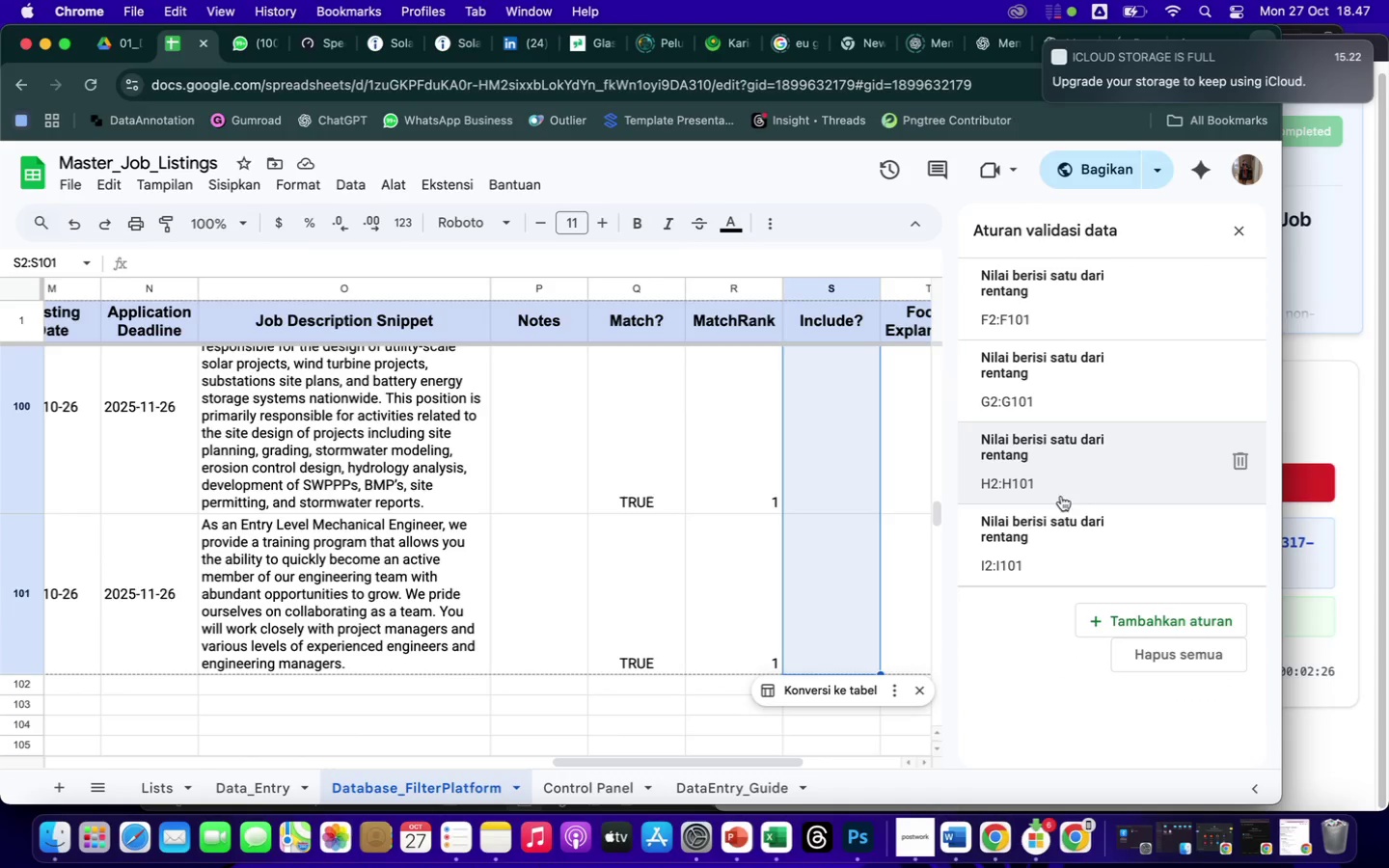 
wait(6.93)
 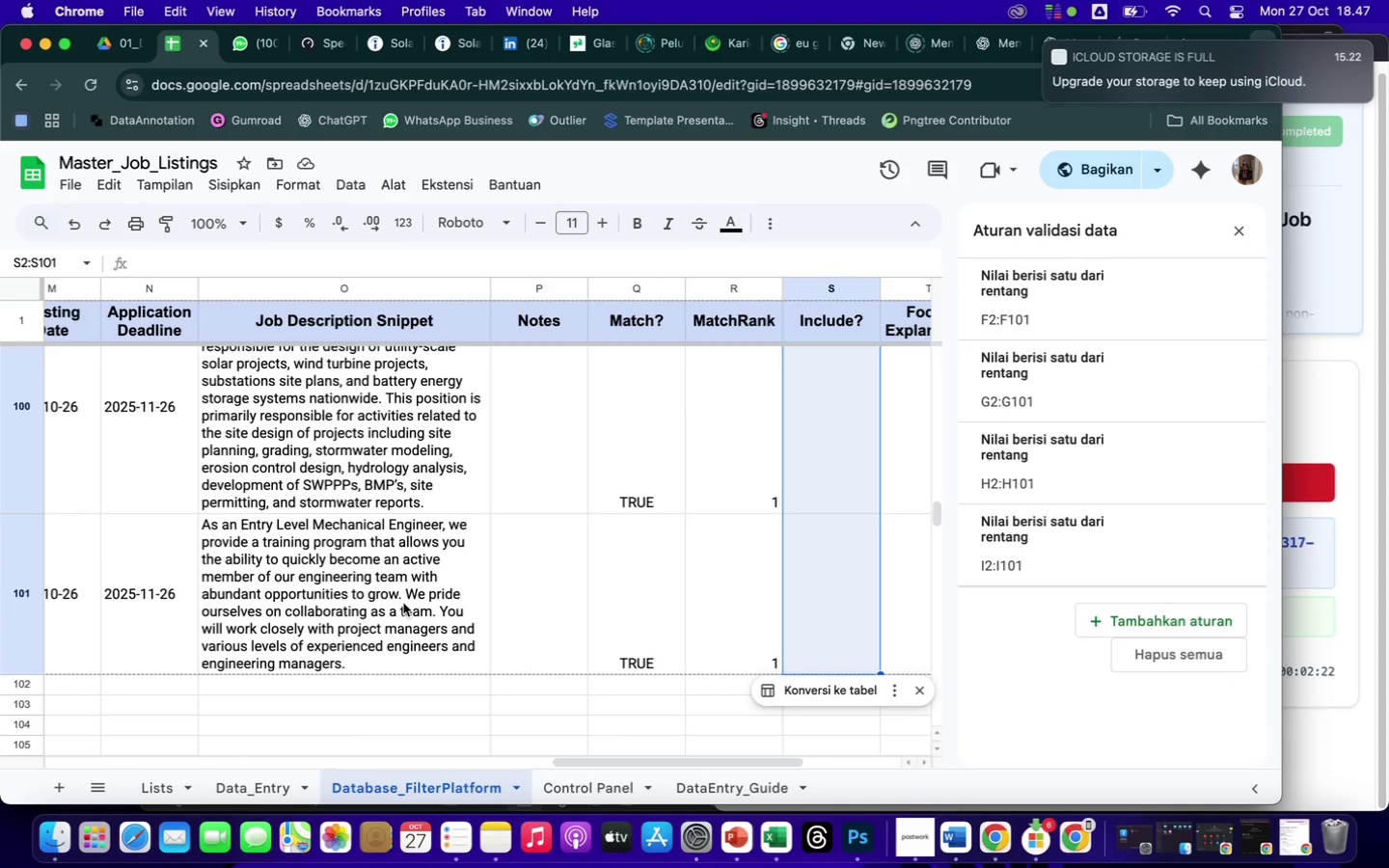 
left_click([1113, 616])
 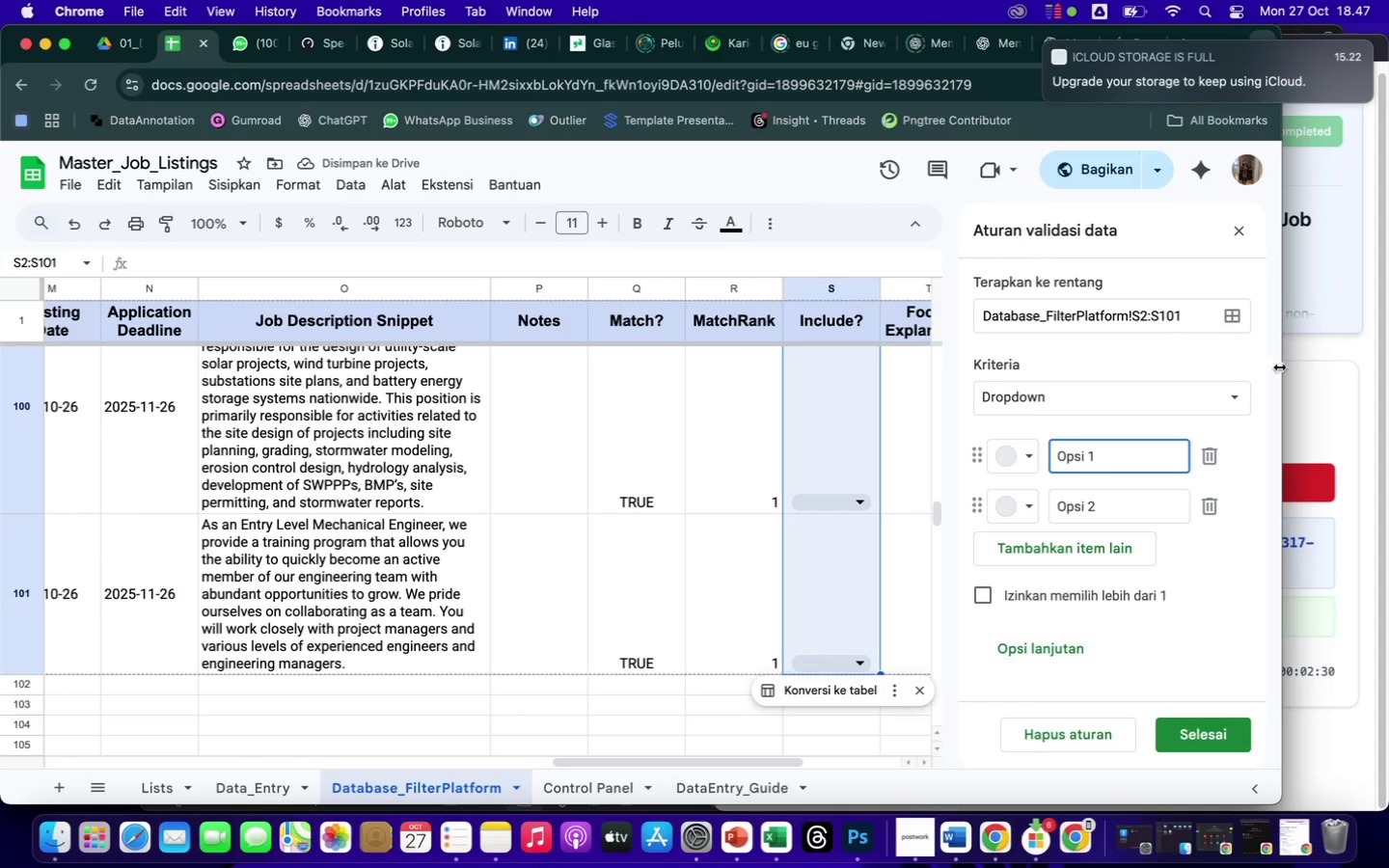 
left_click([1234, 393])
 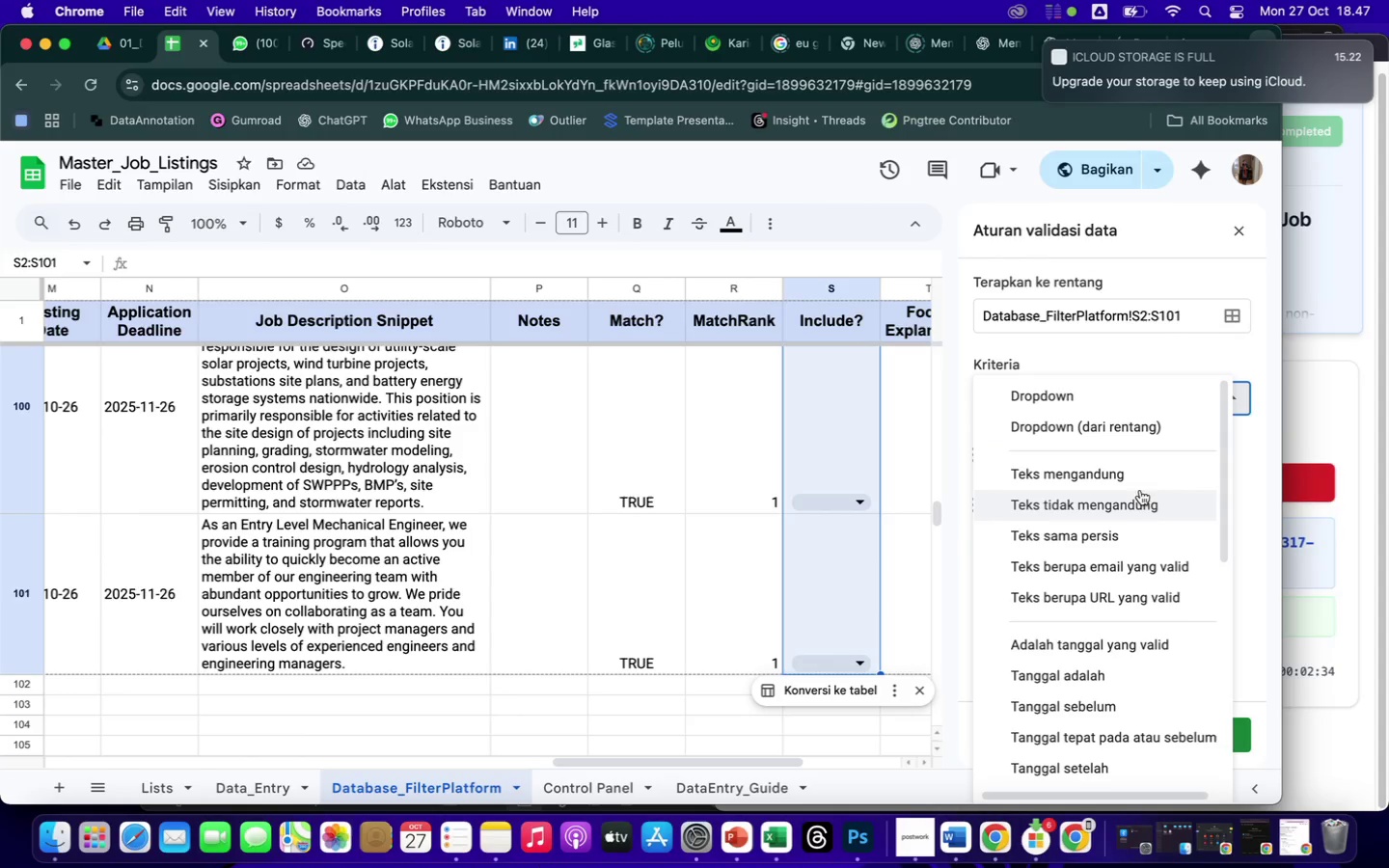 
scroll: coordinate [1119, 715], scroll_direction: down, amount: 91.0
 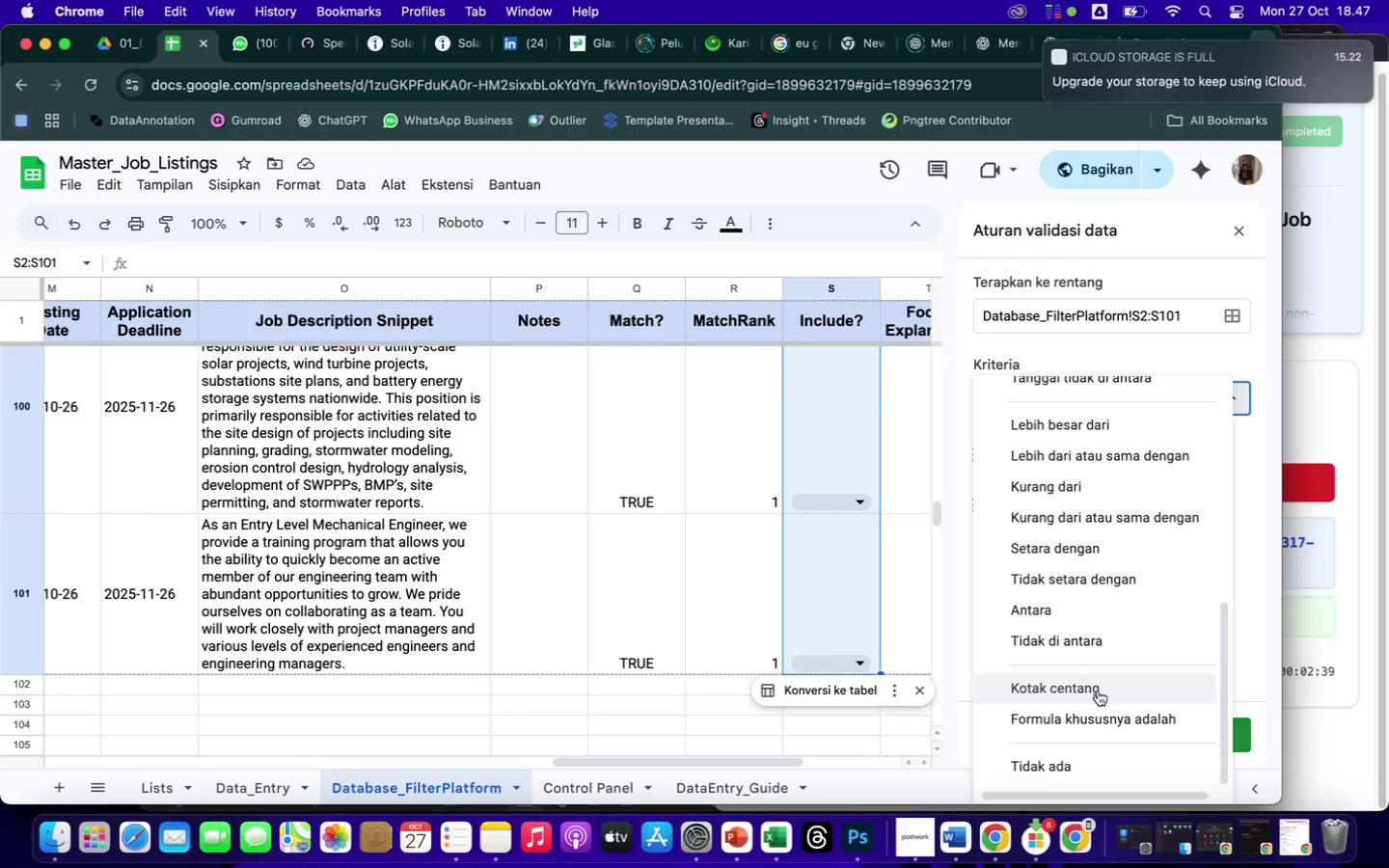 
left_click([1098, 691])
 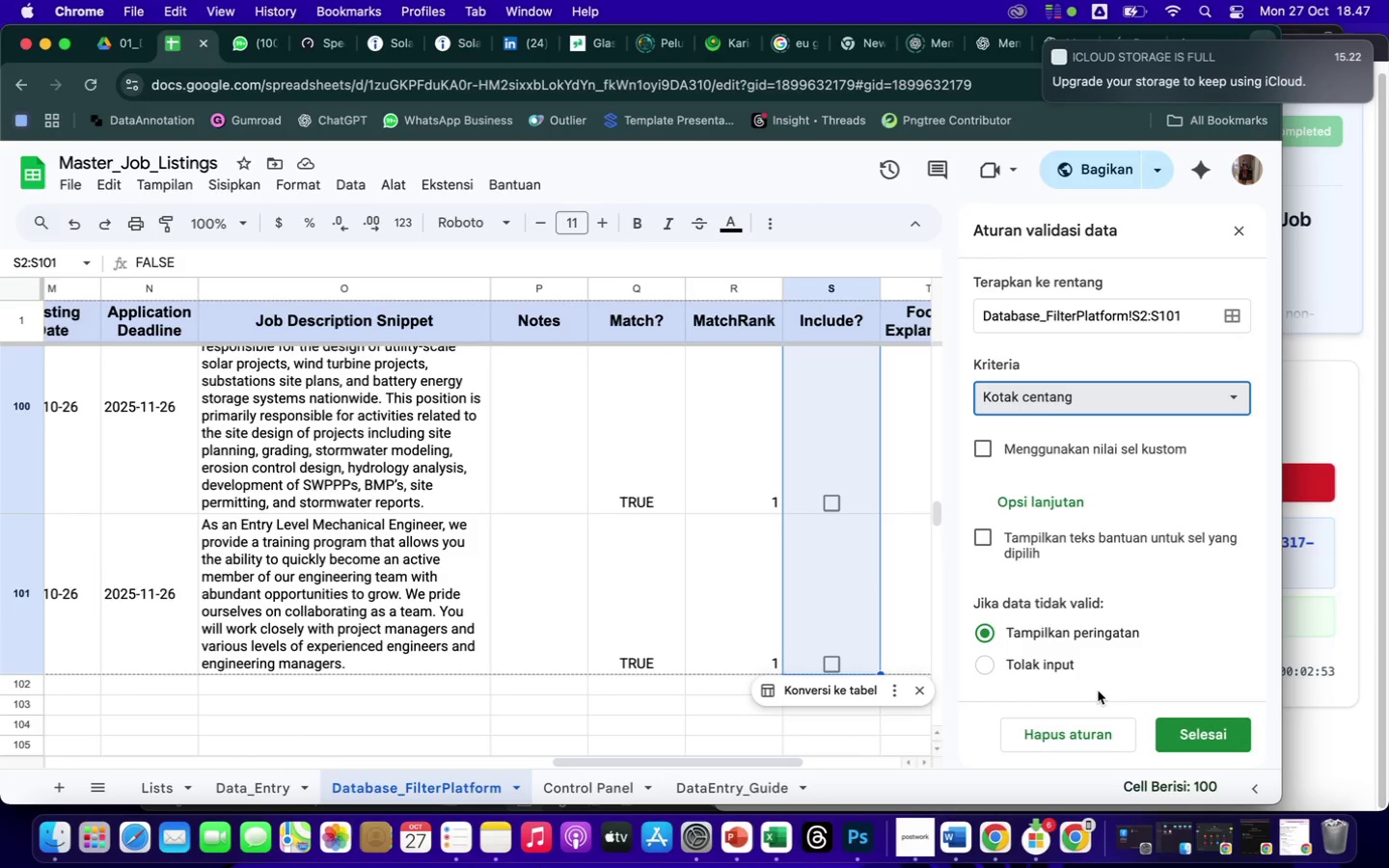 
wait(18.2)
 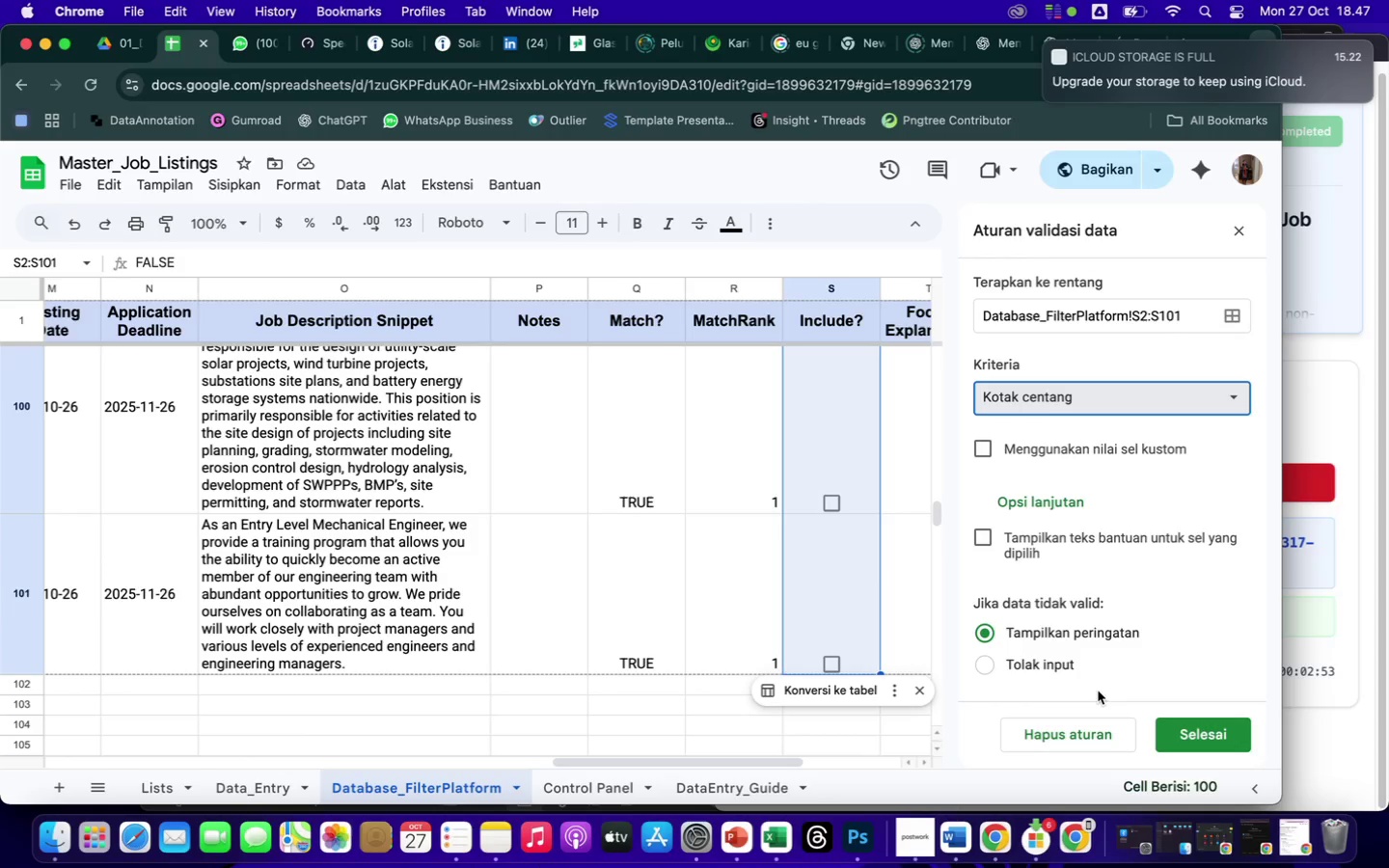 
scroll: coordinate [1124, 567], scroll_direction: down, amount: 7.0
 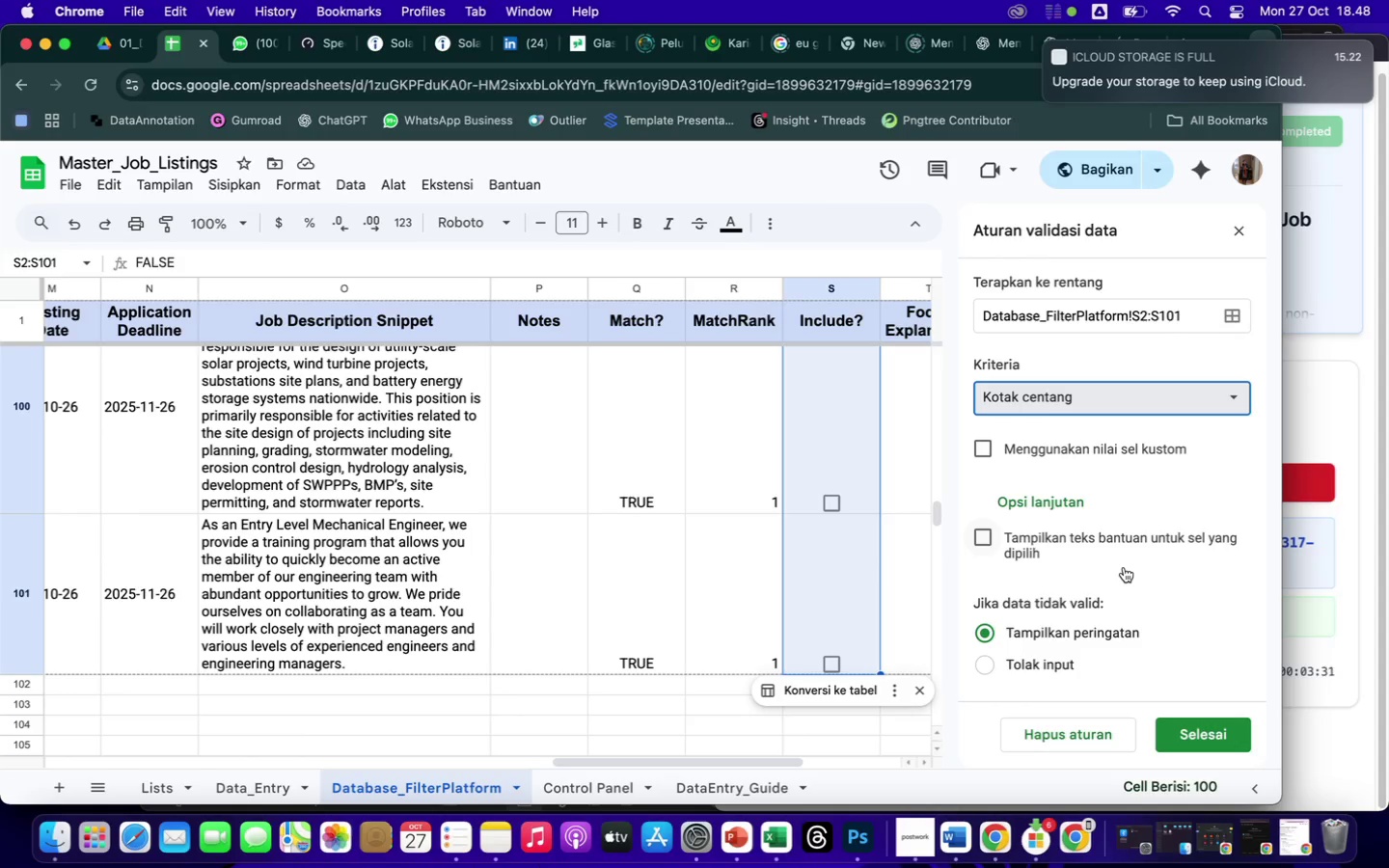 
wait(36.82)
 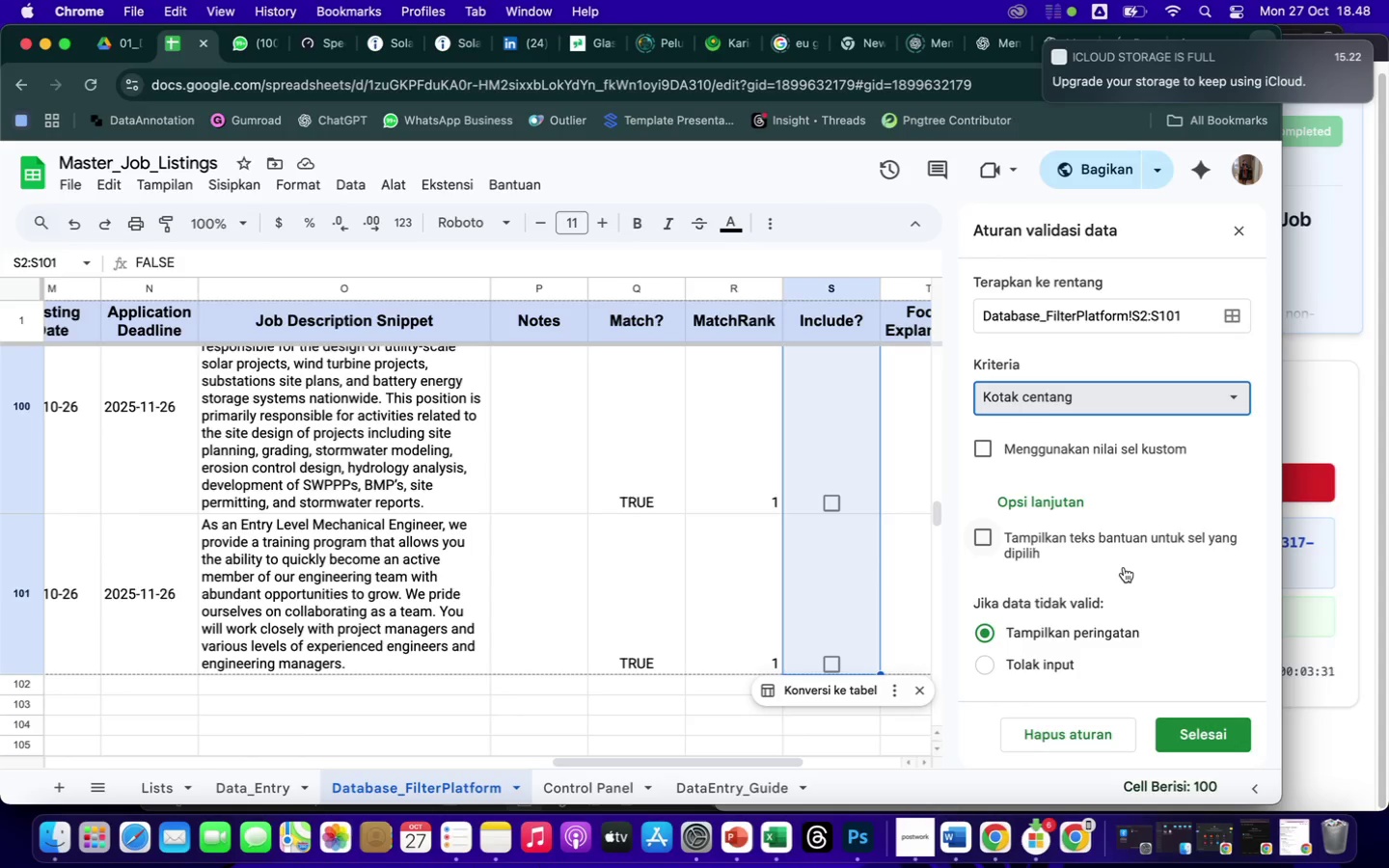 
scroll: coordinate [1191, 590], scroll_direction: down, amount: 8.0
 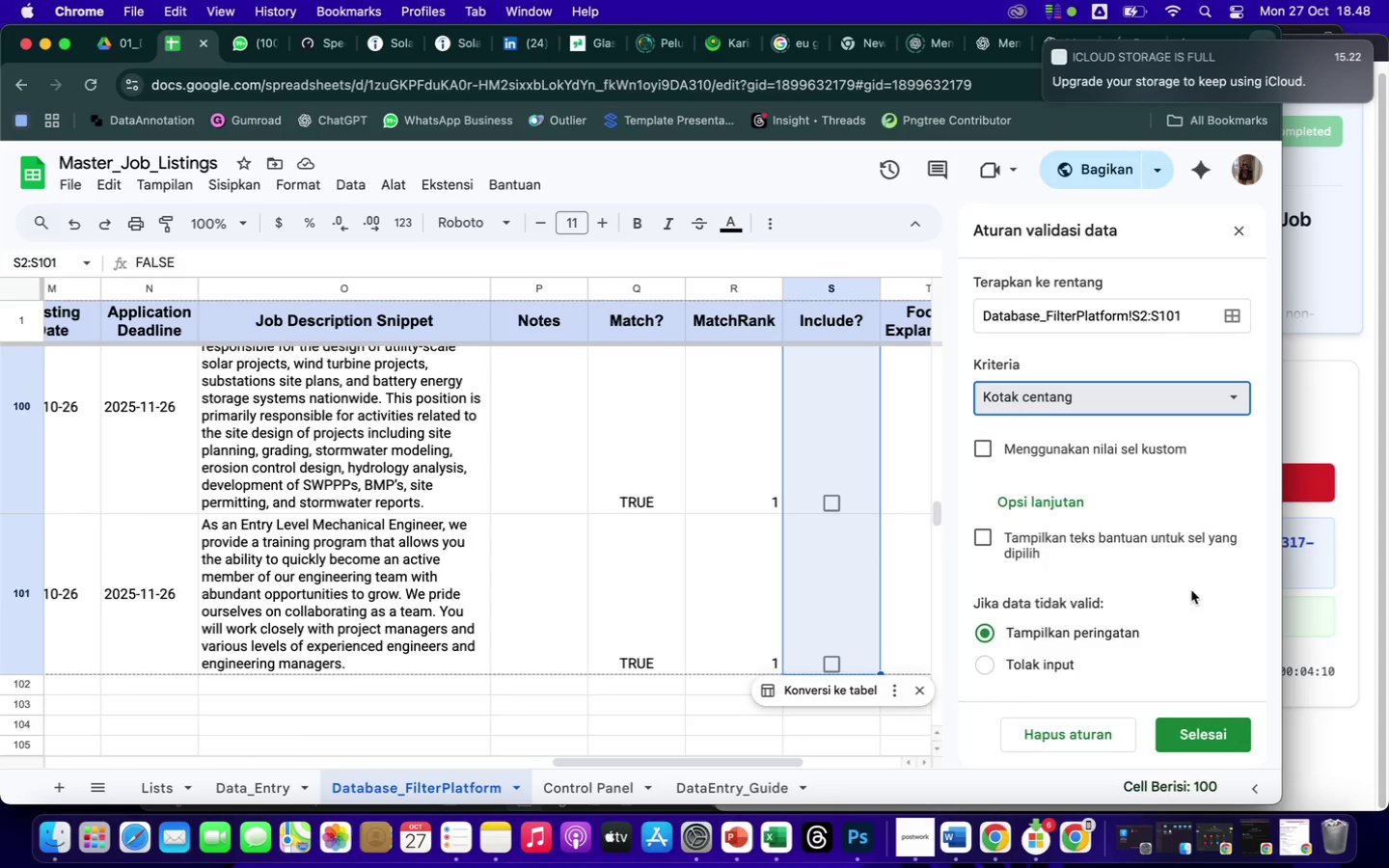 
wait(39.36)
 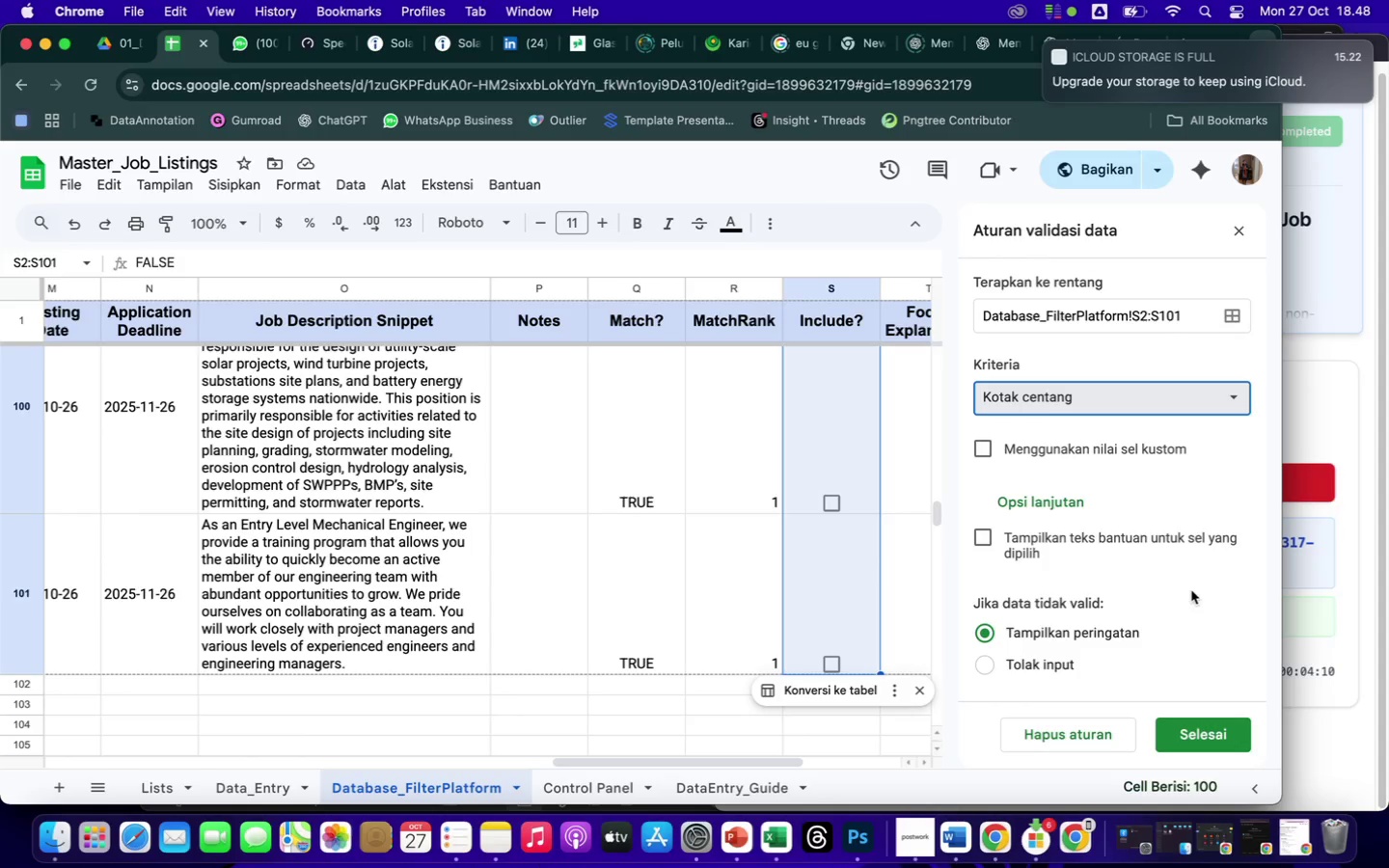 
left_click([1050, 504])
 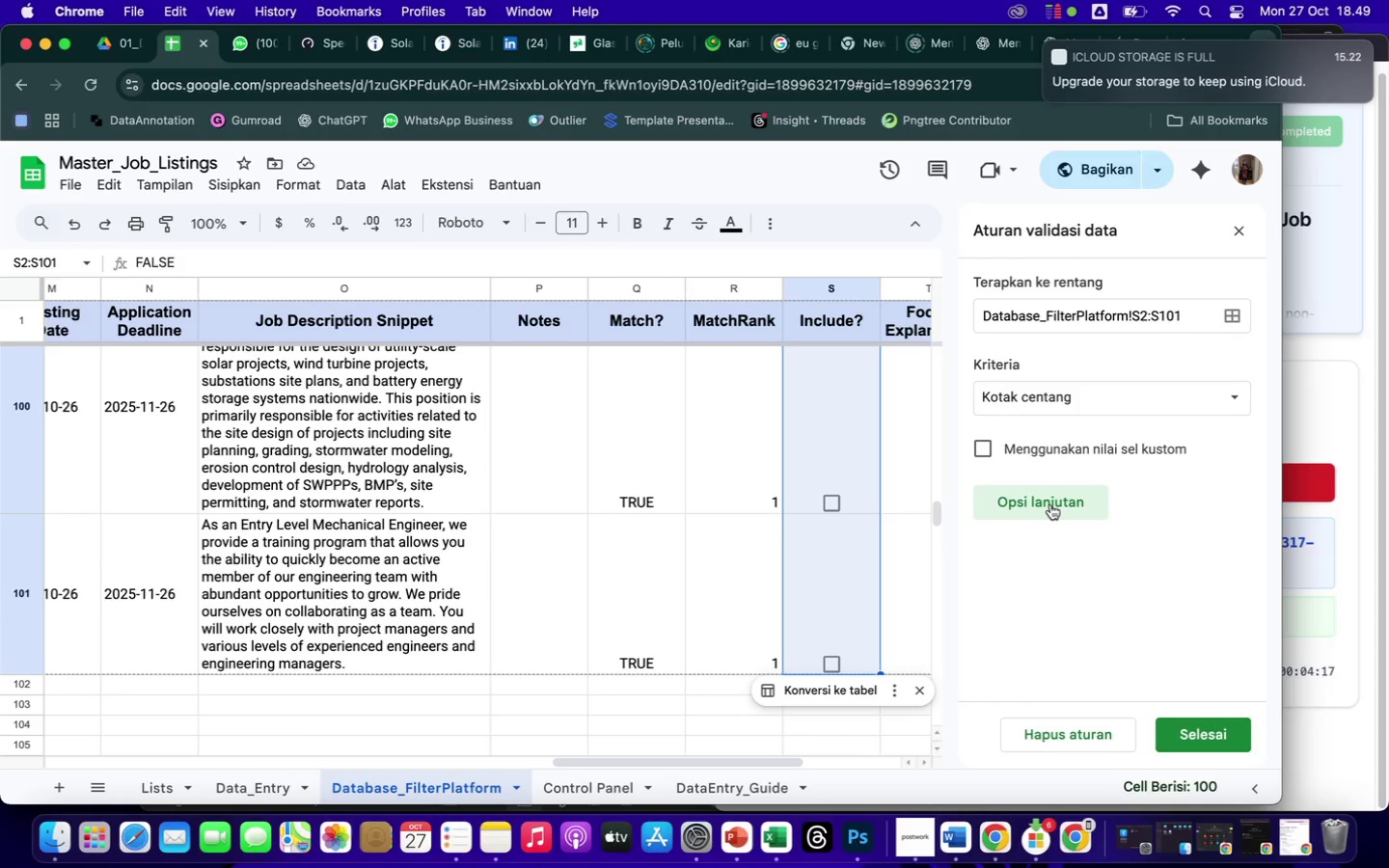 
left_click([1050, 504])
 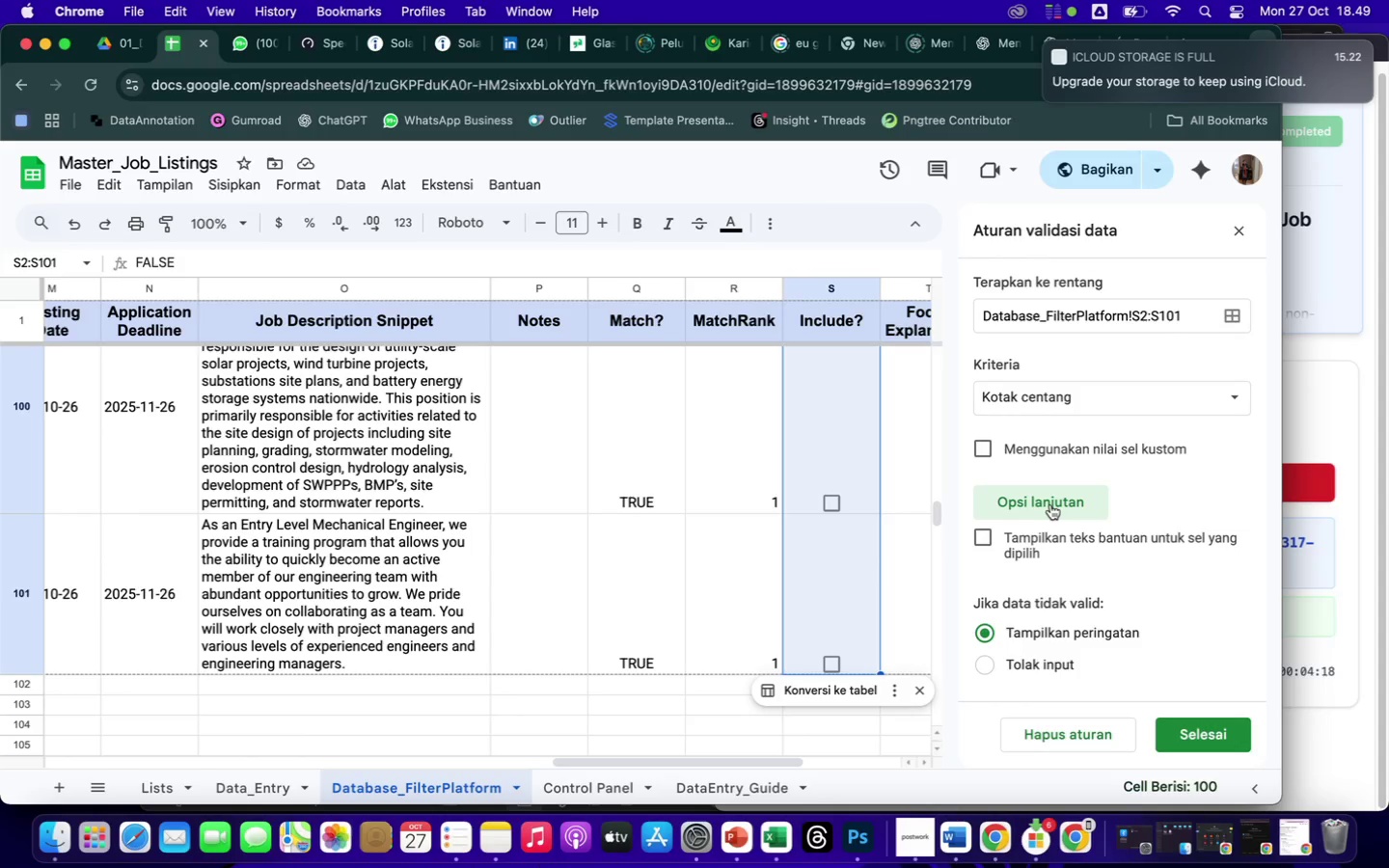 
left_click([1050, 504])
 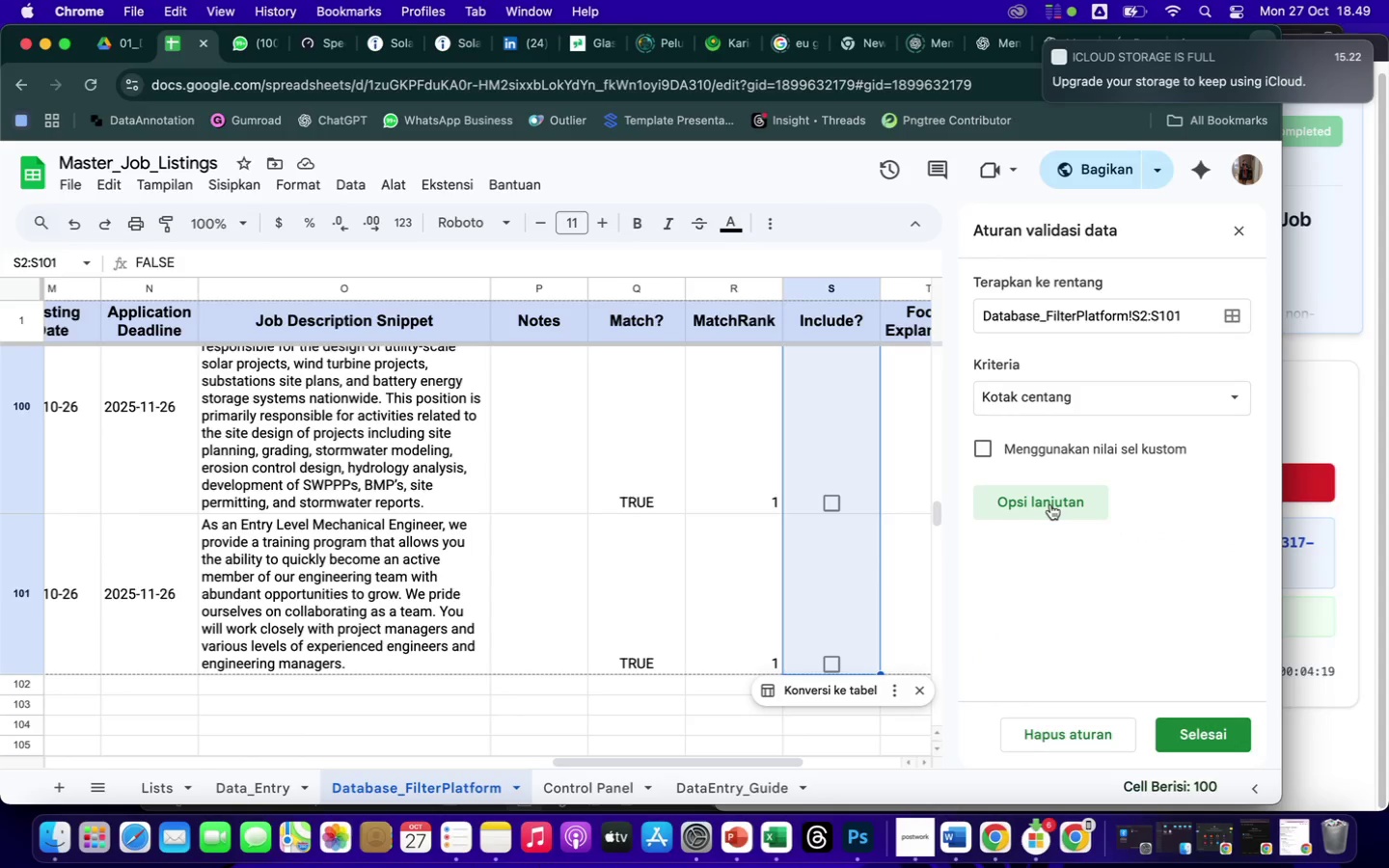 
scroll: coordinate [1050, 504], scroll_direction: down, amount: 27.0
 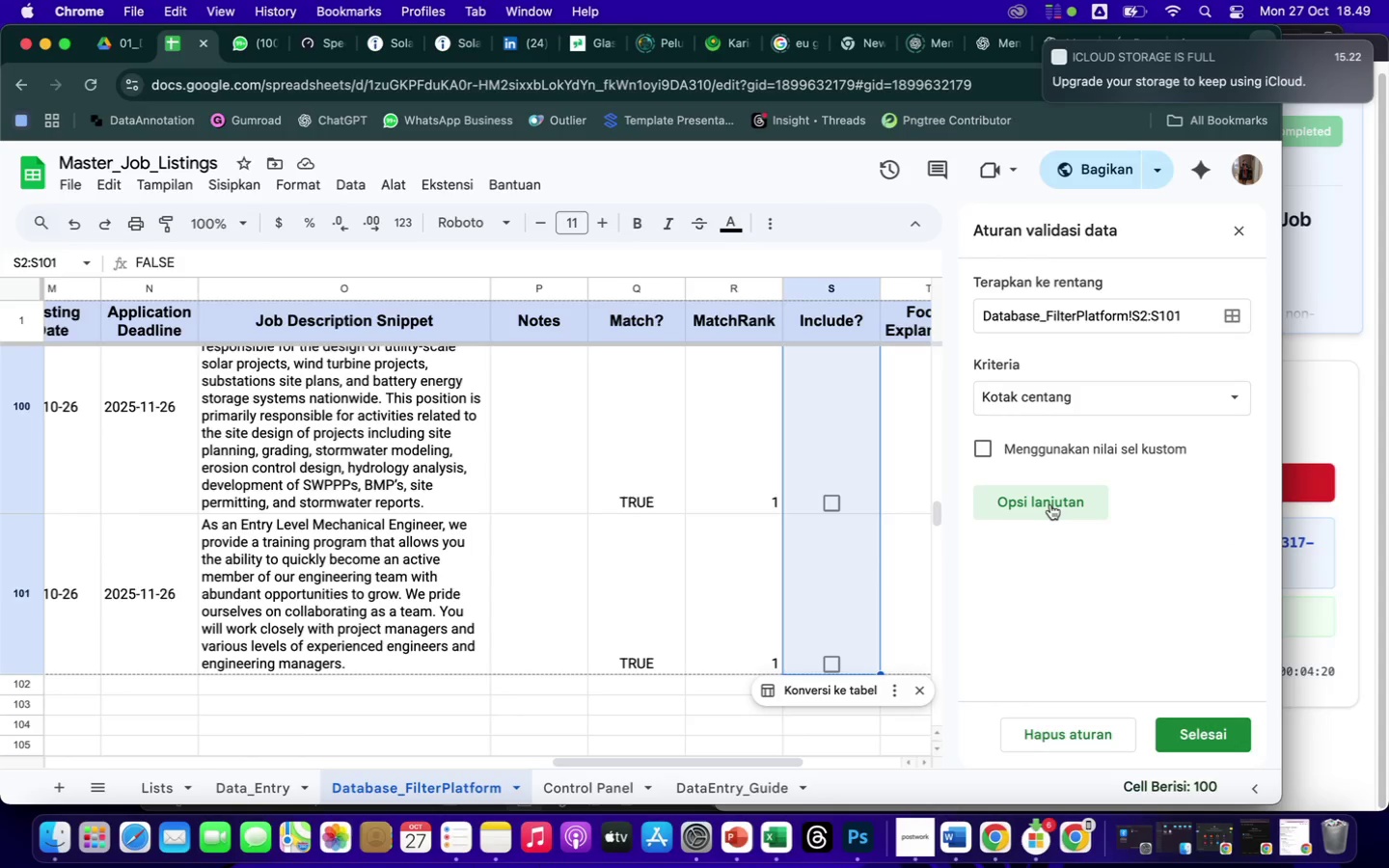 
left_click([1050, 504])
 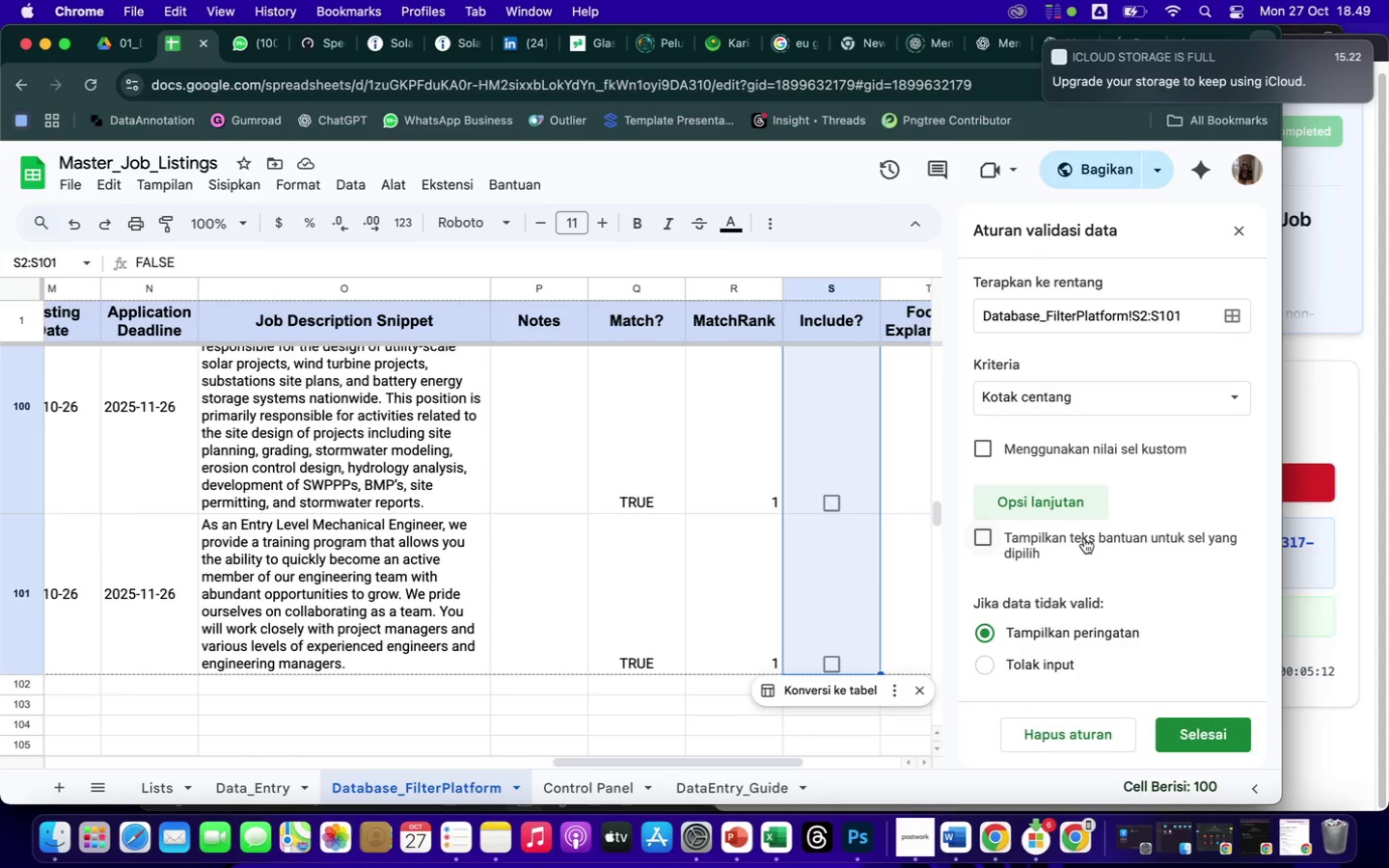 
wait(56.76)
 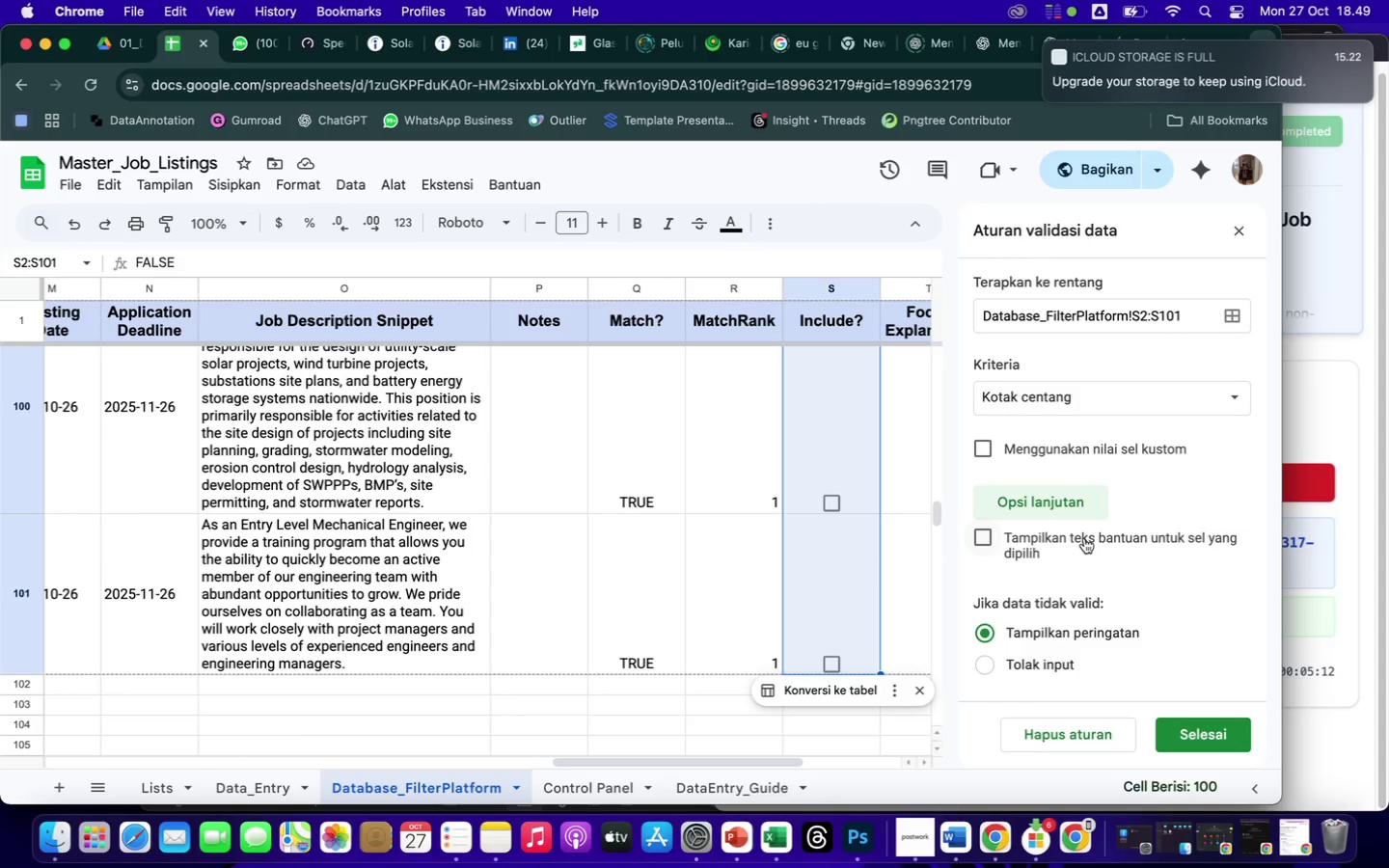 
left_click([831, 502])
 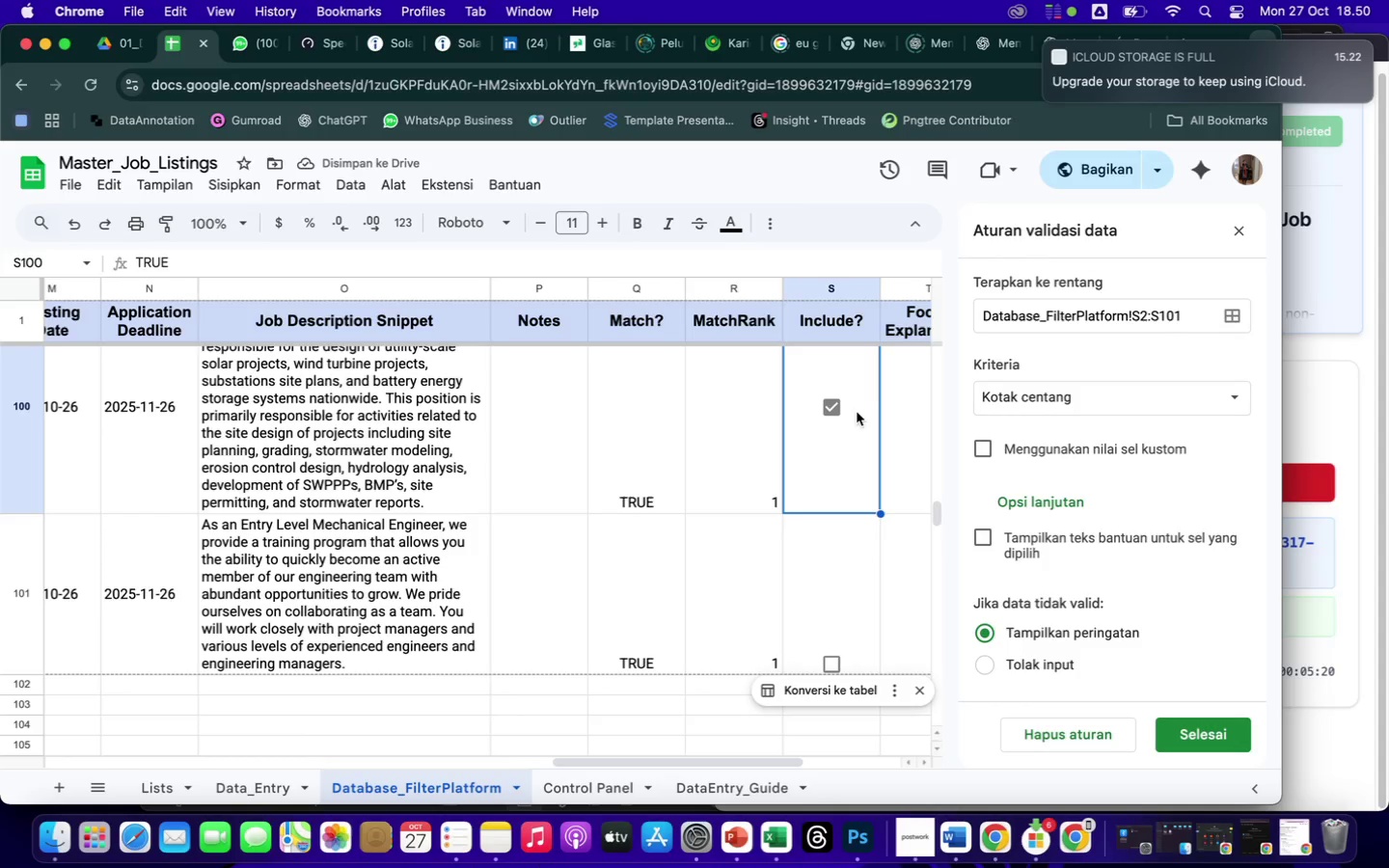 
left_click([833, 409])
 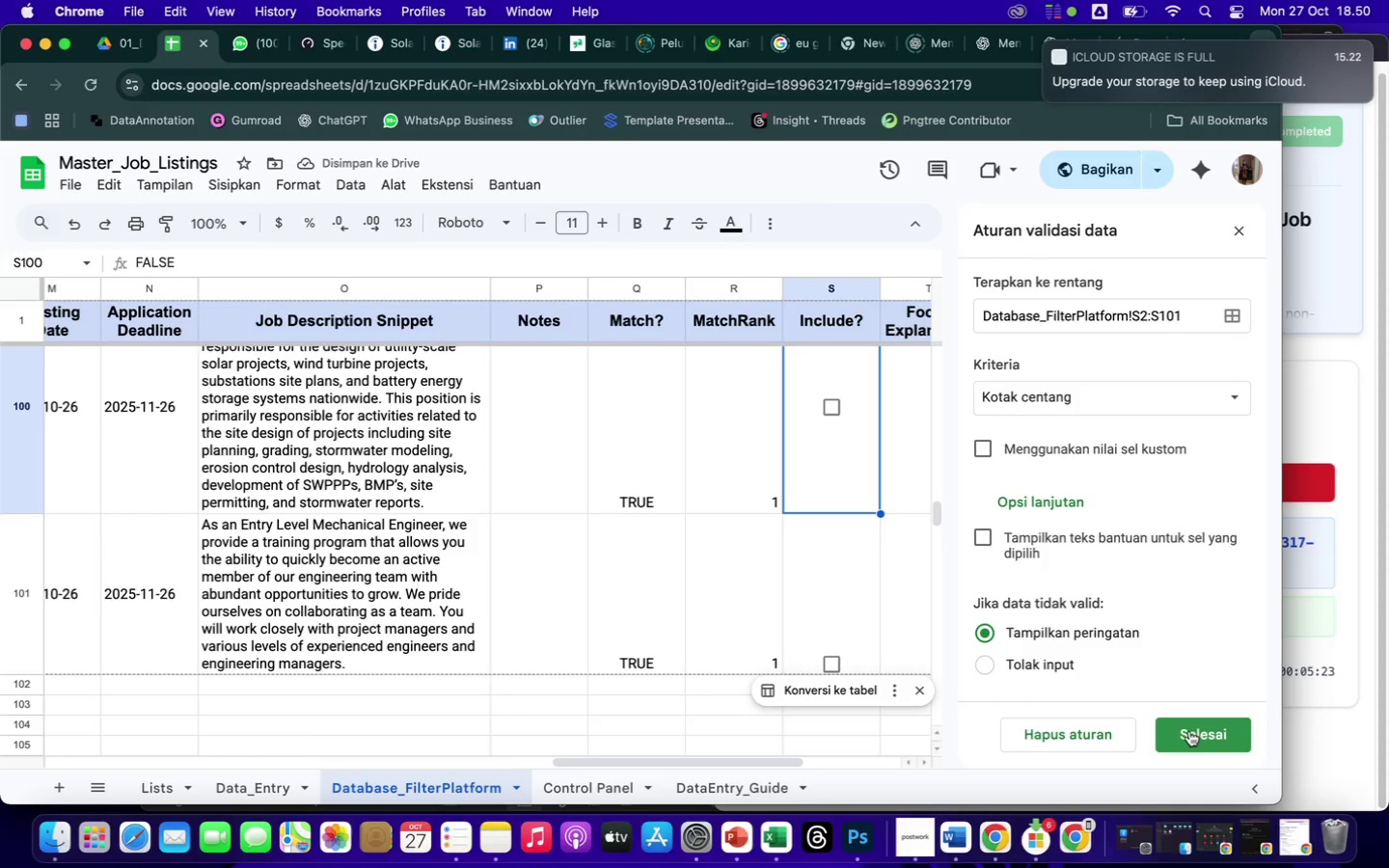 
left_click([1189, 731])
 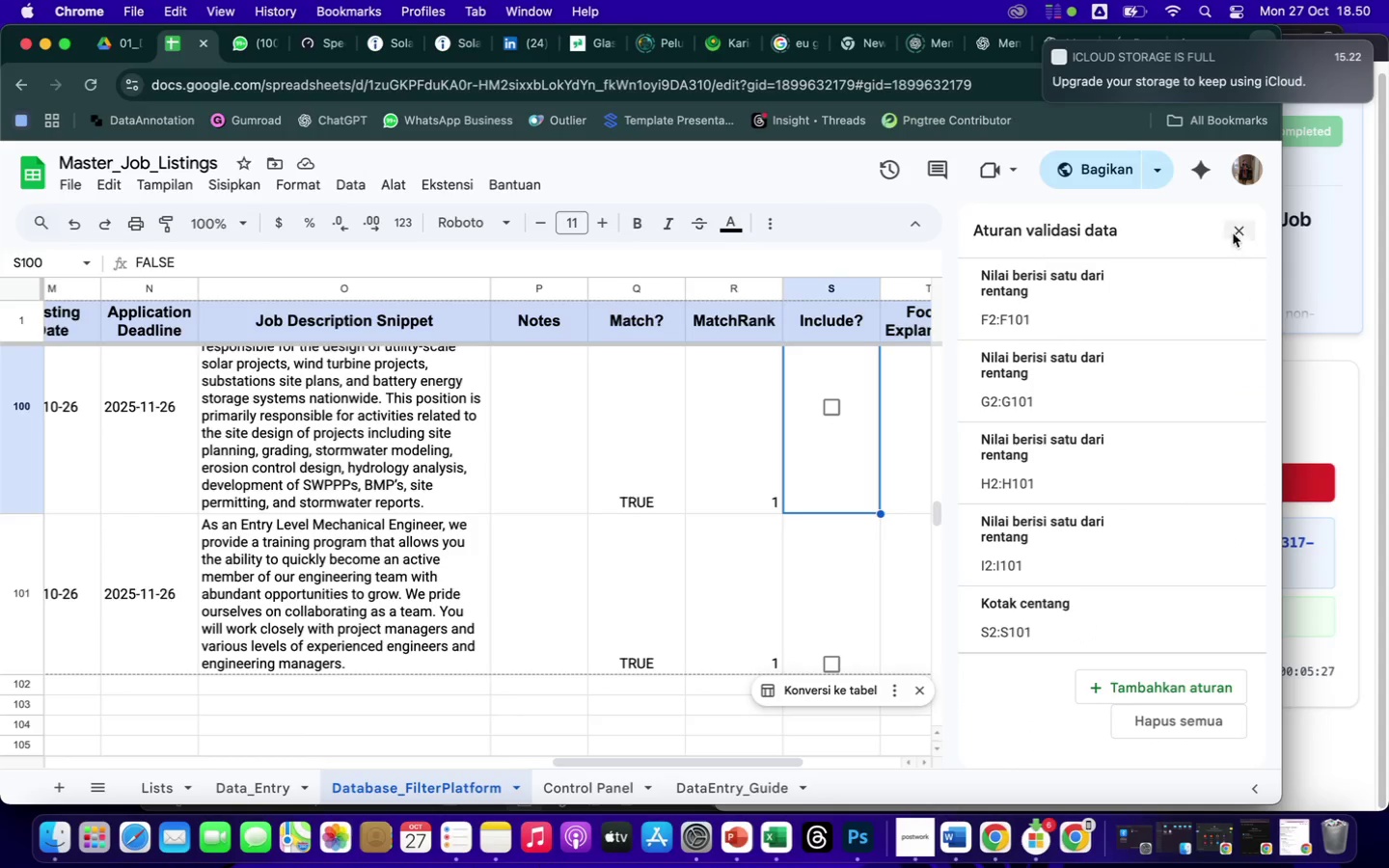 
left_click([1238, 231])
 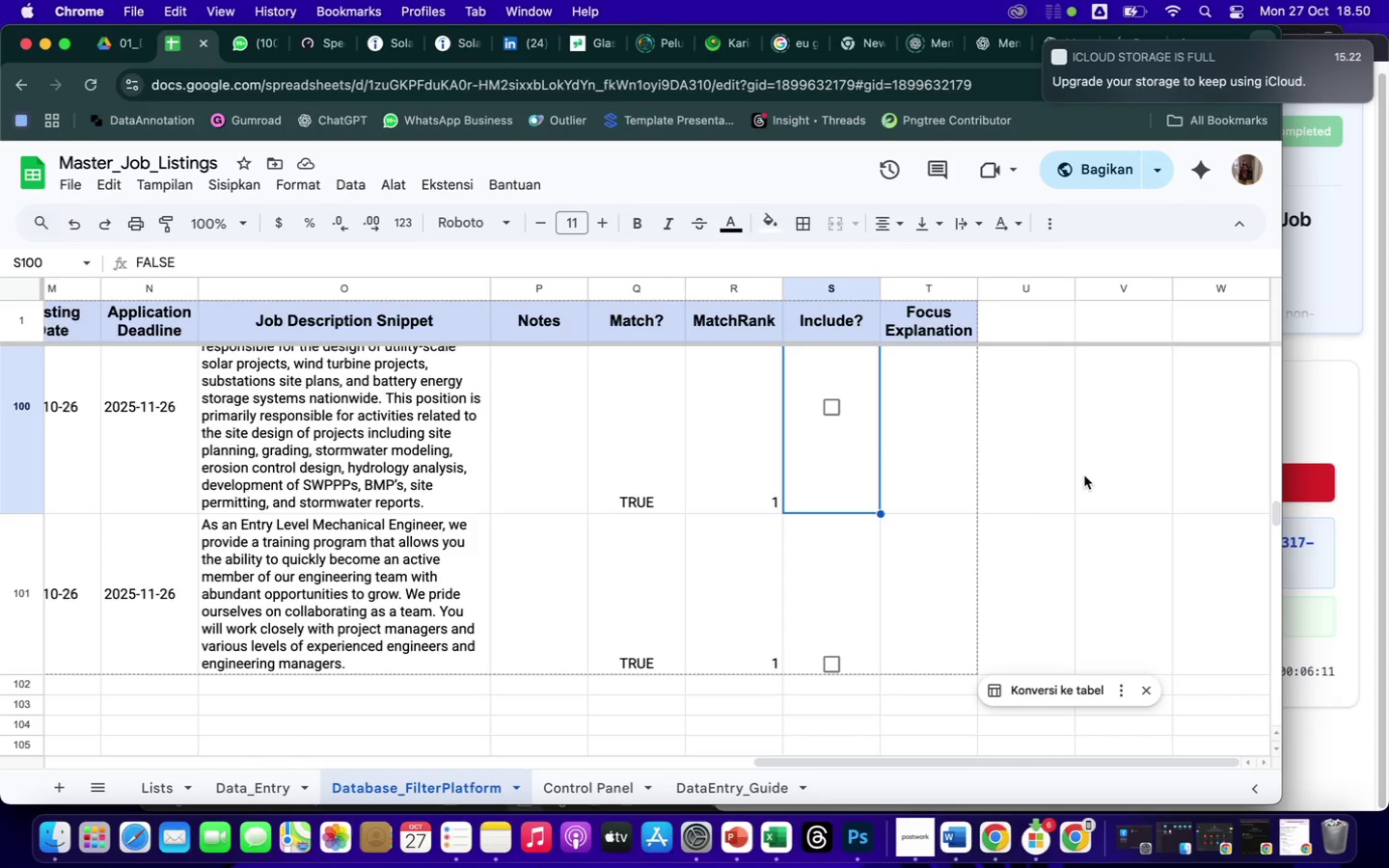 
wait(47.75)
 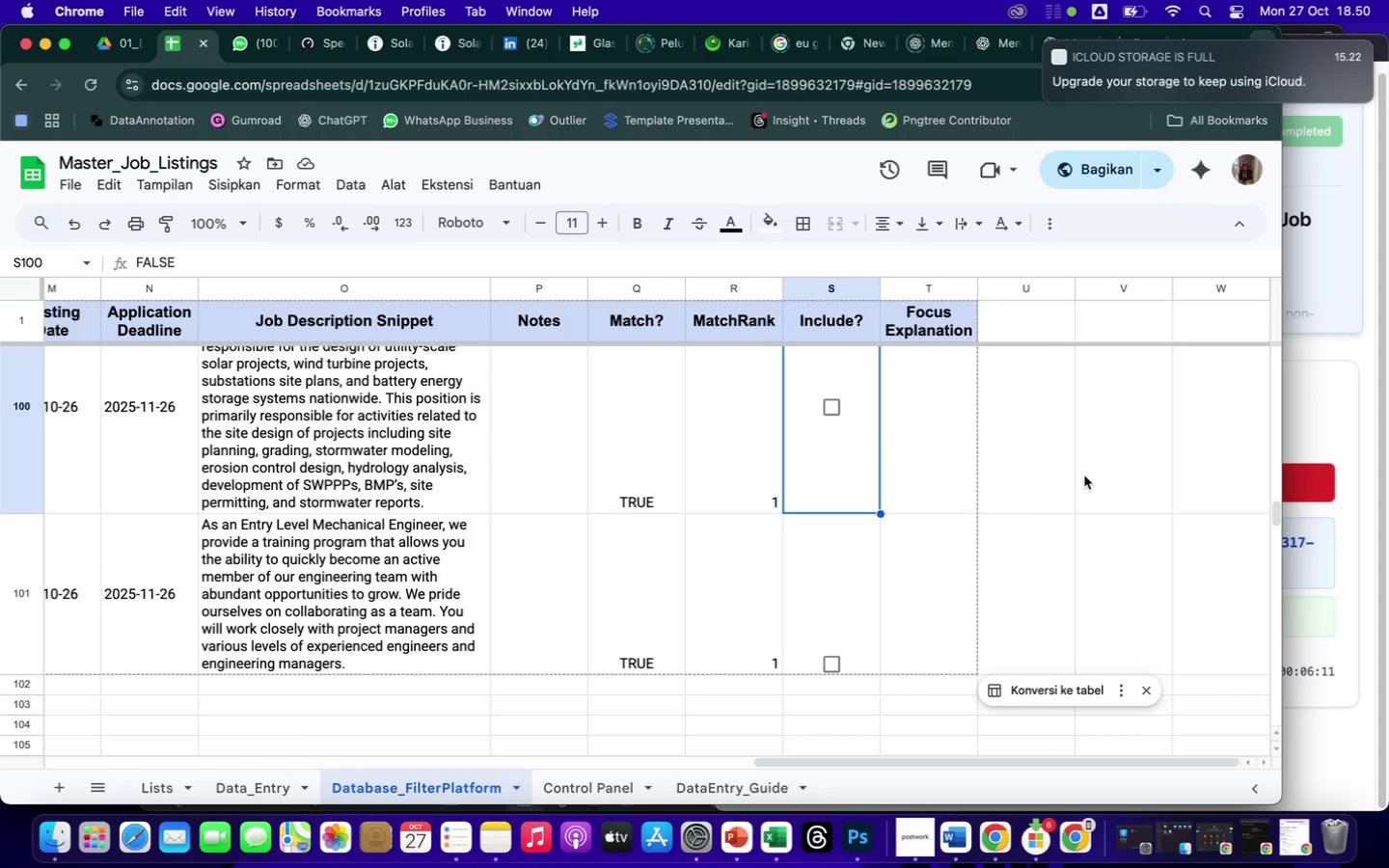 
scroll: coordinate [940, 426], scroll_direction: up, amount: 1514.0
 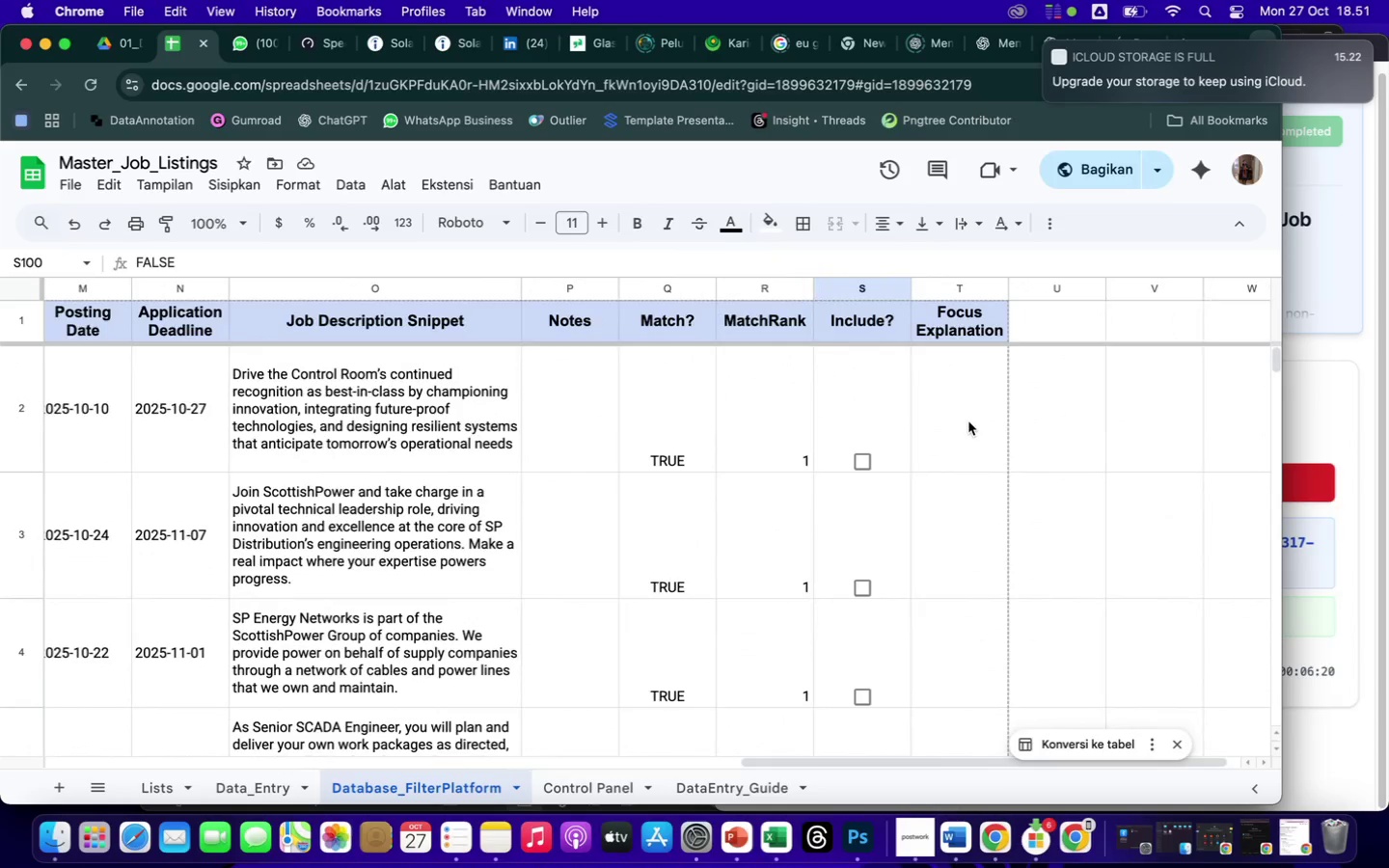 
left_click([968, 421])
 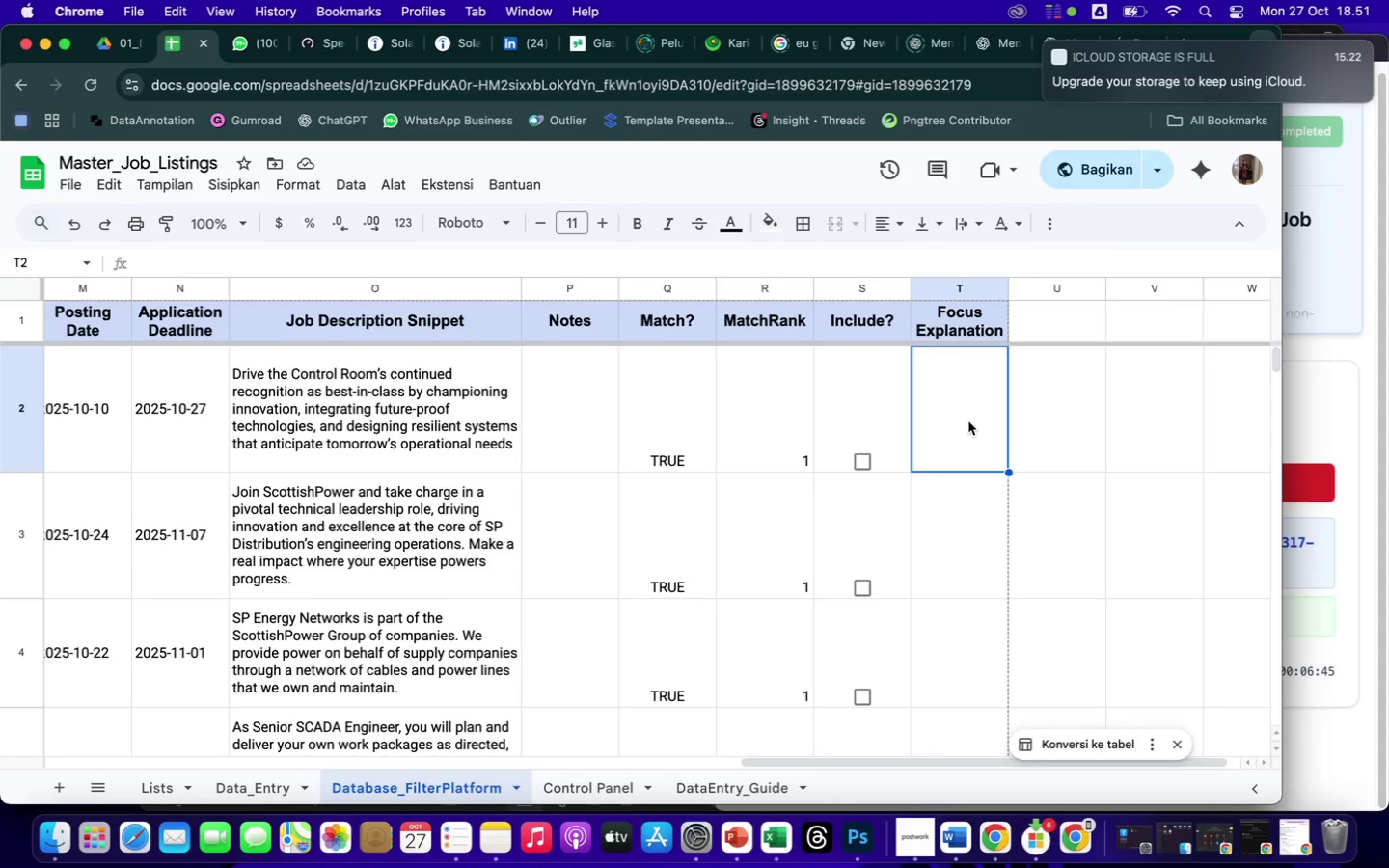 
wait(29.92)
 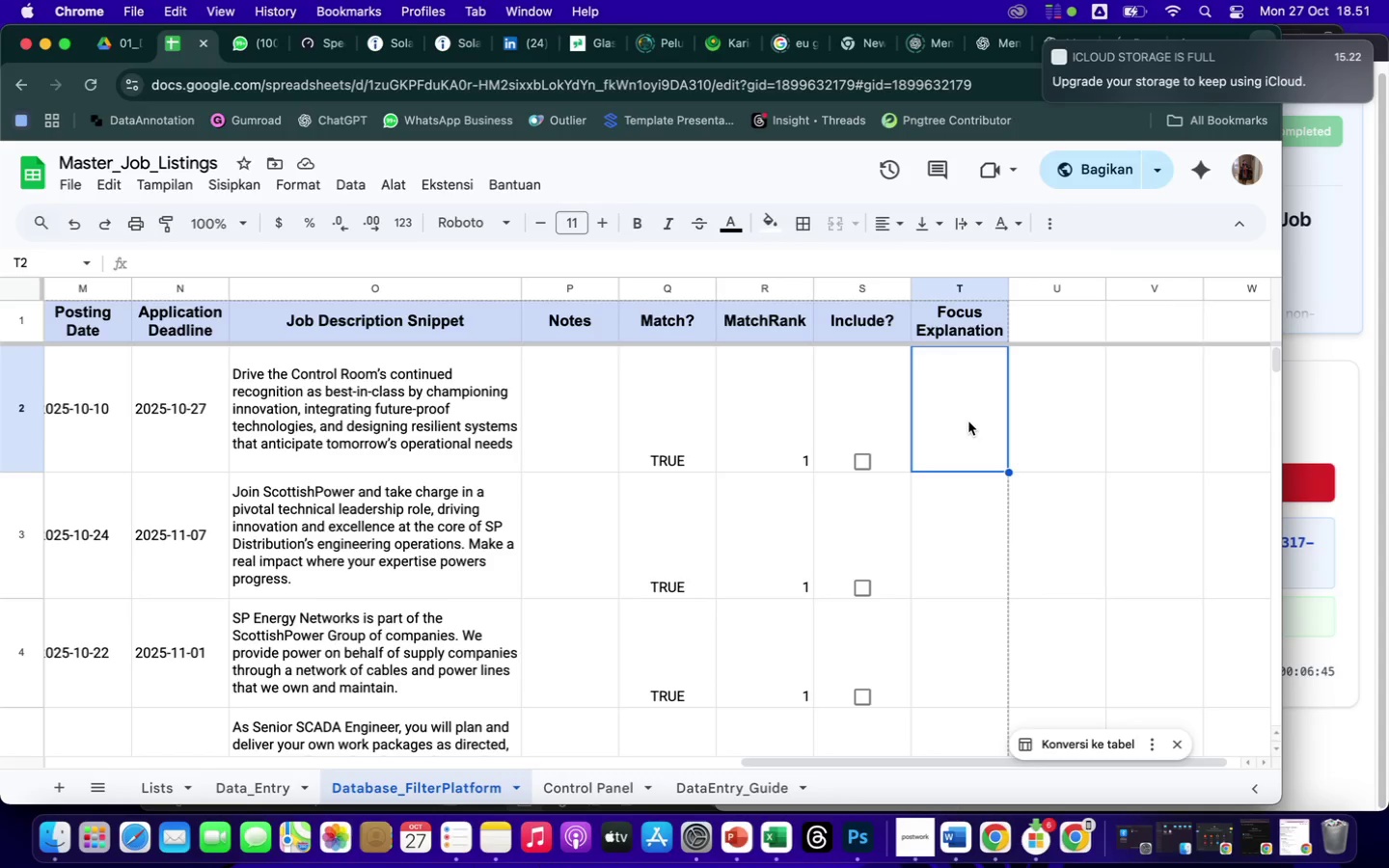 
key(Equal)
 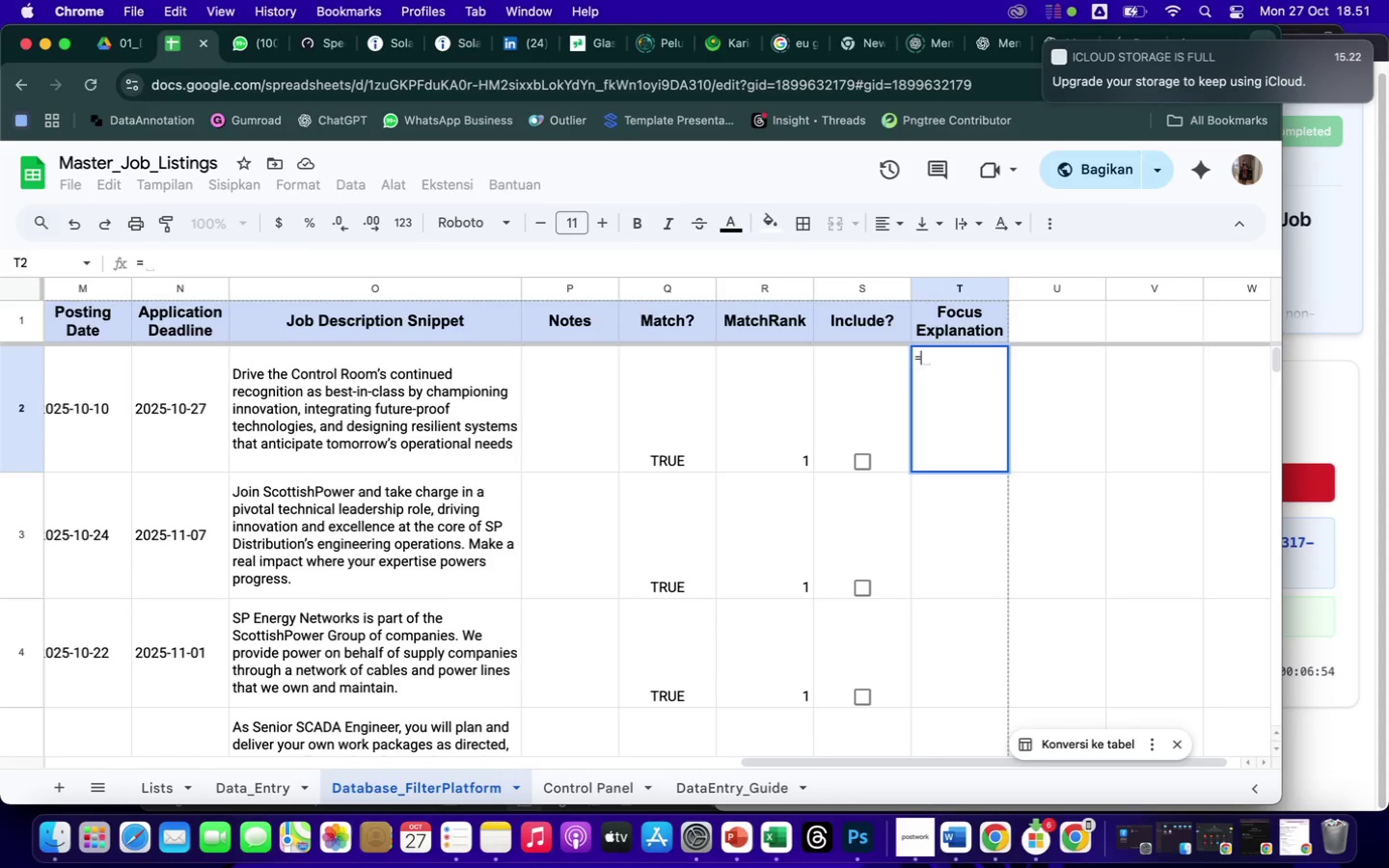 
wait(5.66)
 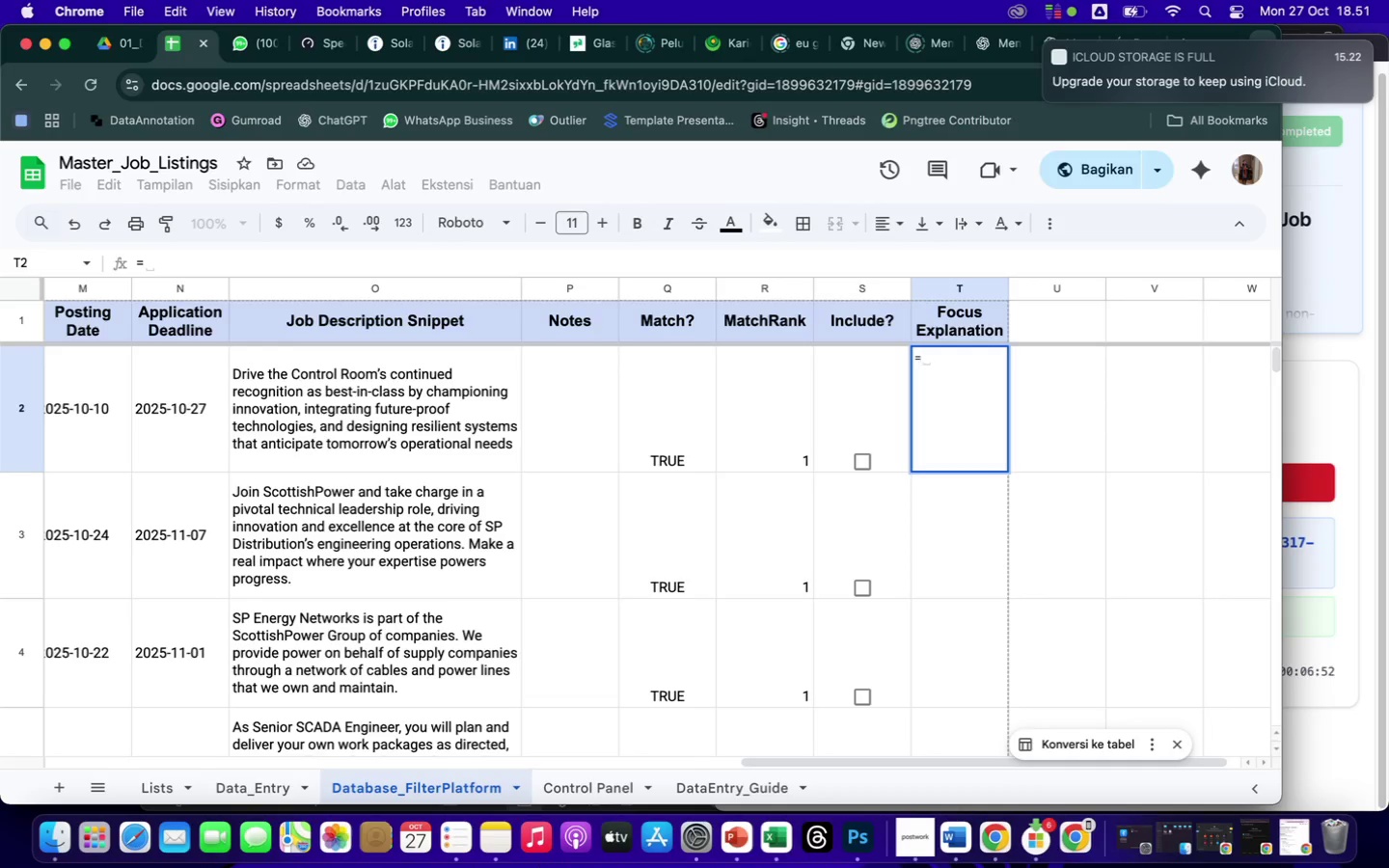 
type(IF)
 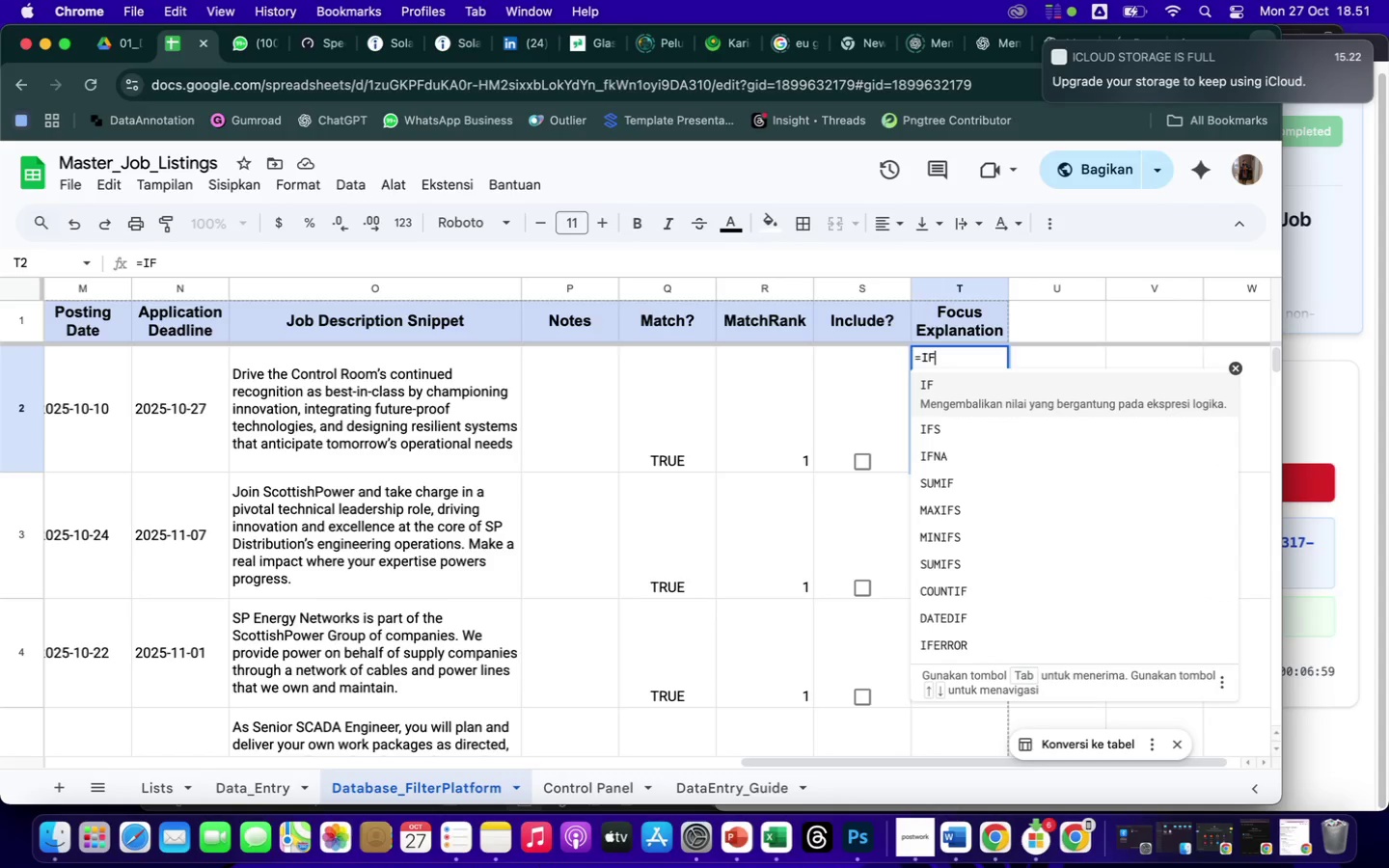 
key(Shift+9)
 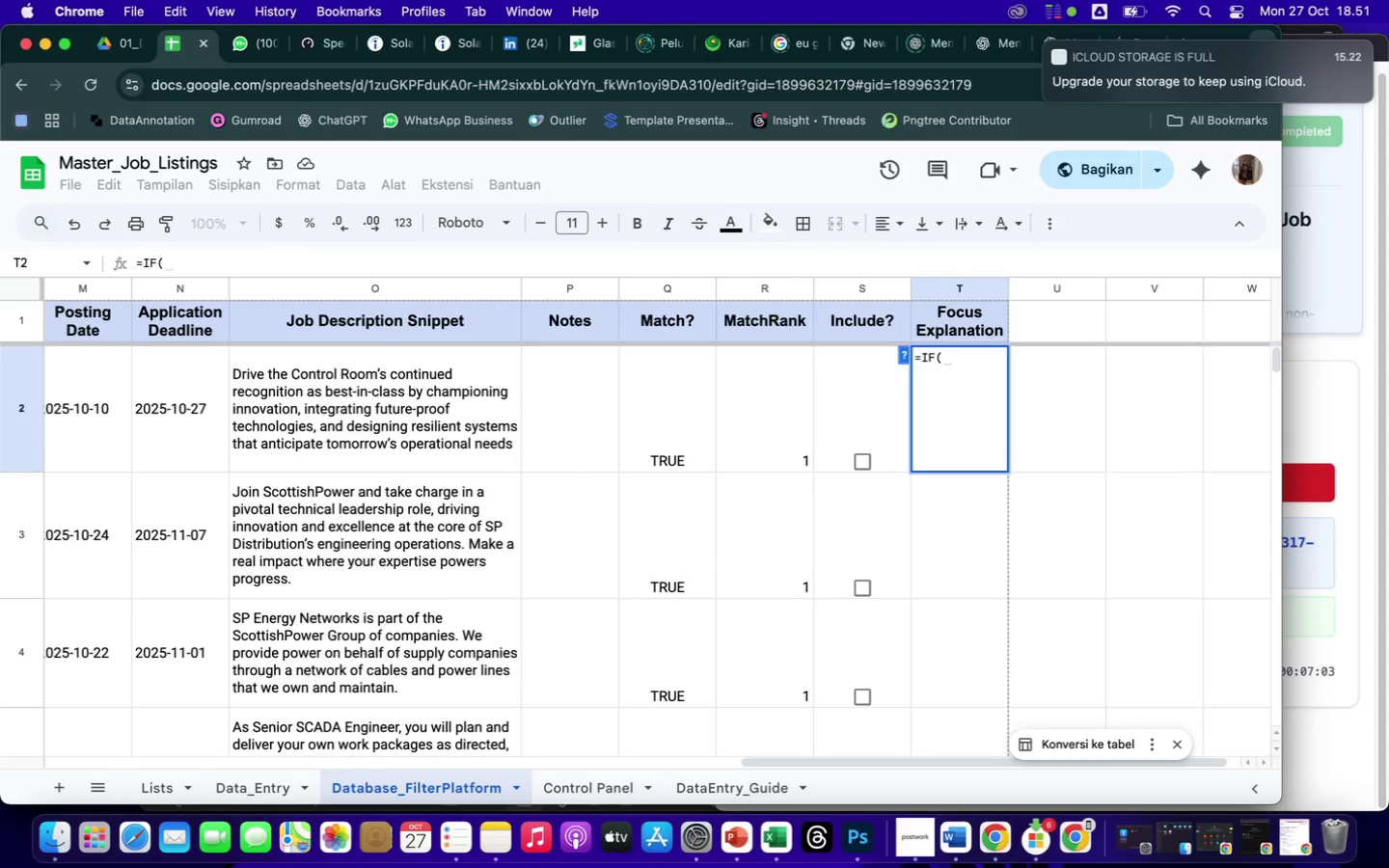 
type($G2)
 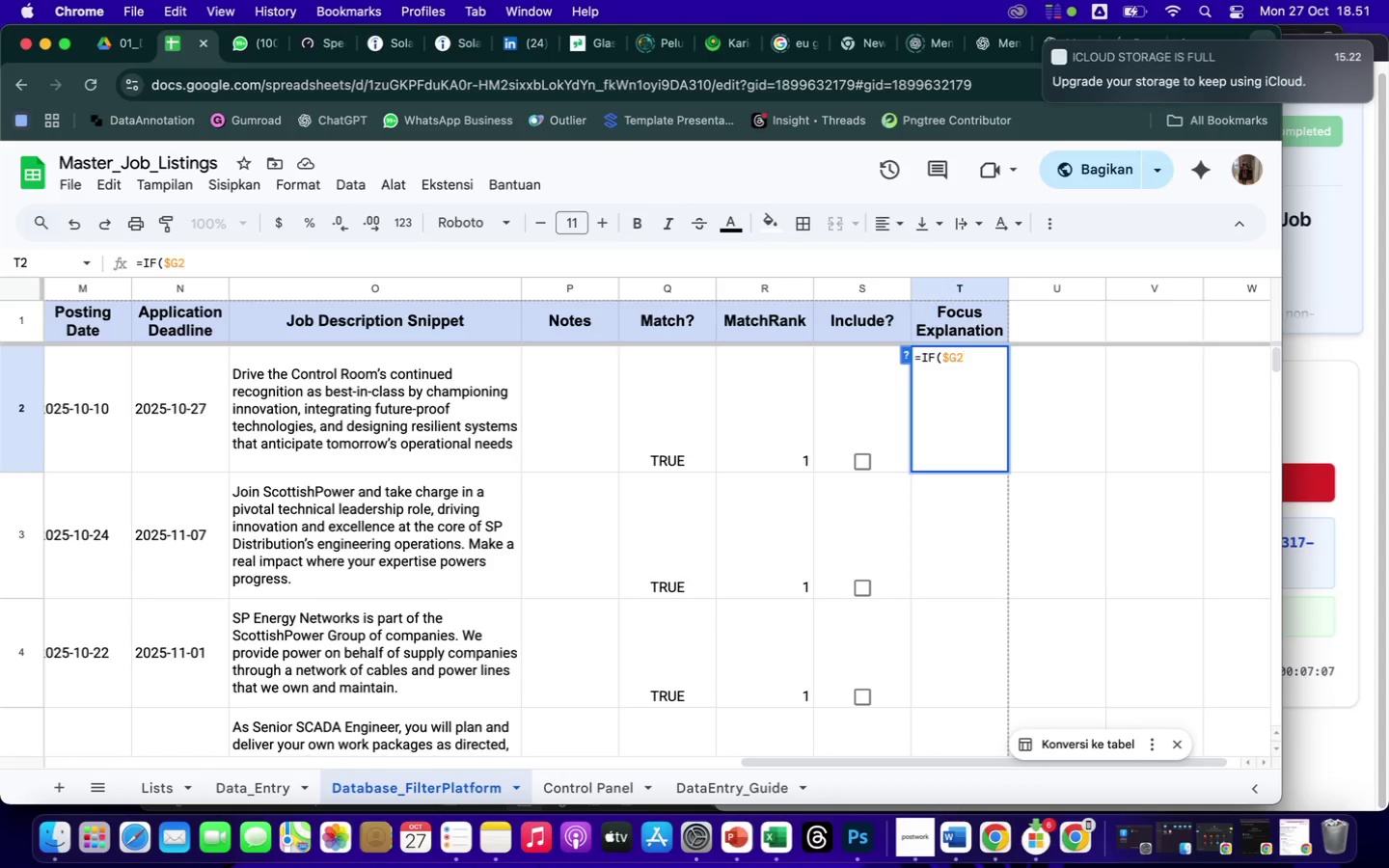 
key(Equal)
 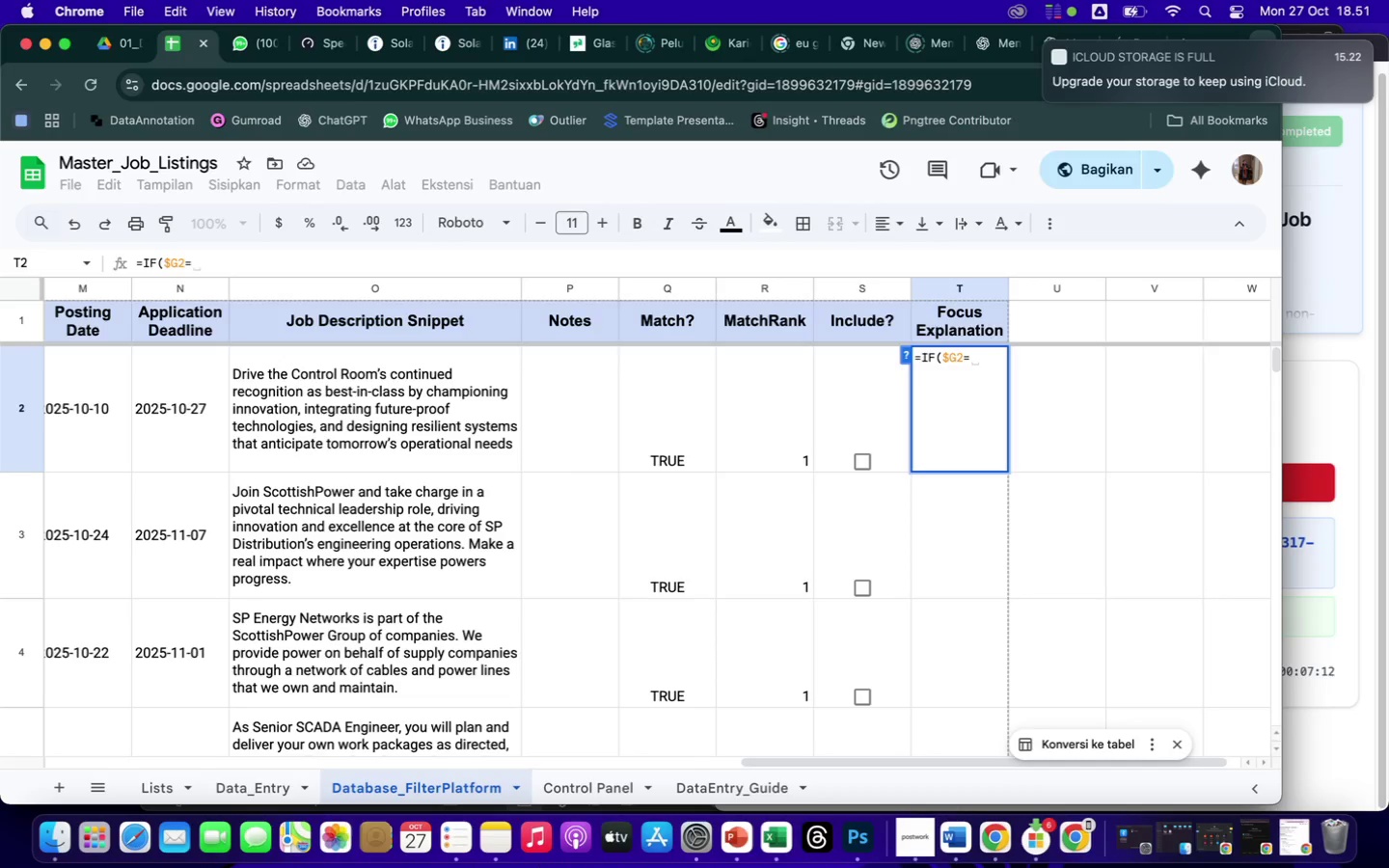 
type("Solar")
 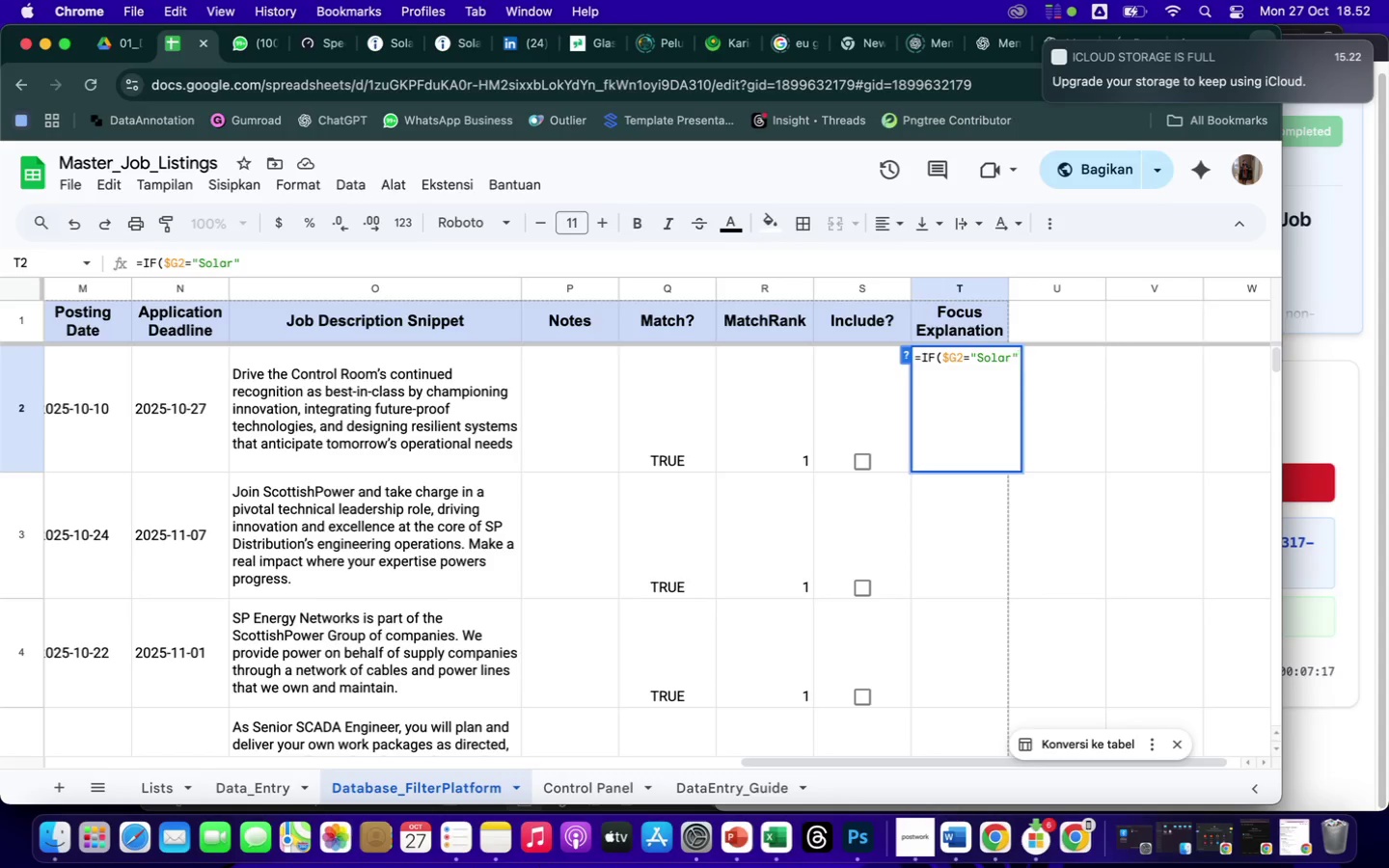 
wait(6.51)
 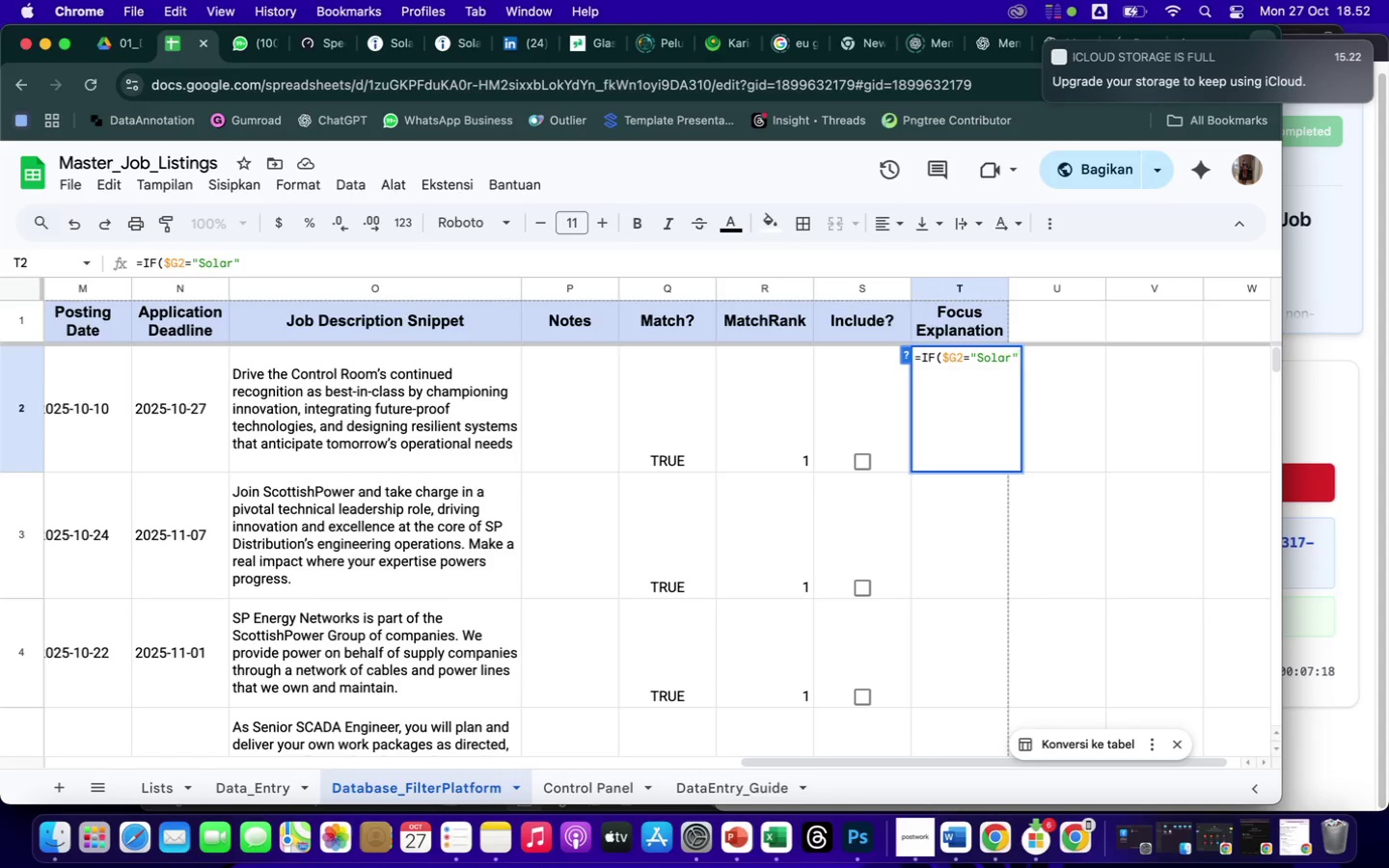 
key(Semicolon)
 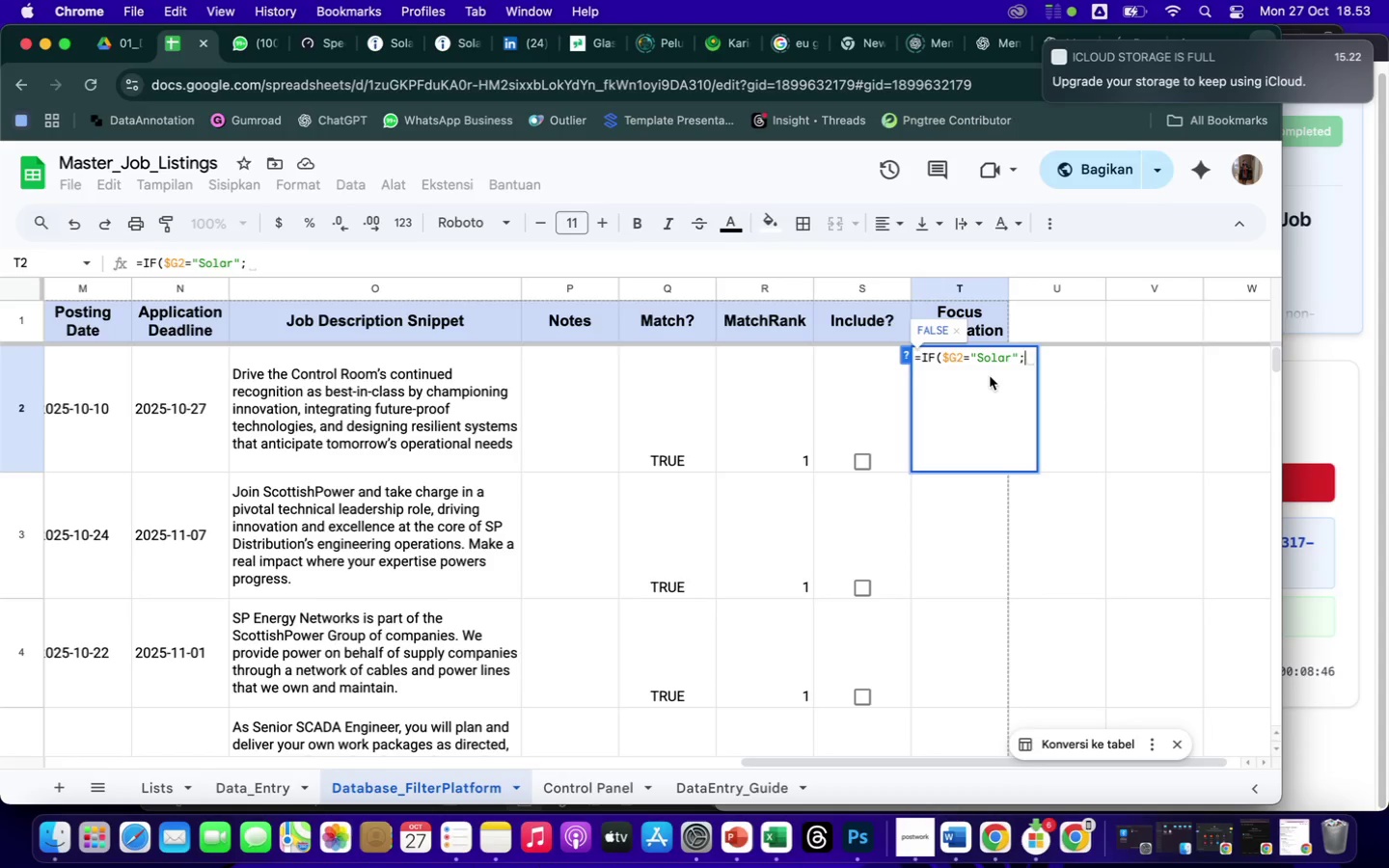 
wait(87.37)
 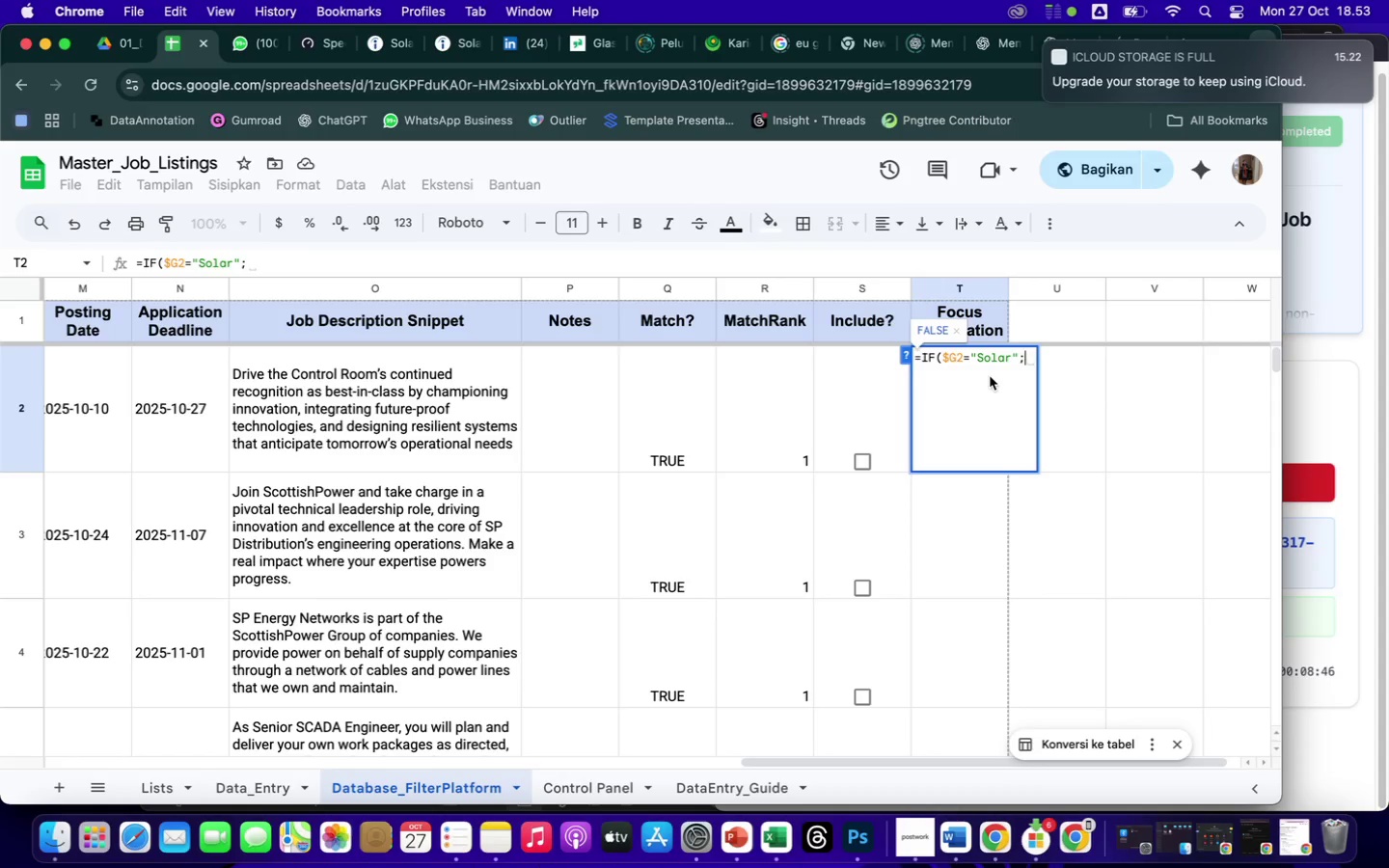 
left_click([862, 417])
 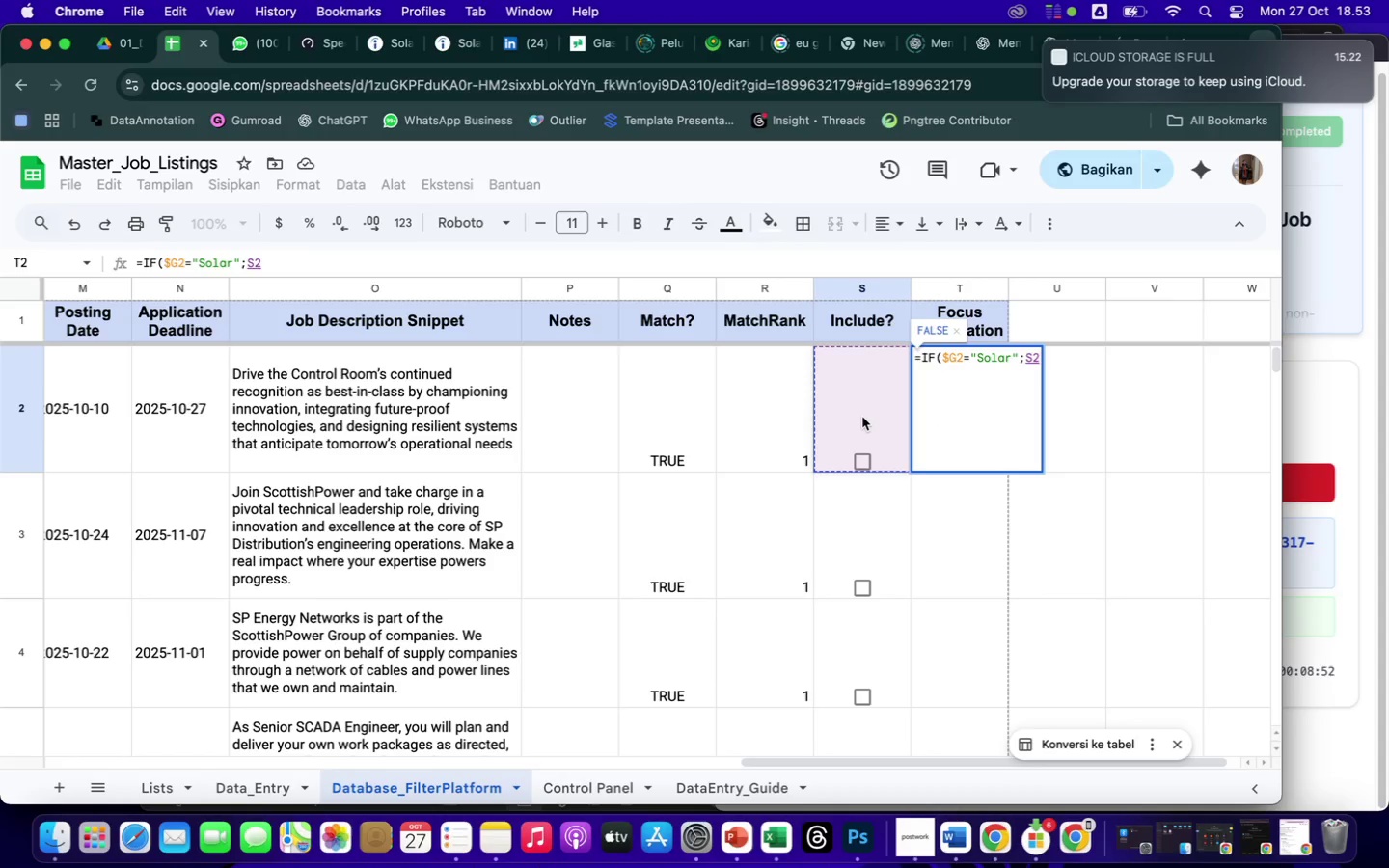 
hold_key(key=Backspace, duration=1.51)
 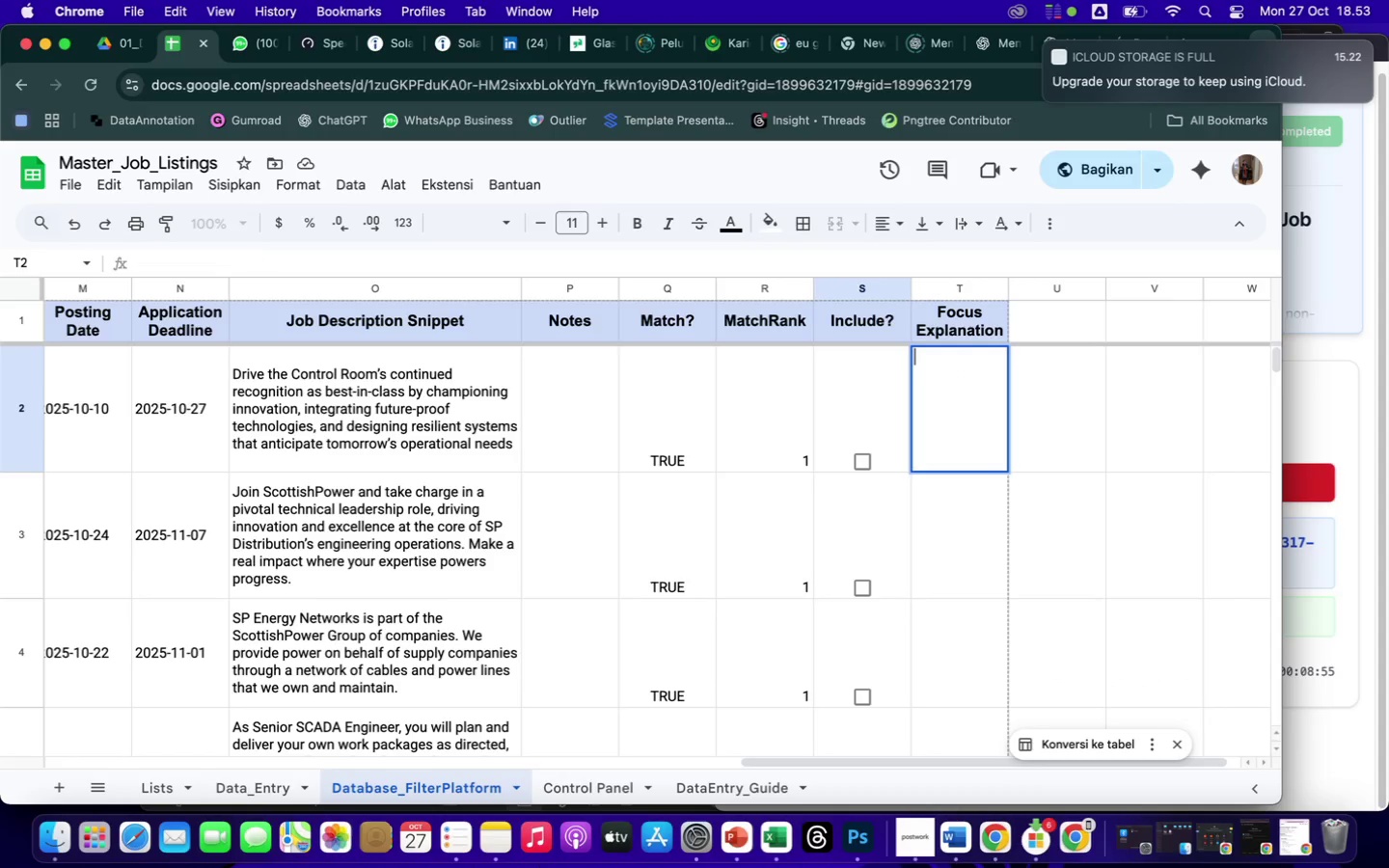 
hold_key(key=Backspace, duration=0.52)
 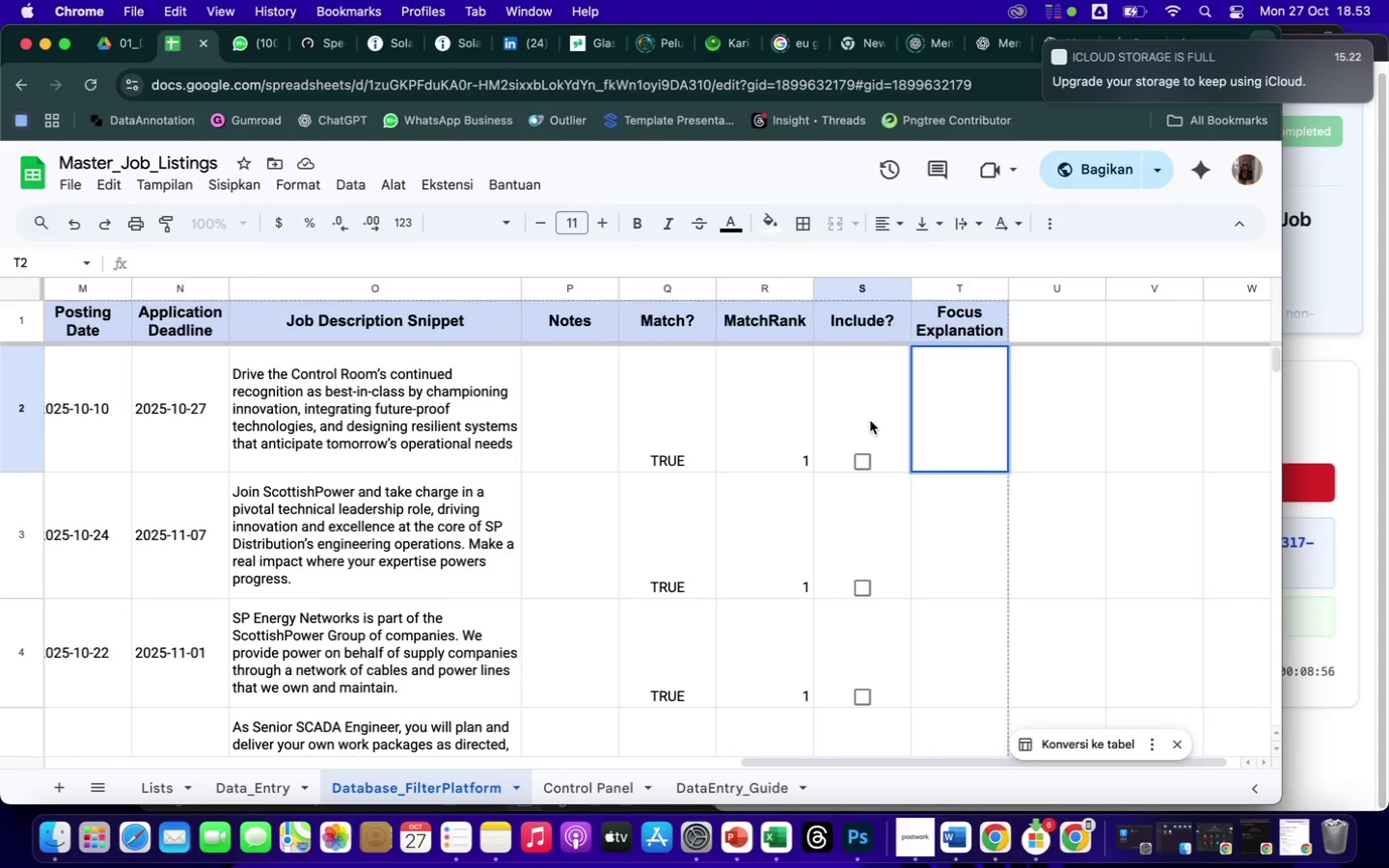 
left_click([870, 421])
 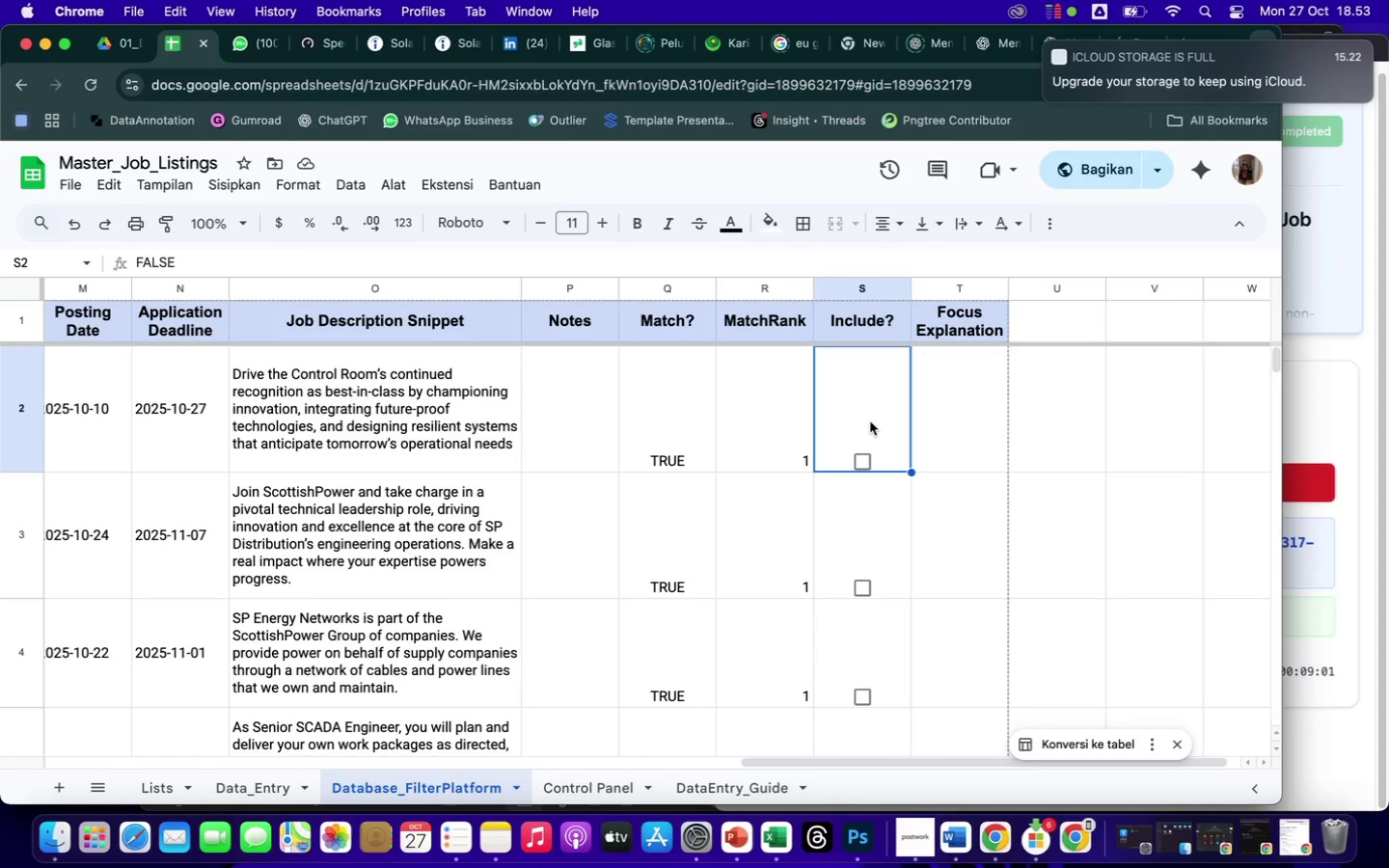 
wait(9.68)
 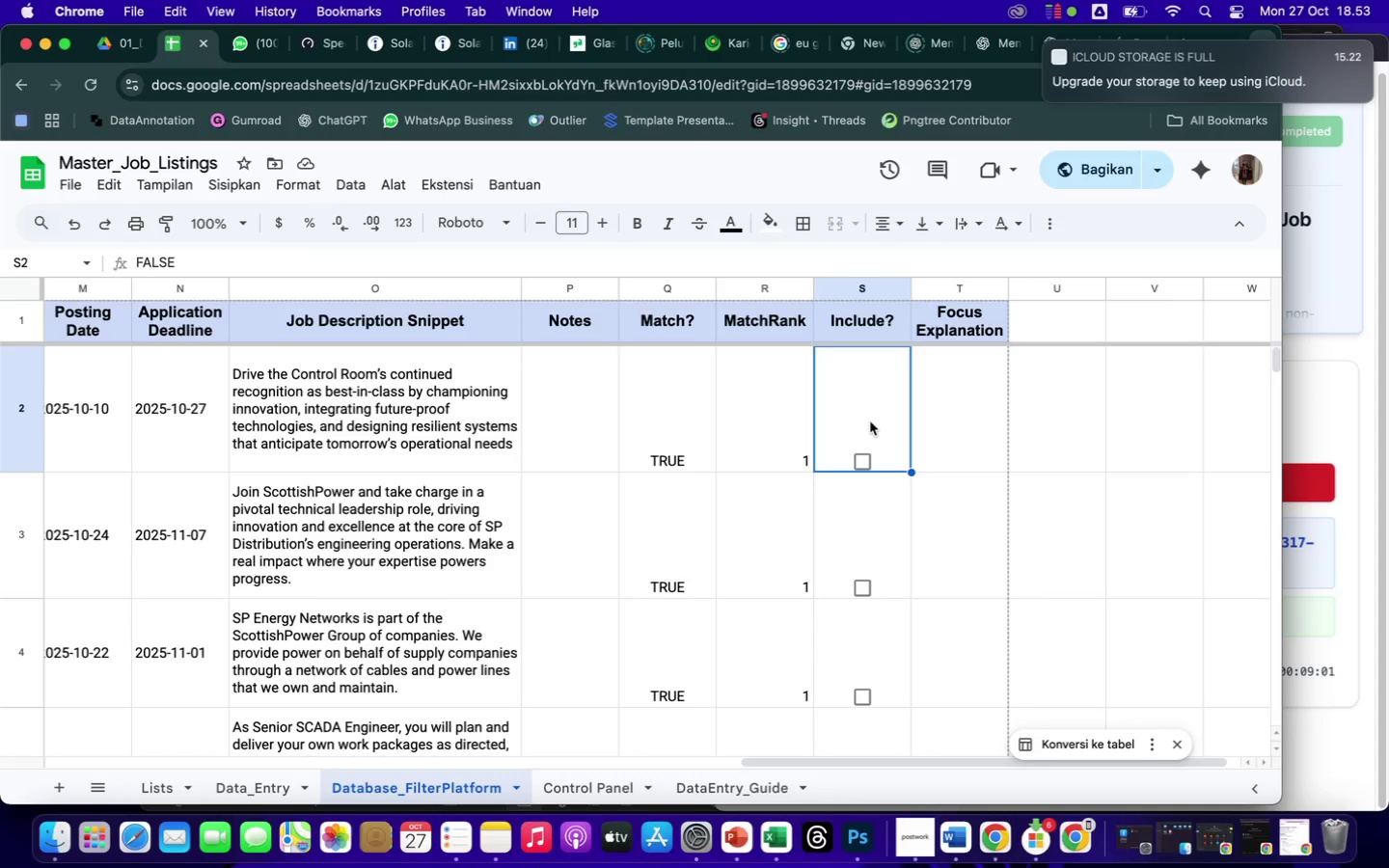 
type(tu)
key(Backspace)
key(Backspace)
type(TRUE)
 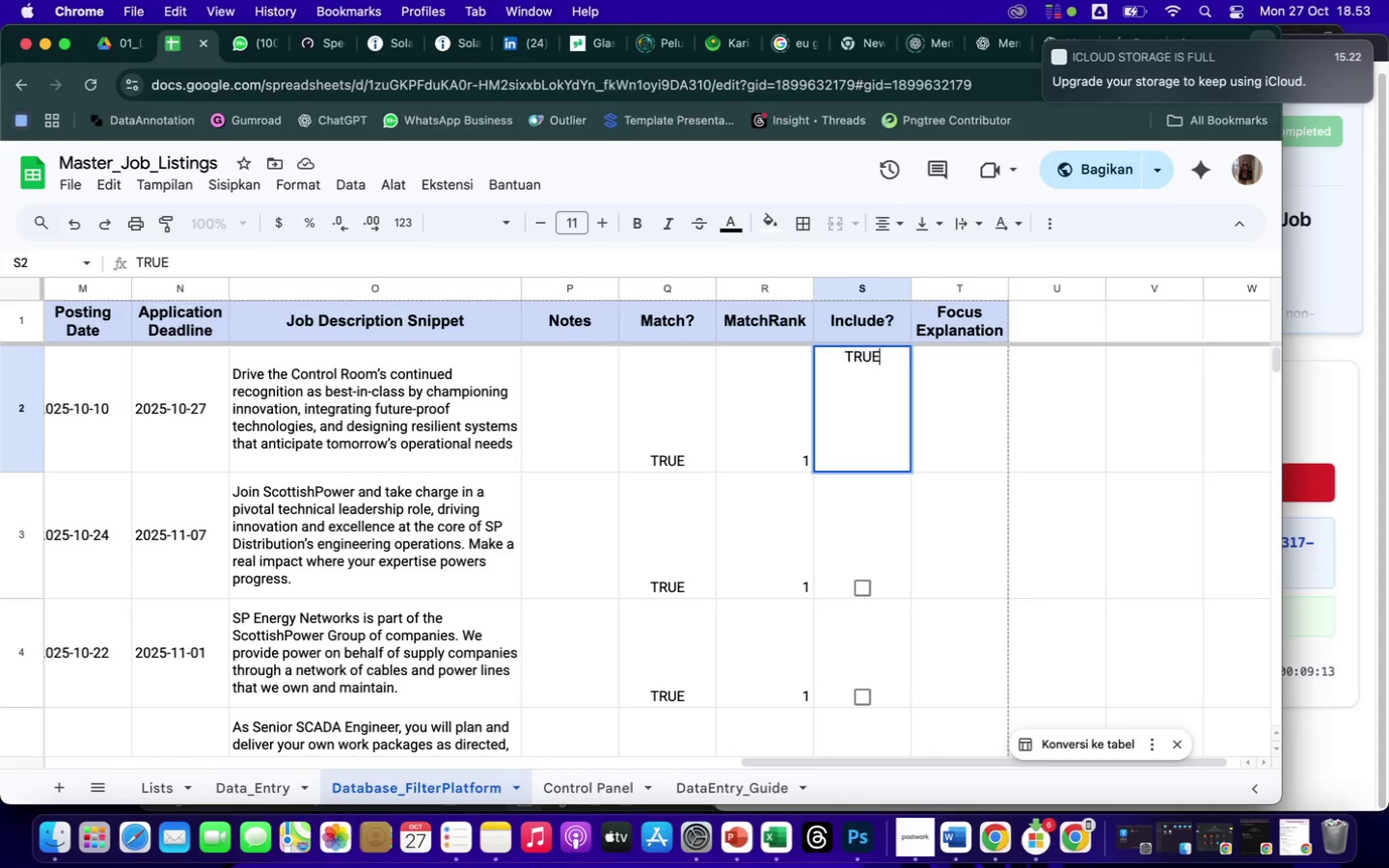 
key(Enter)
 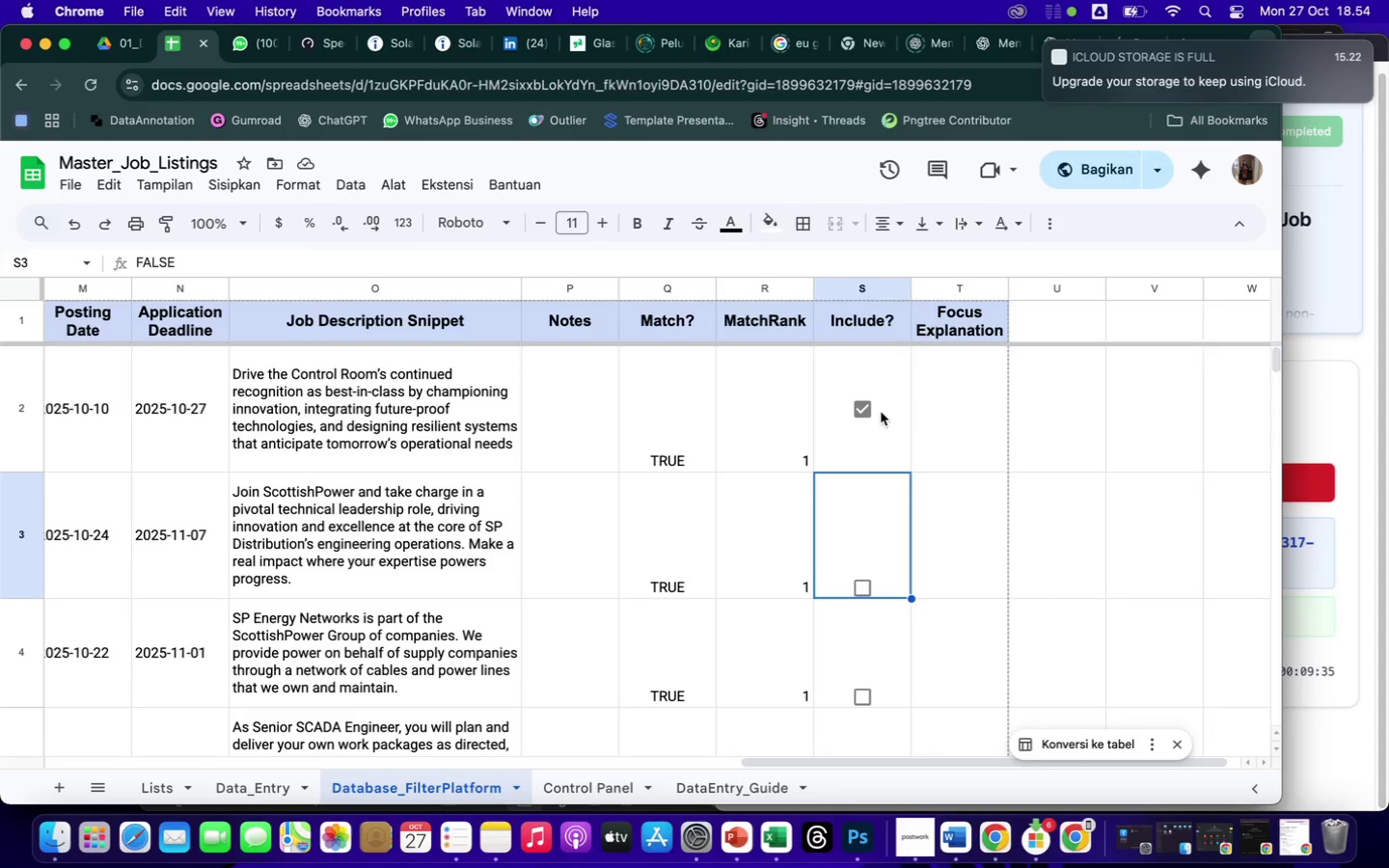 
wait(25.44)
 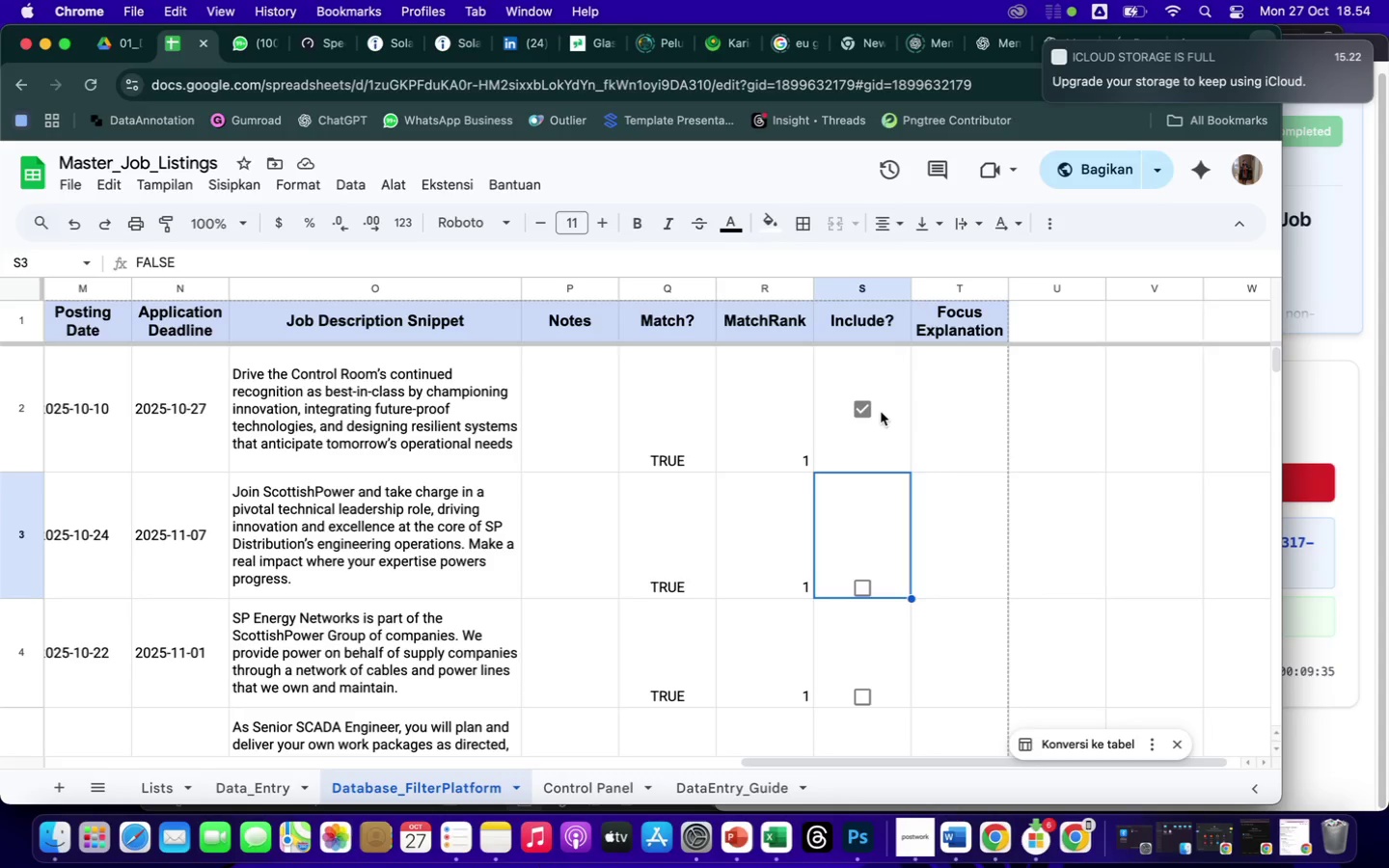 
left_click([869, 424])
 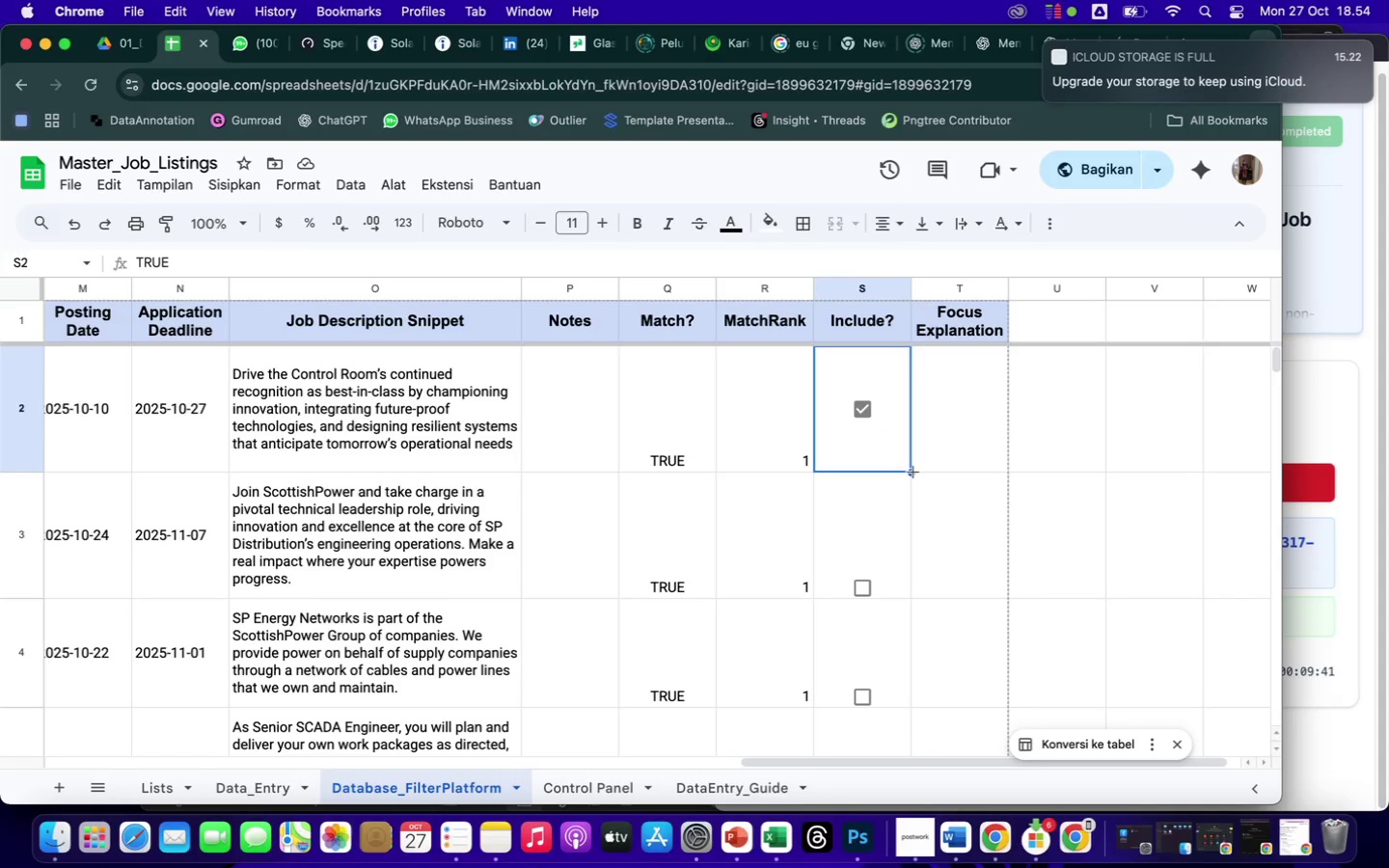 
left_click_drag(start_coordinate=[913, 472], to_coordinate=[910, 620])
 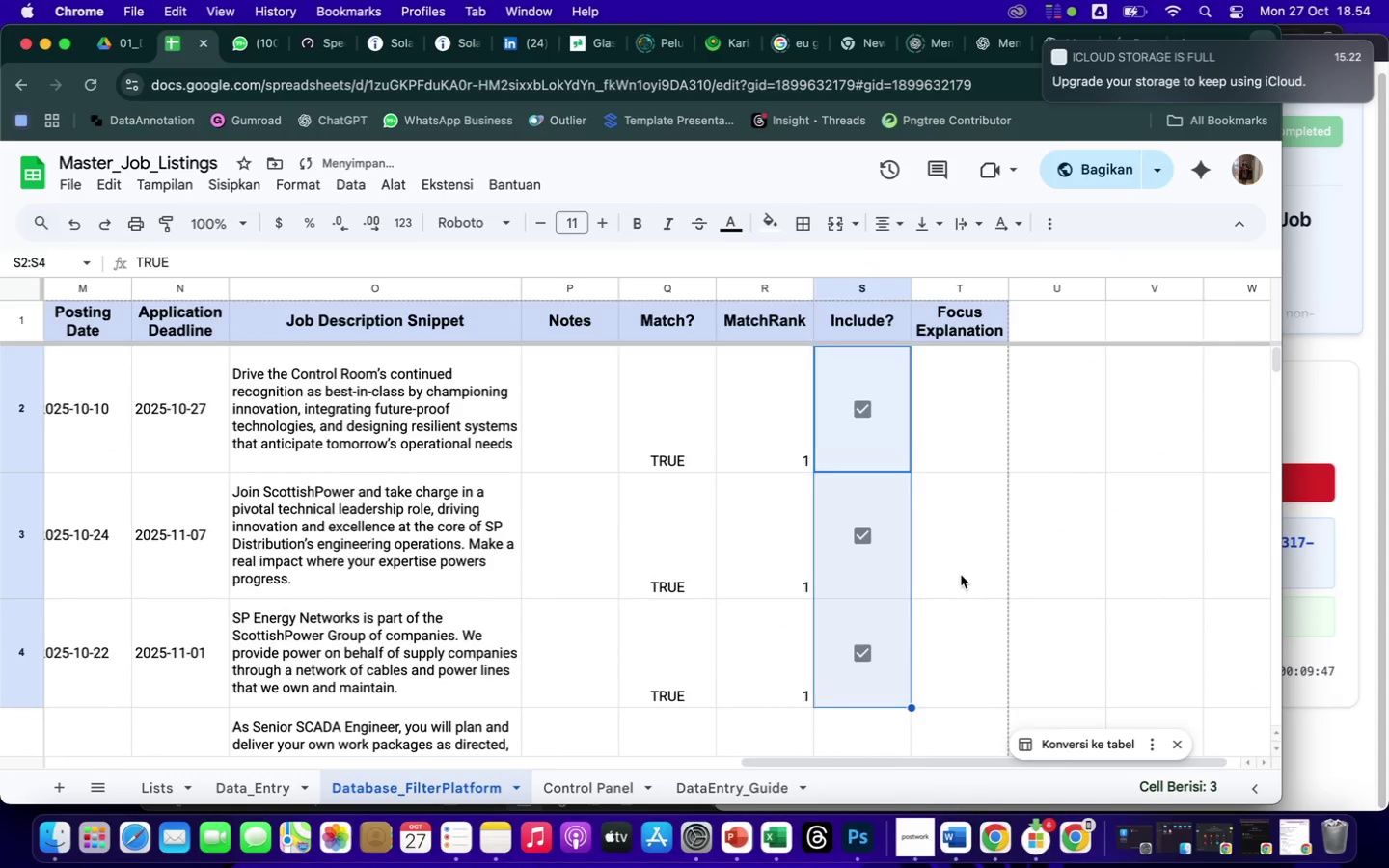 
left_click([961, 575])
 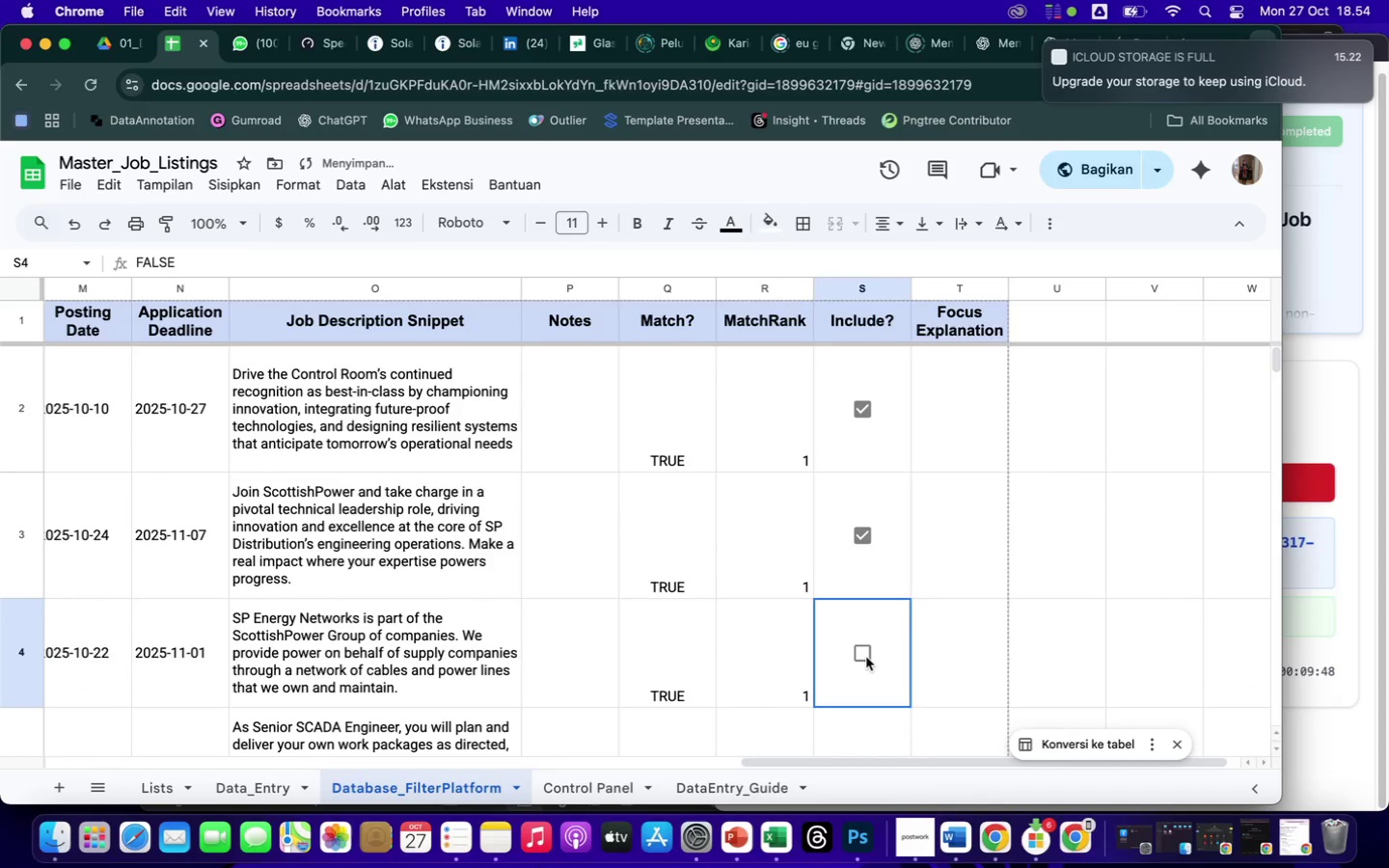 
left_click([866, 657])
 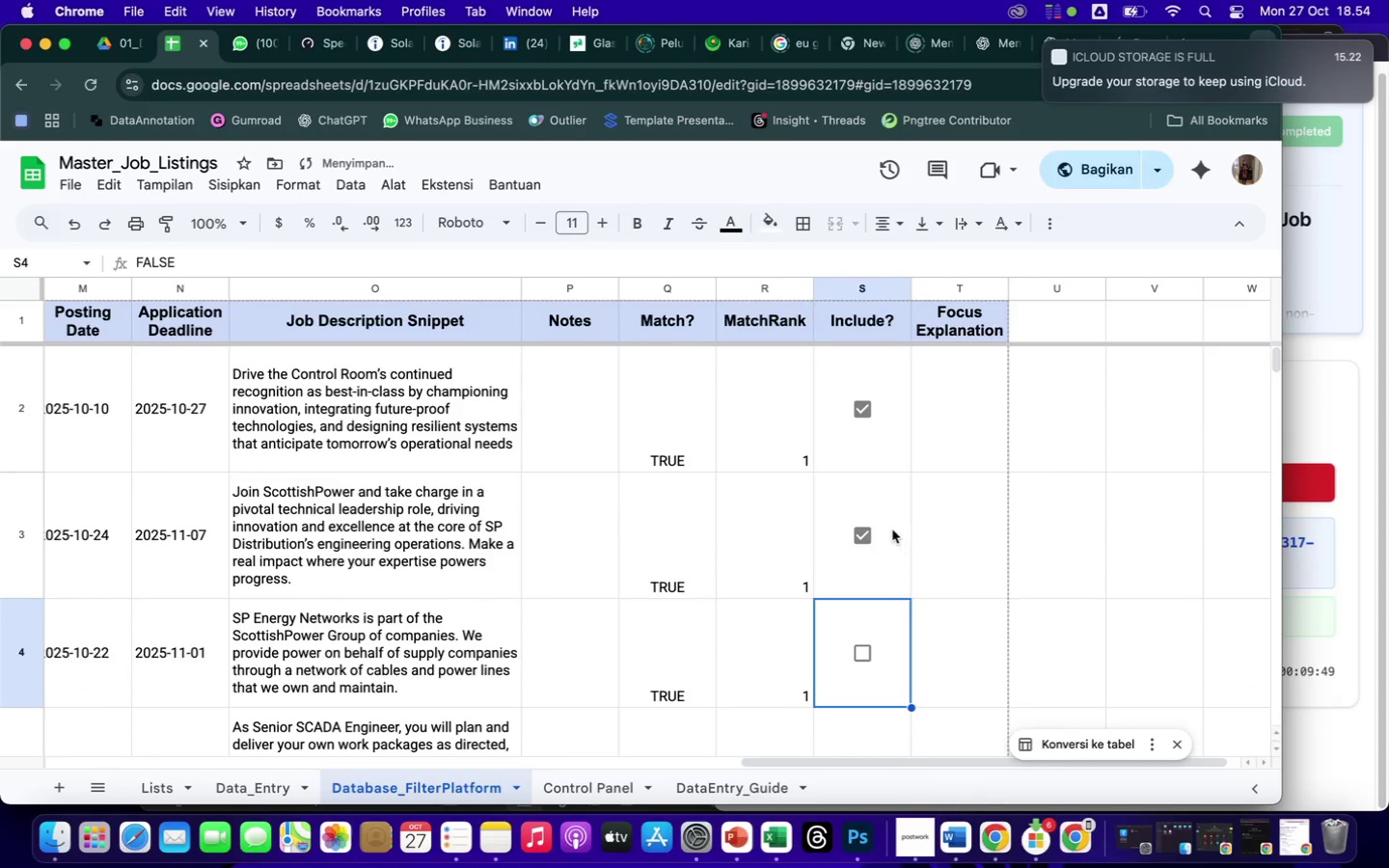 
left_click([892, 529])
 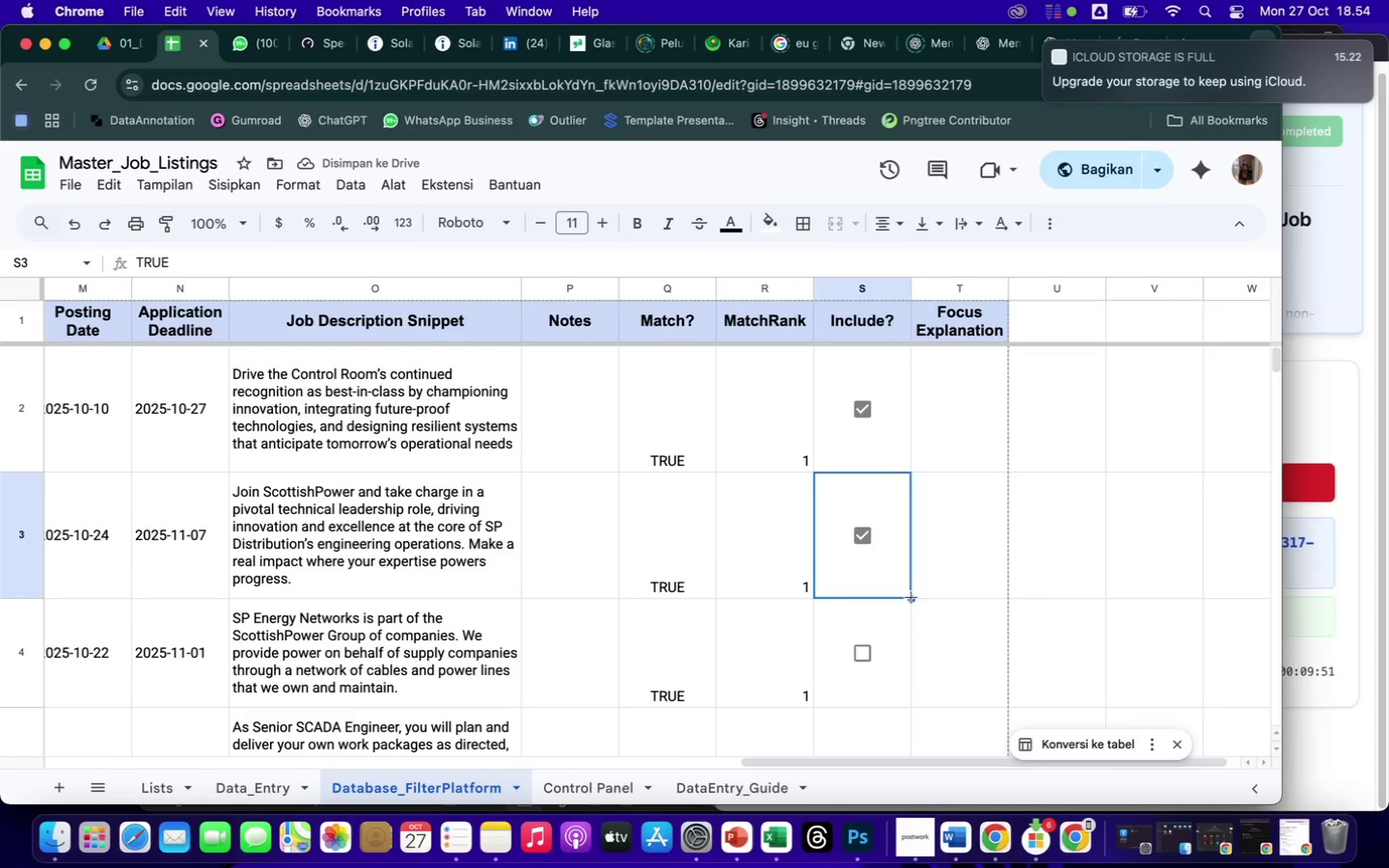 
left_click_drag(start_coordinate=[912, 597], to_coordinate=[882, 724])
 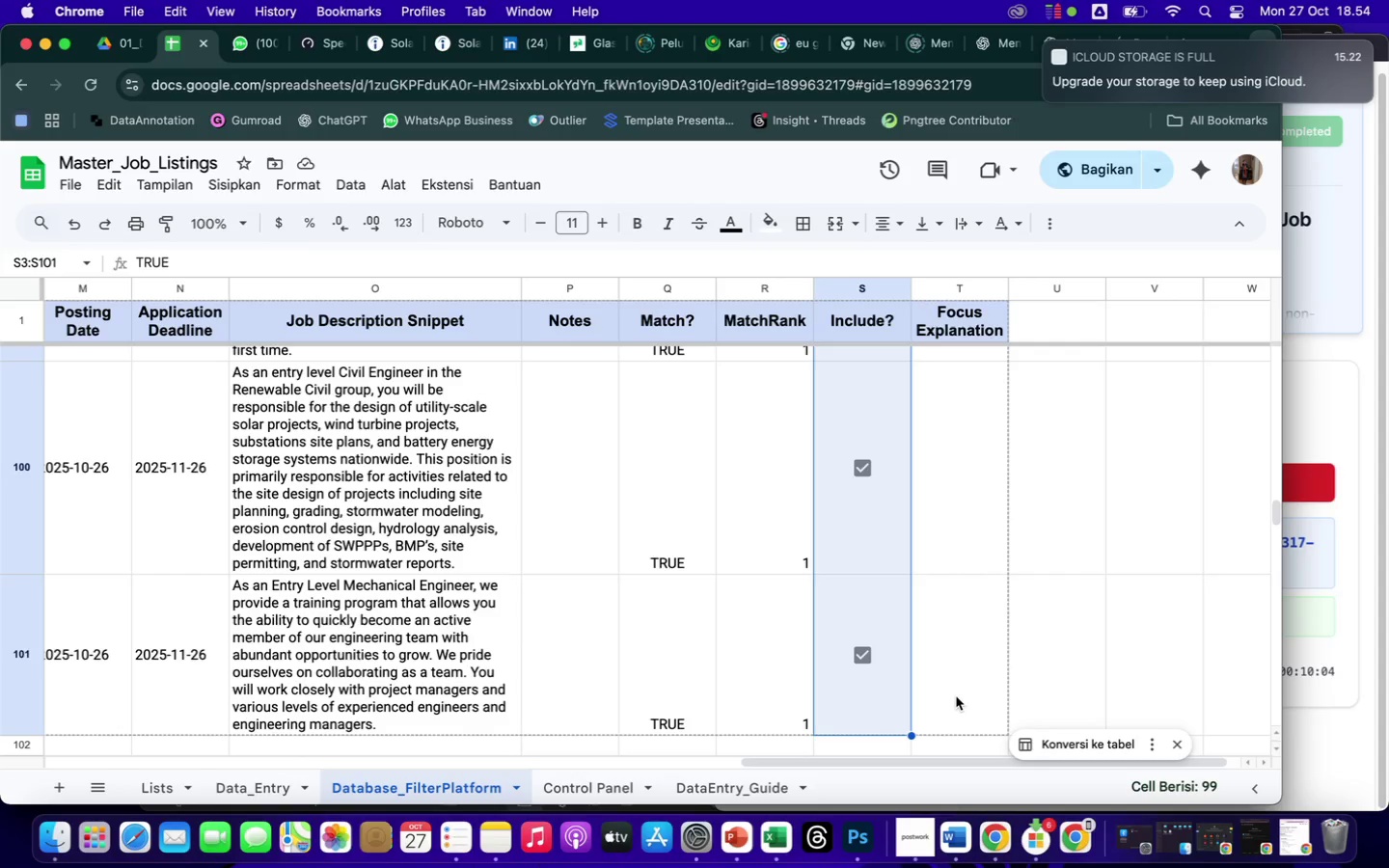 
wait(7.34)
 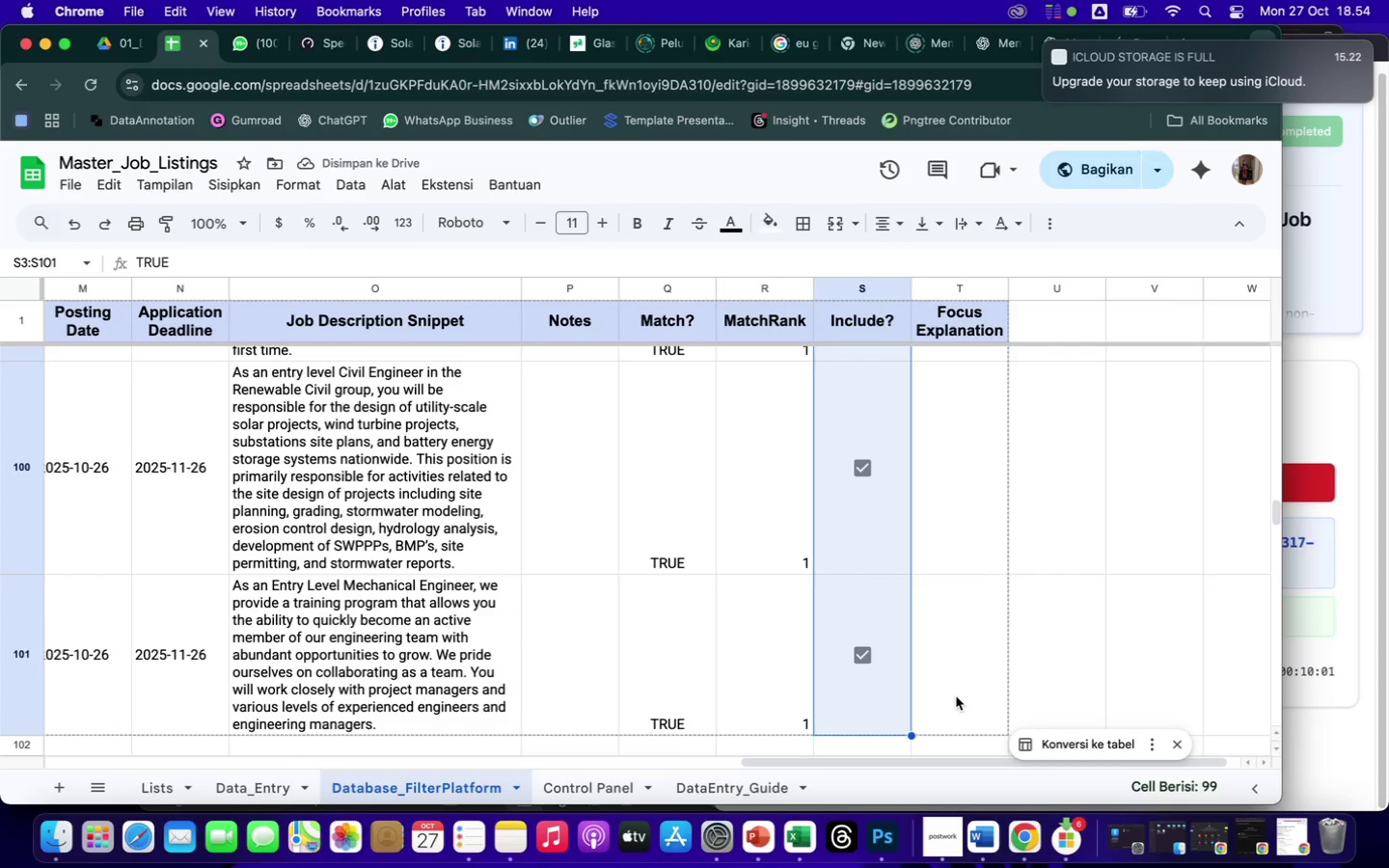 
scroll: coordinate [989, 581], scroll_direction: up, amount: 1620.0
 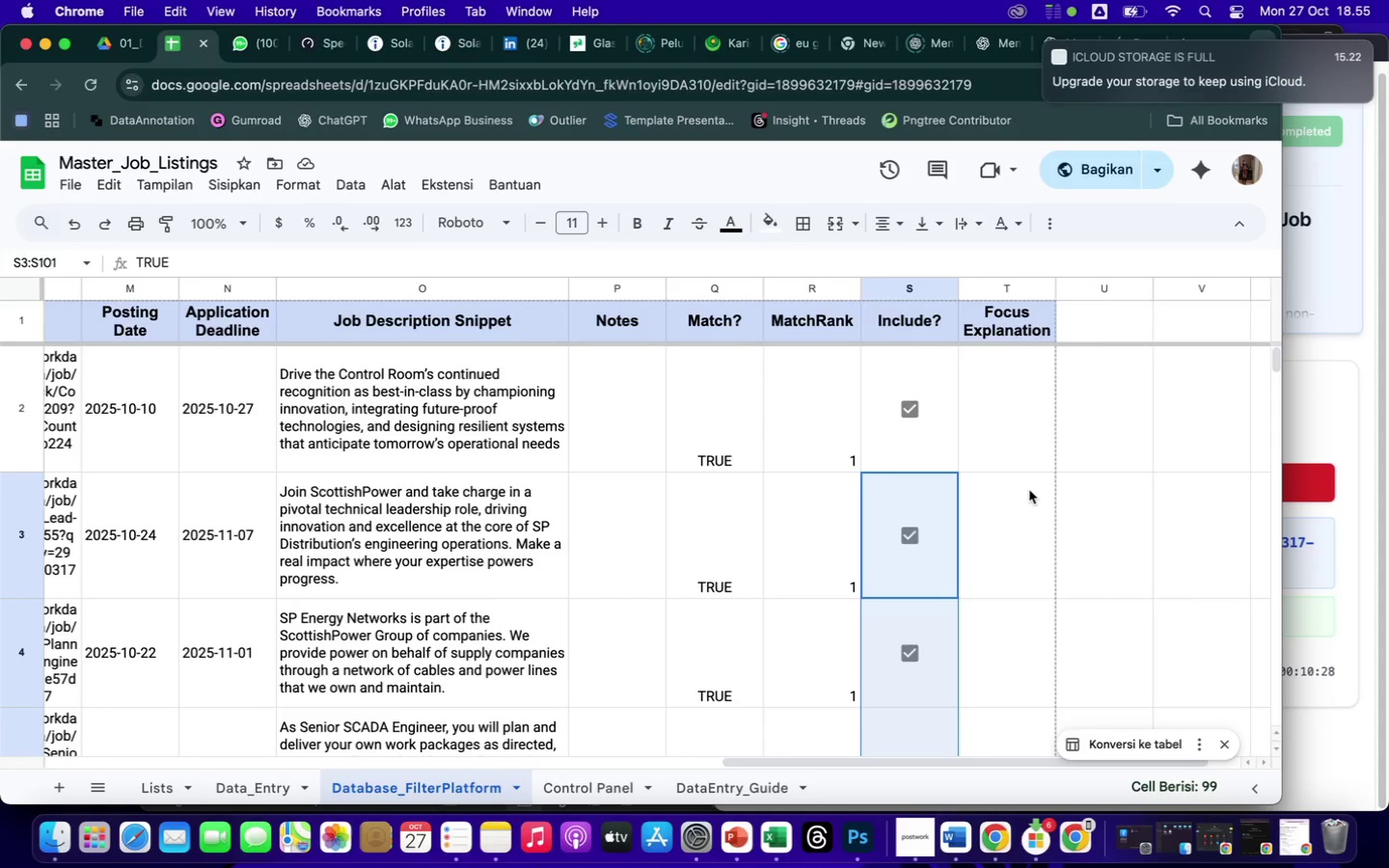 
wait(23.16)
 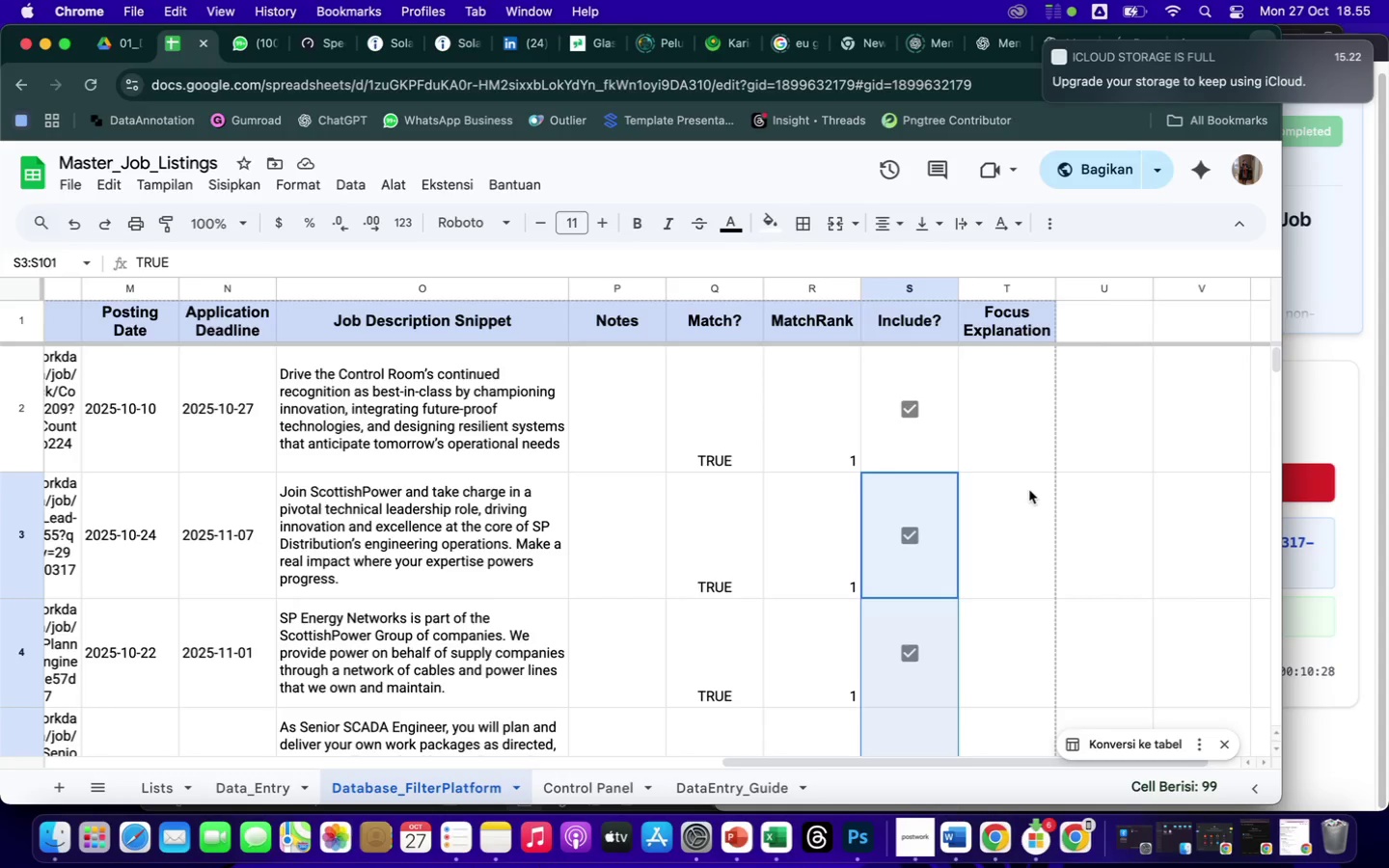 
left_click([1014, 420])
 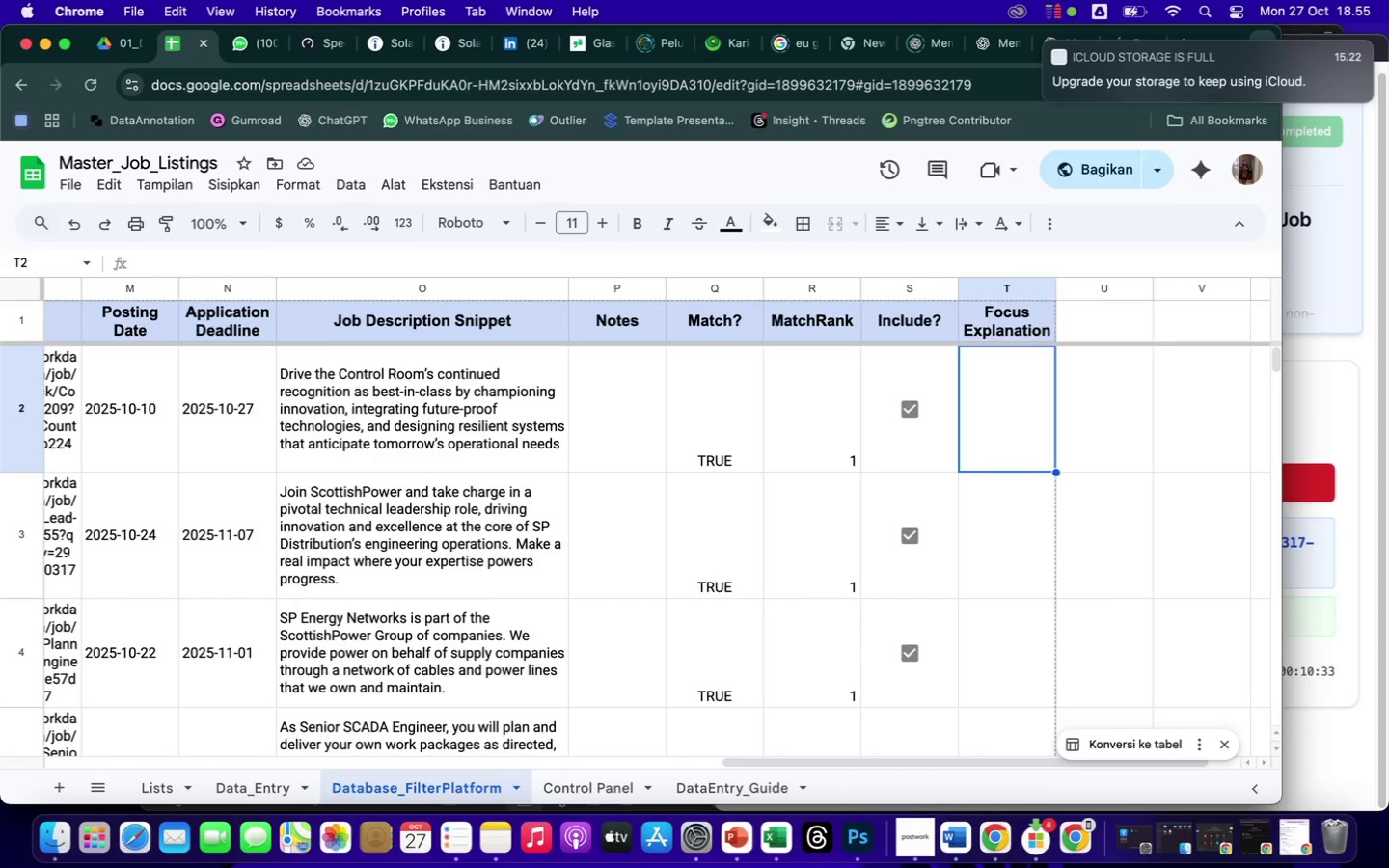 
type(=IF)
 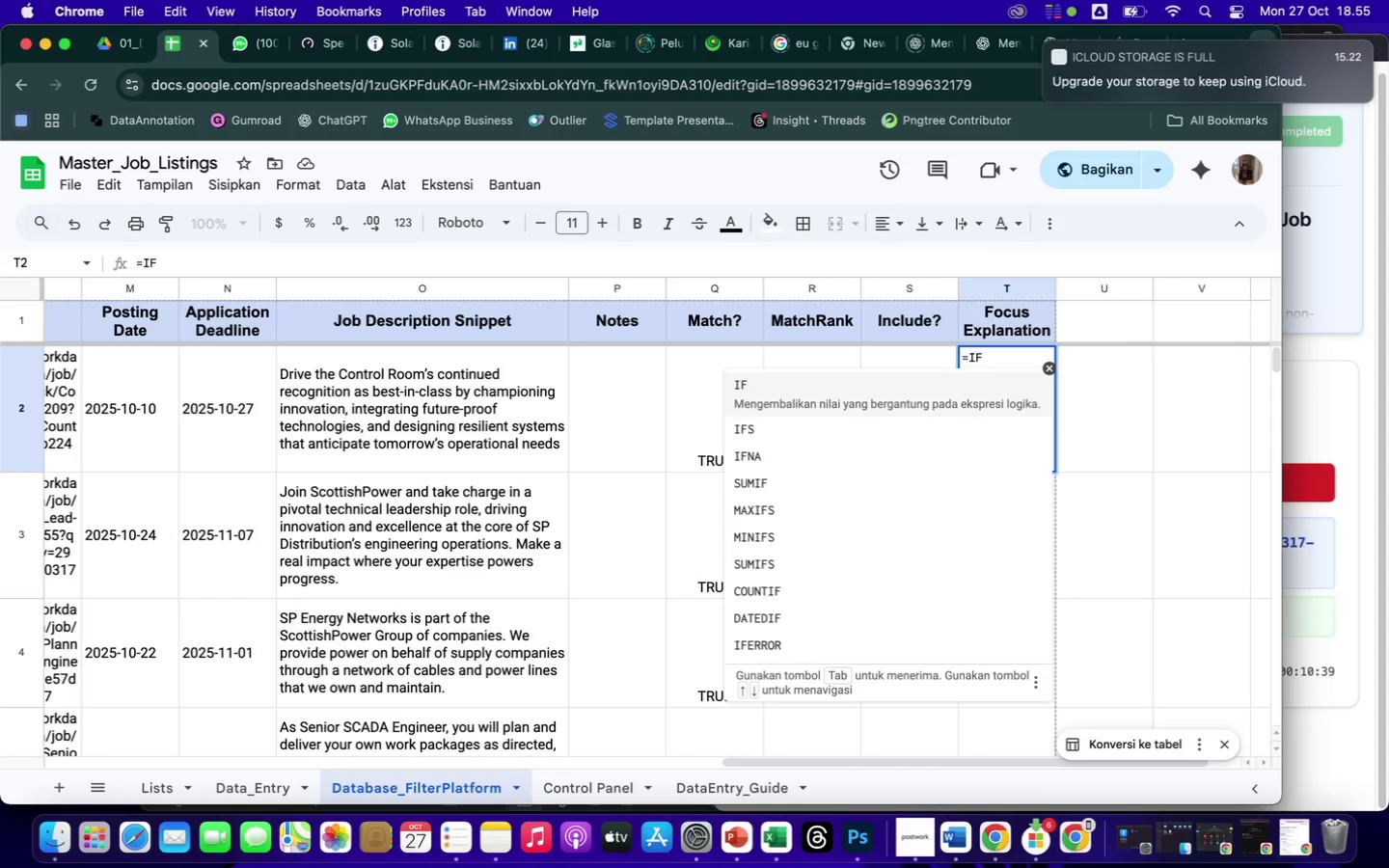 
key(Shift+9)
 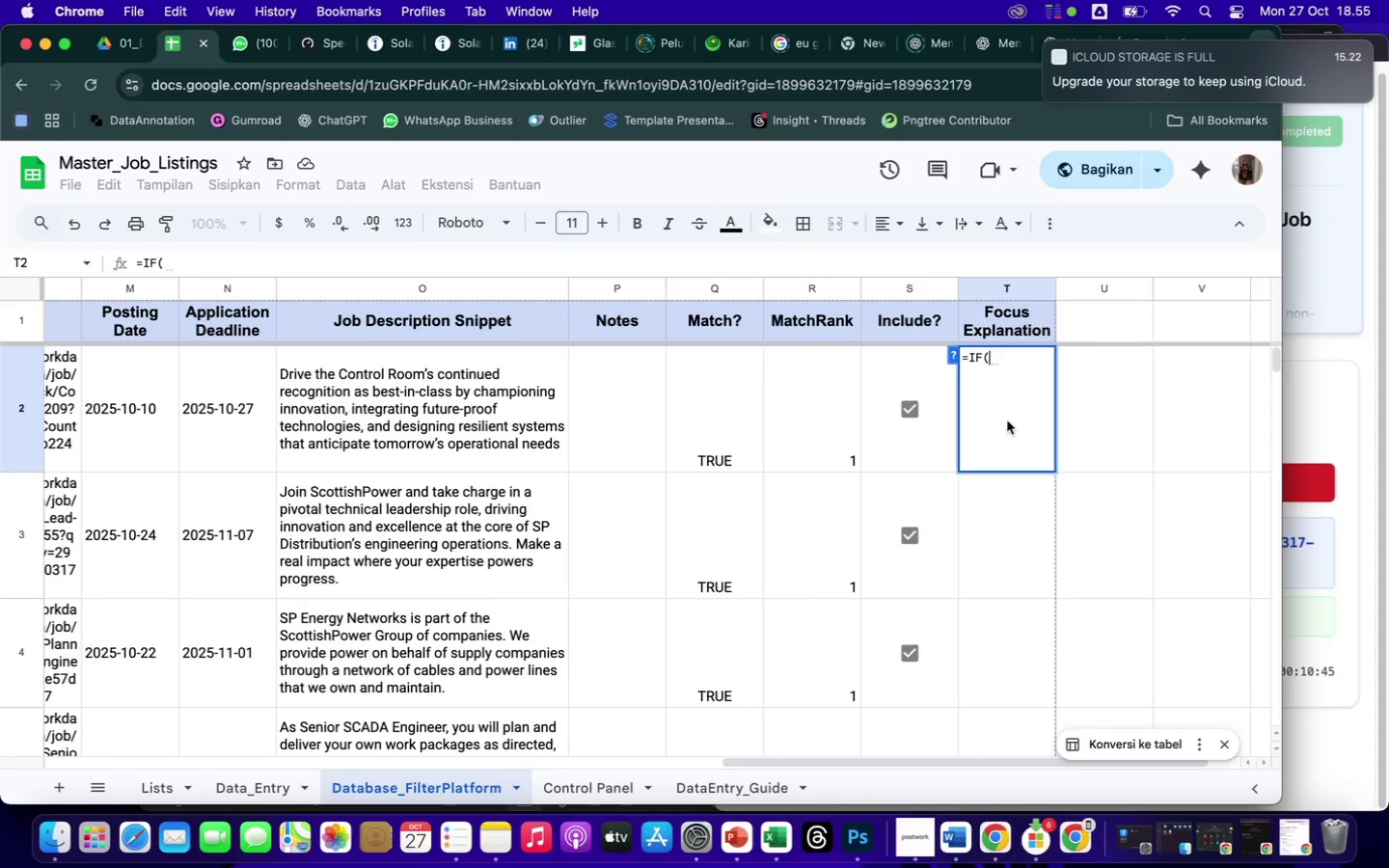 
wait(10.34)
 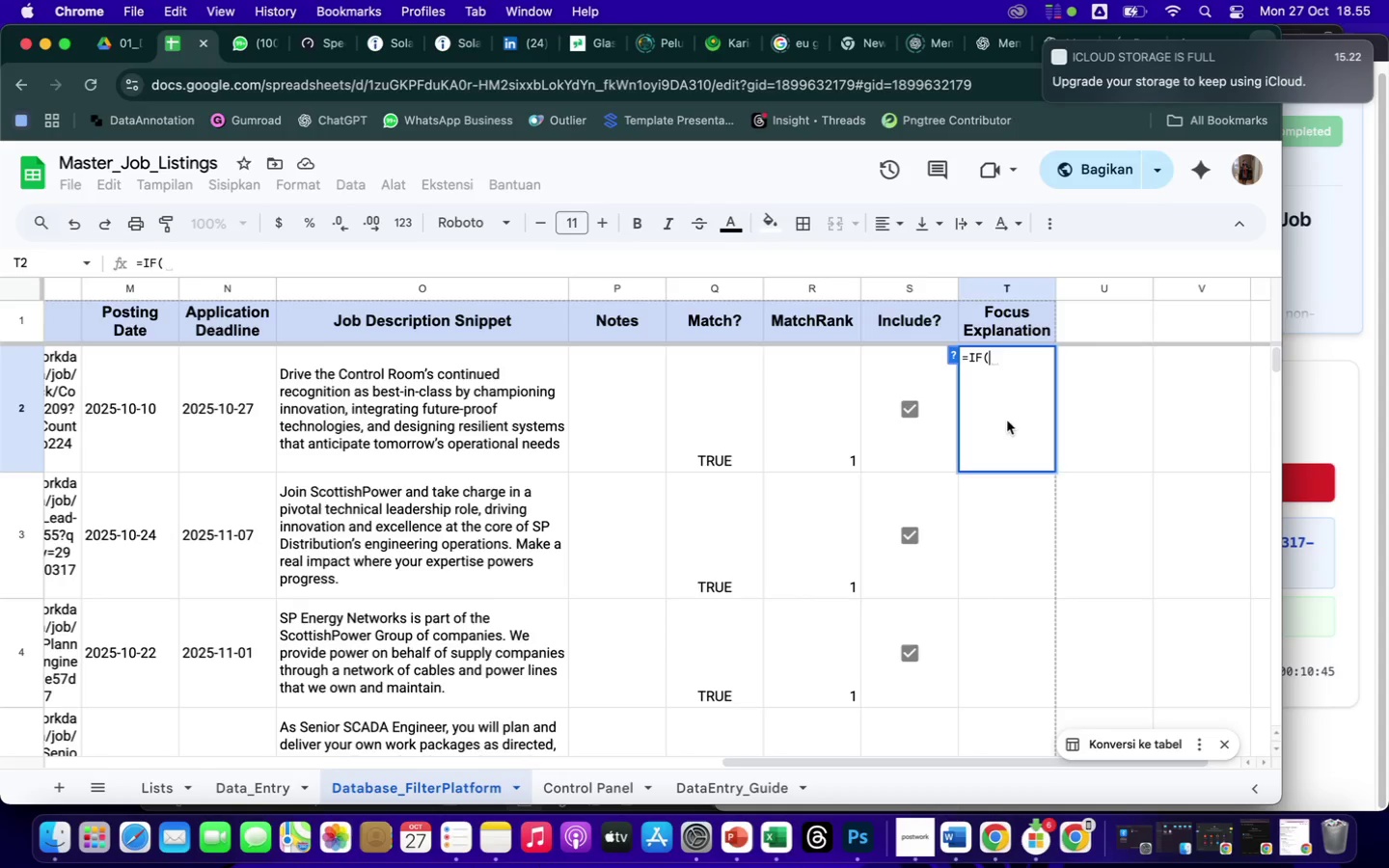 
type(G2)
 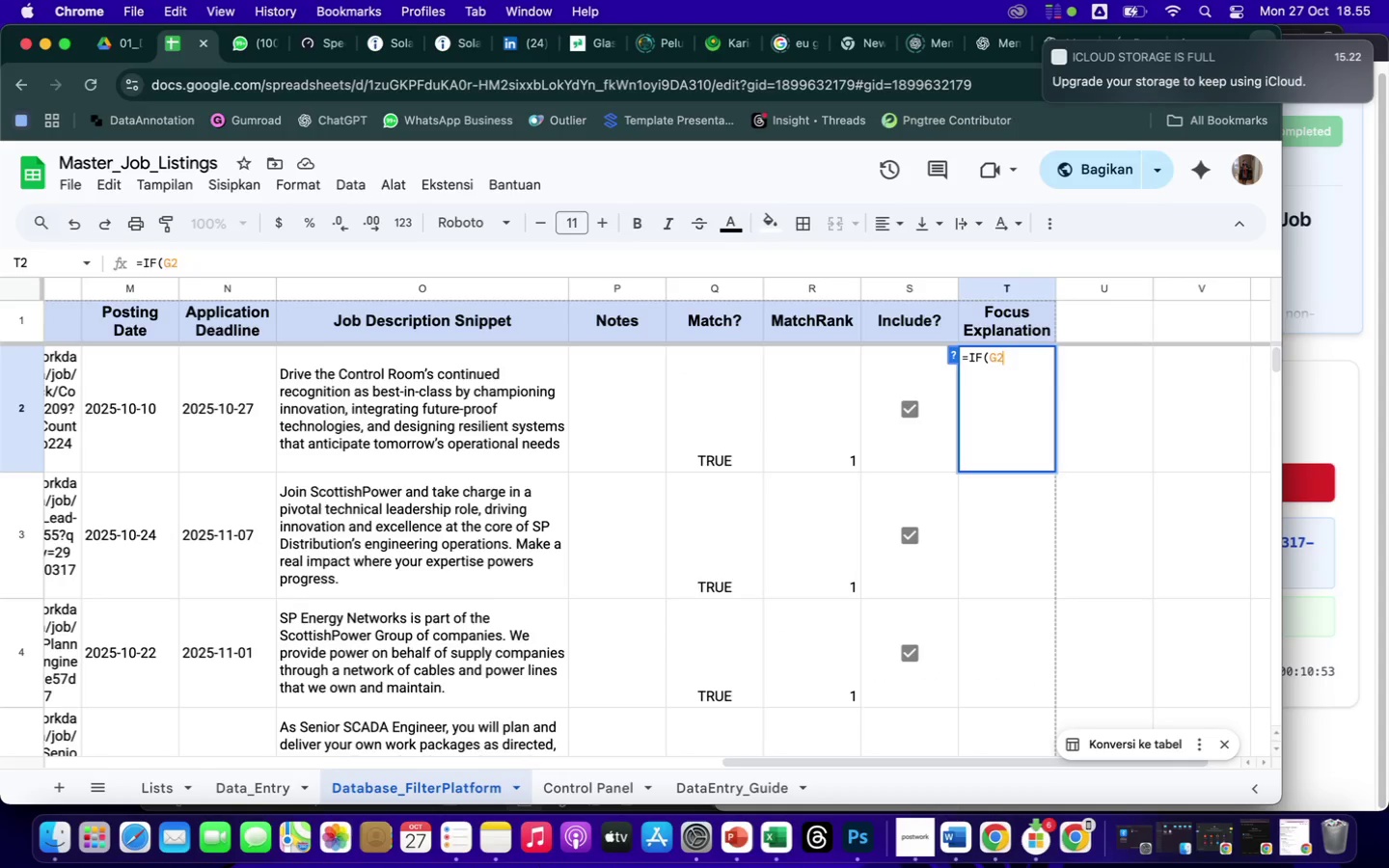 
type(="Solar")
 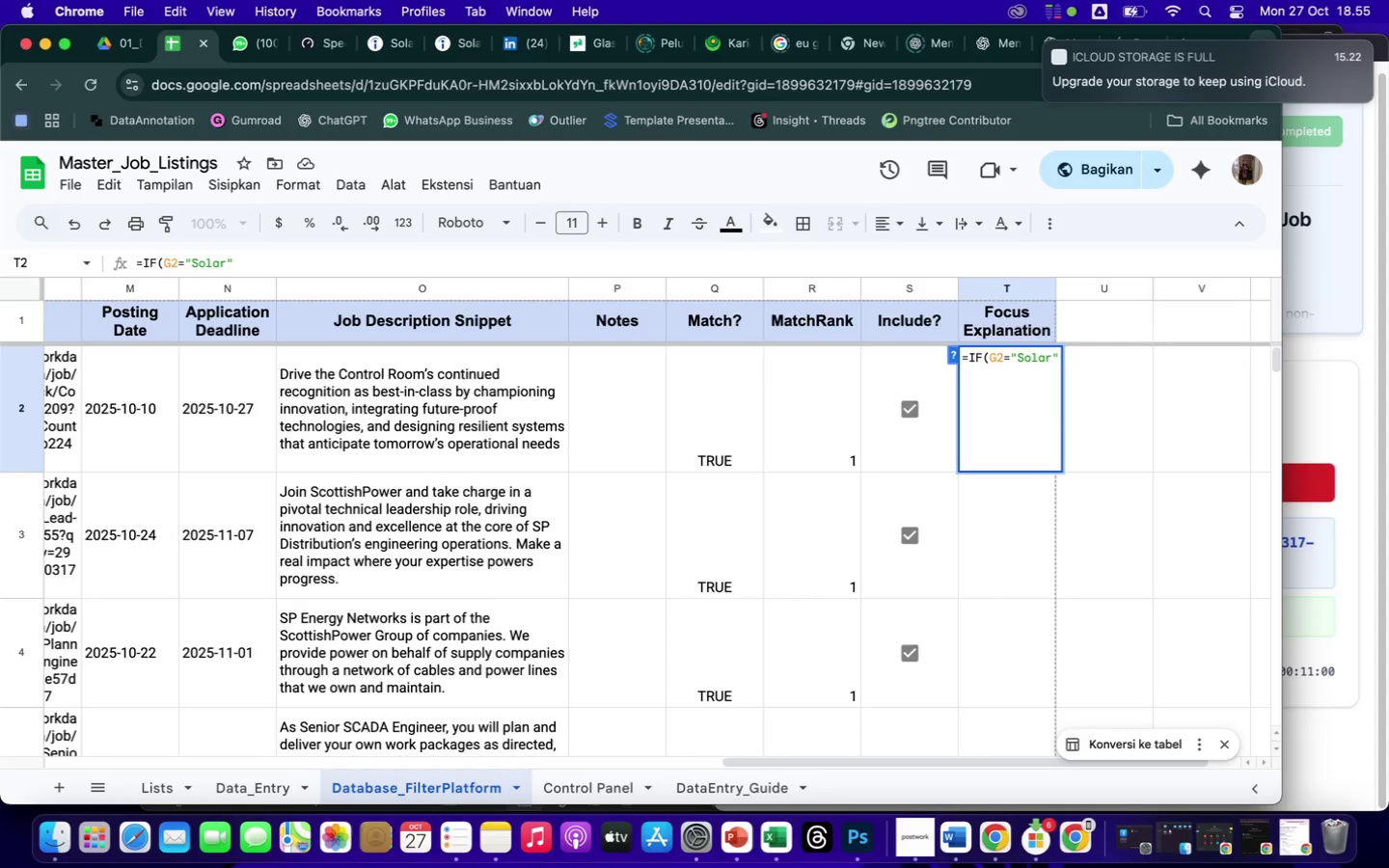 
key(Semicolon)
 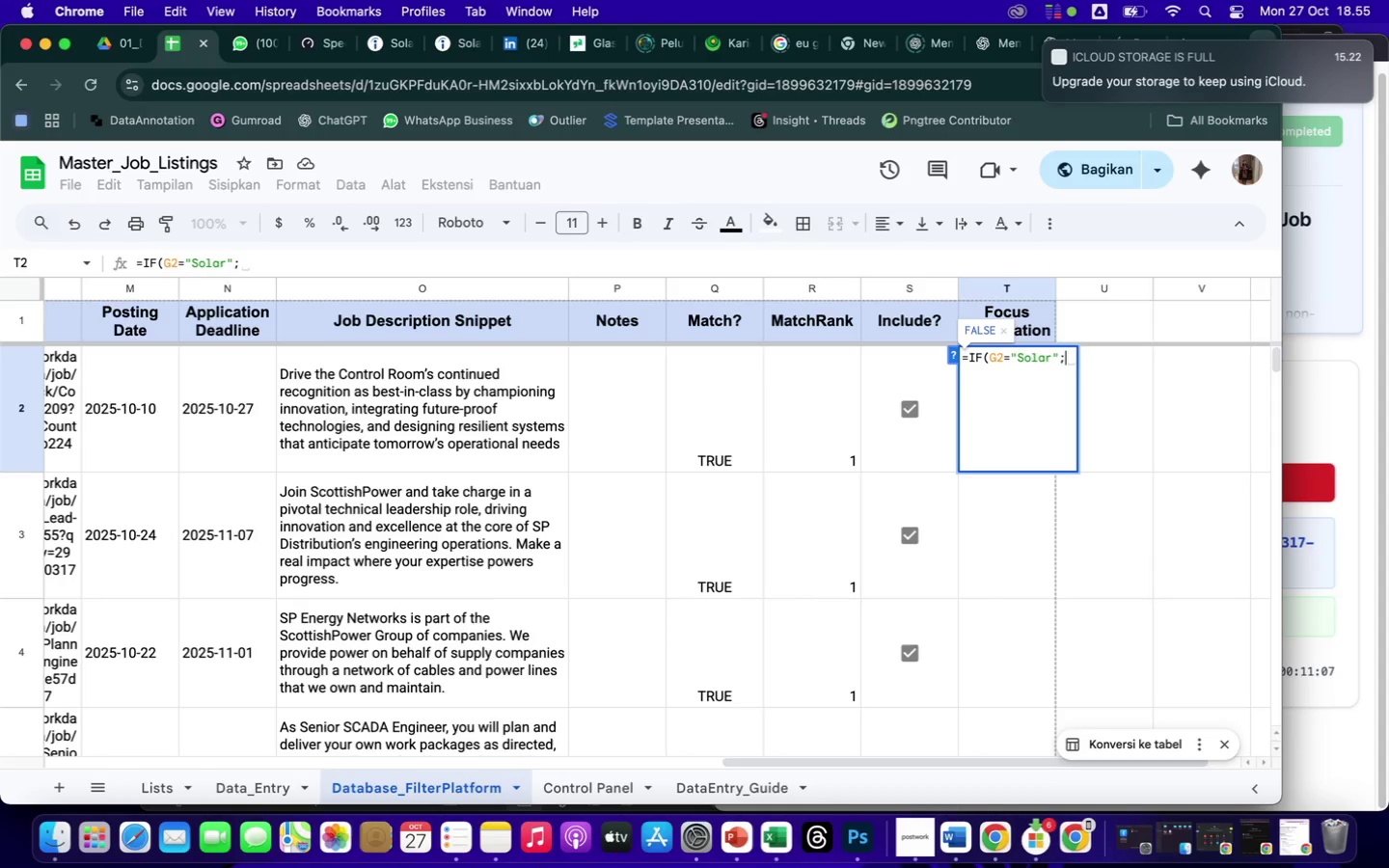 
type("Solar Energy - Focuse)
 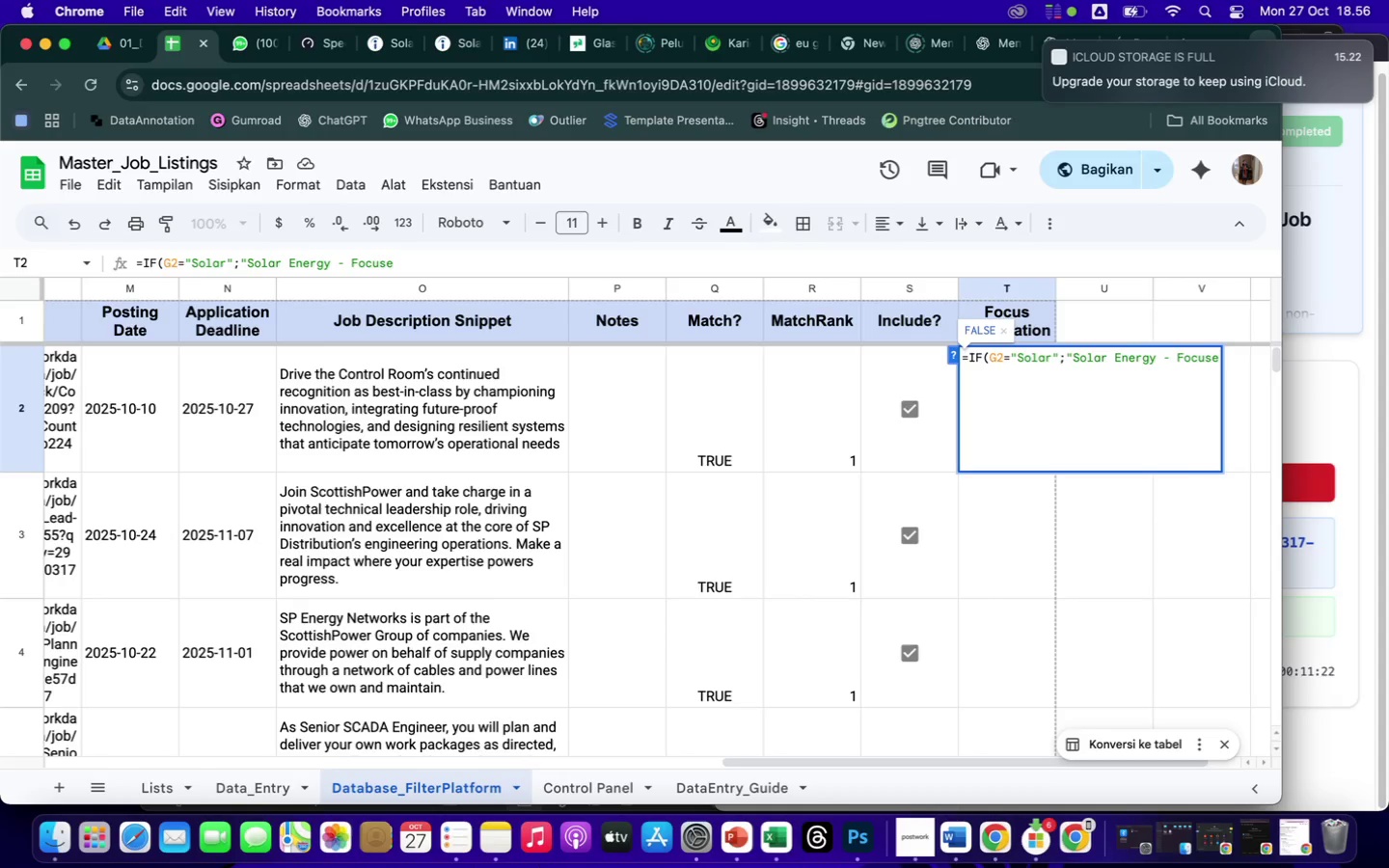 
type(s on photovol)
 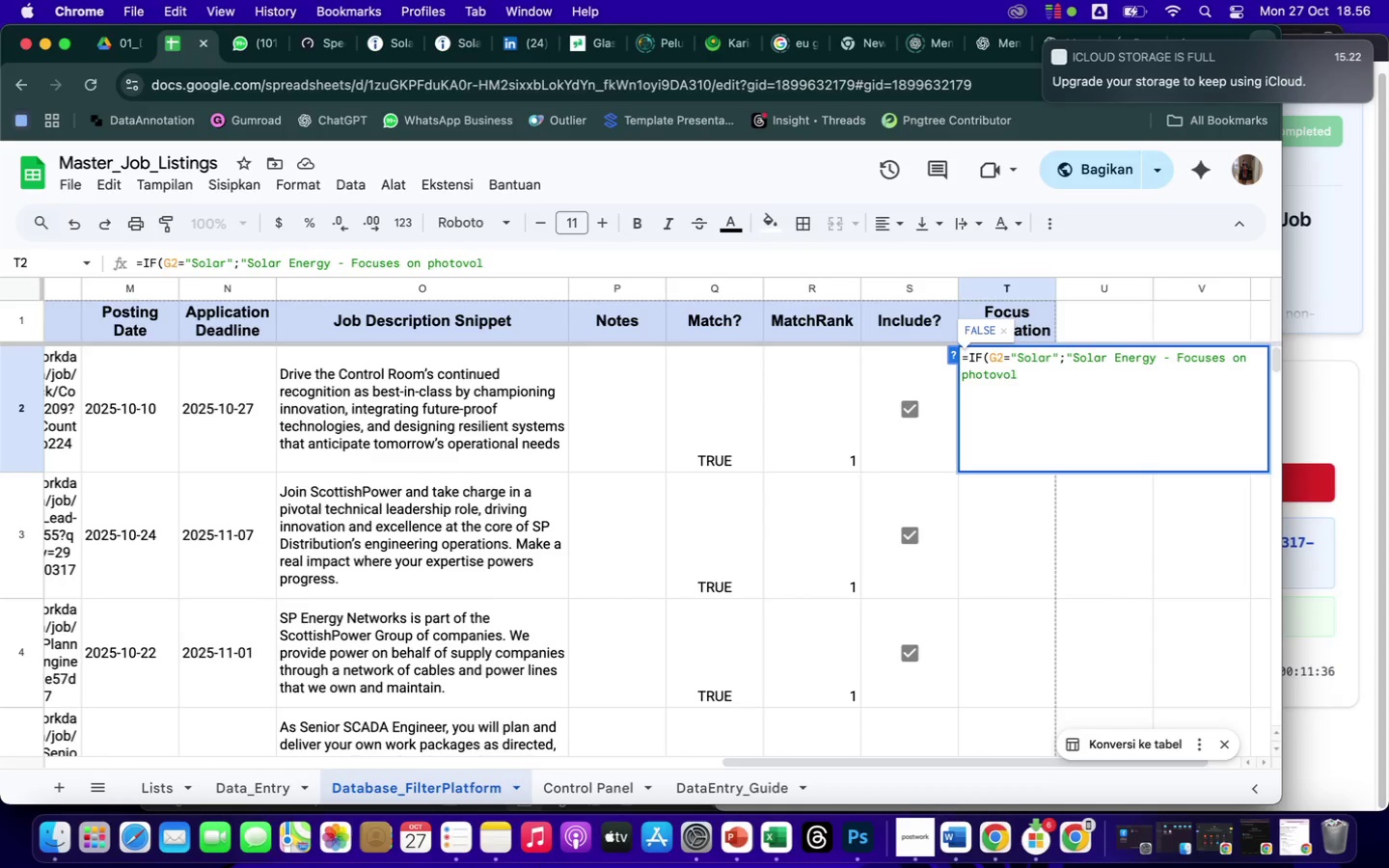 
type(taic)
 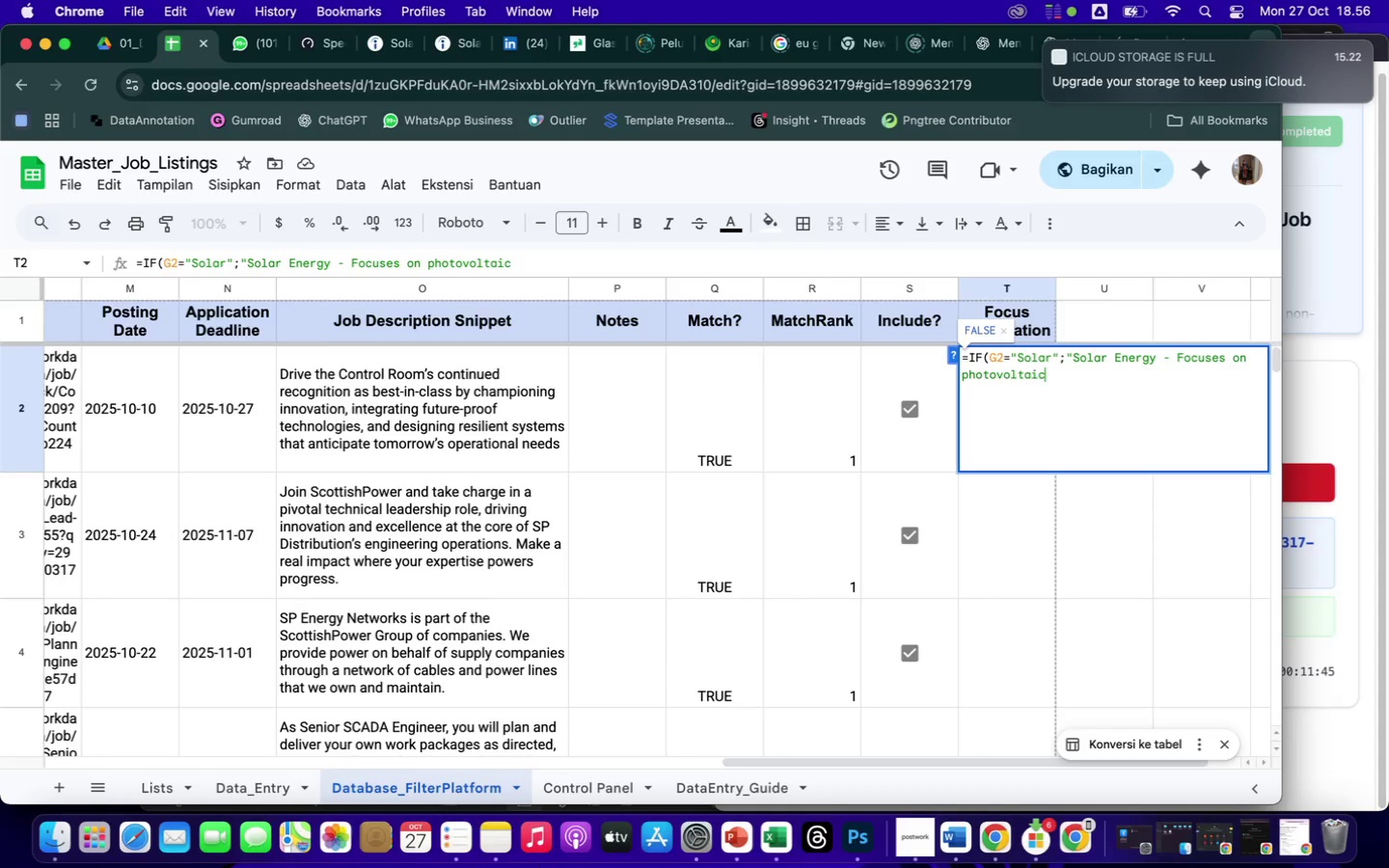 
wait(10.98)
 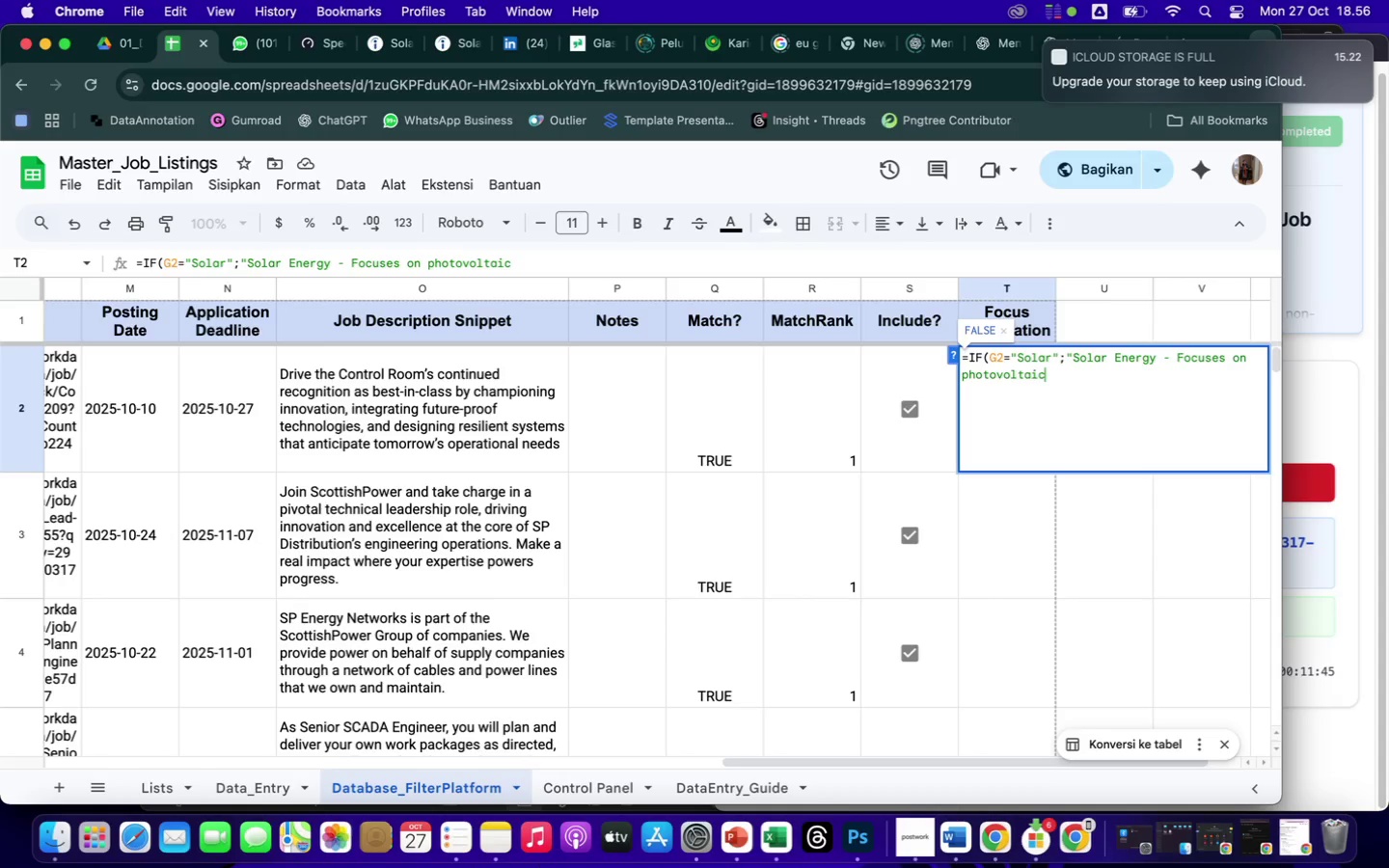 
type( (PV) systems and sunlight - based poer)
 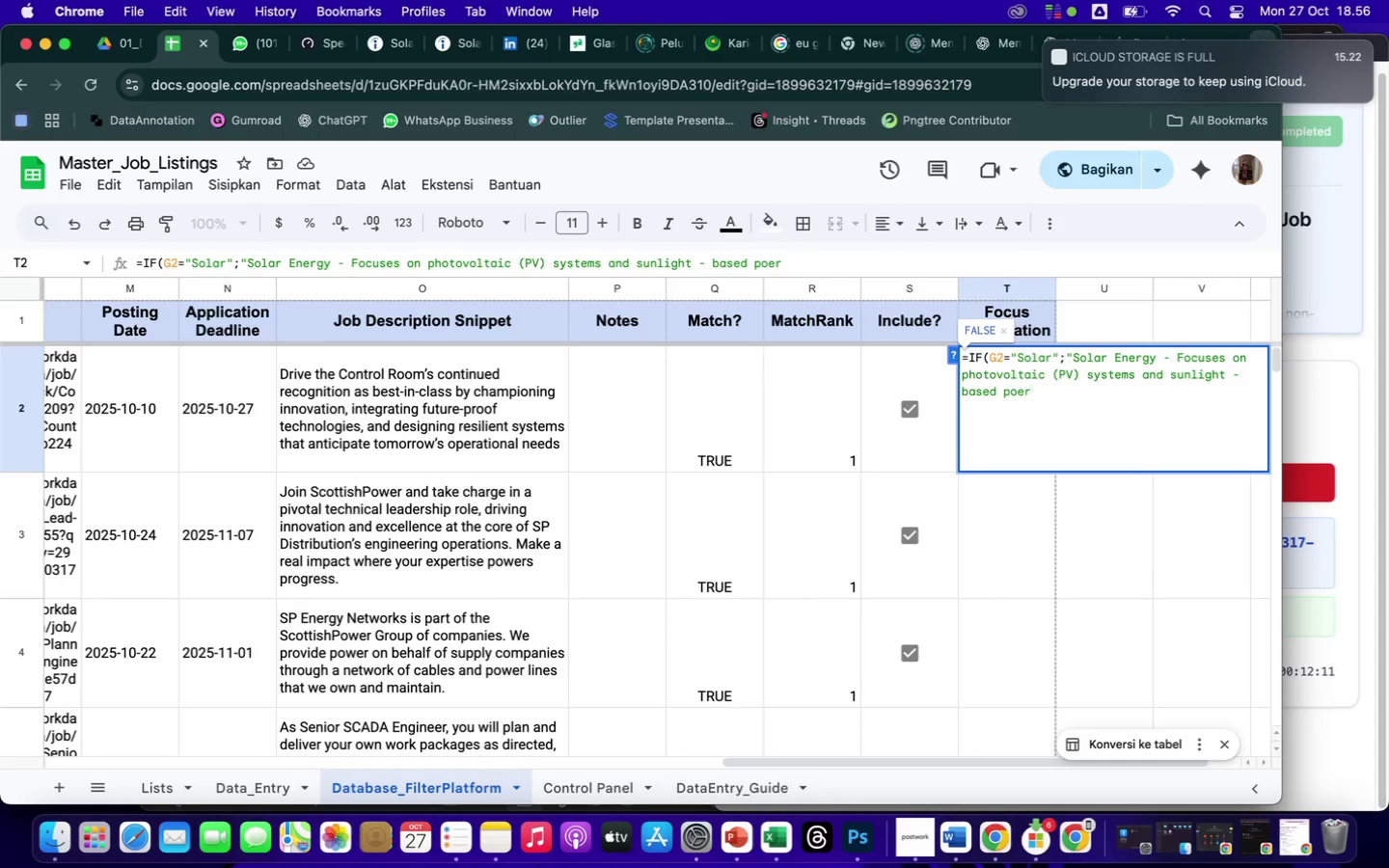 
wait(13.24)
 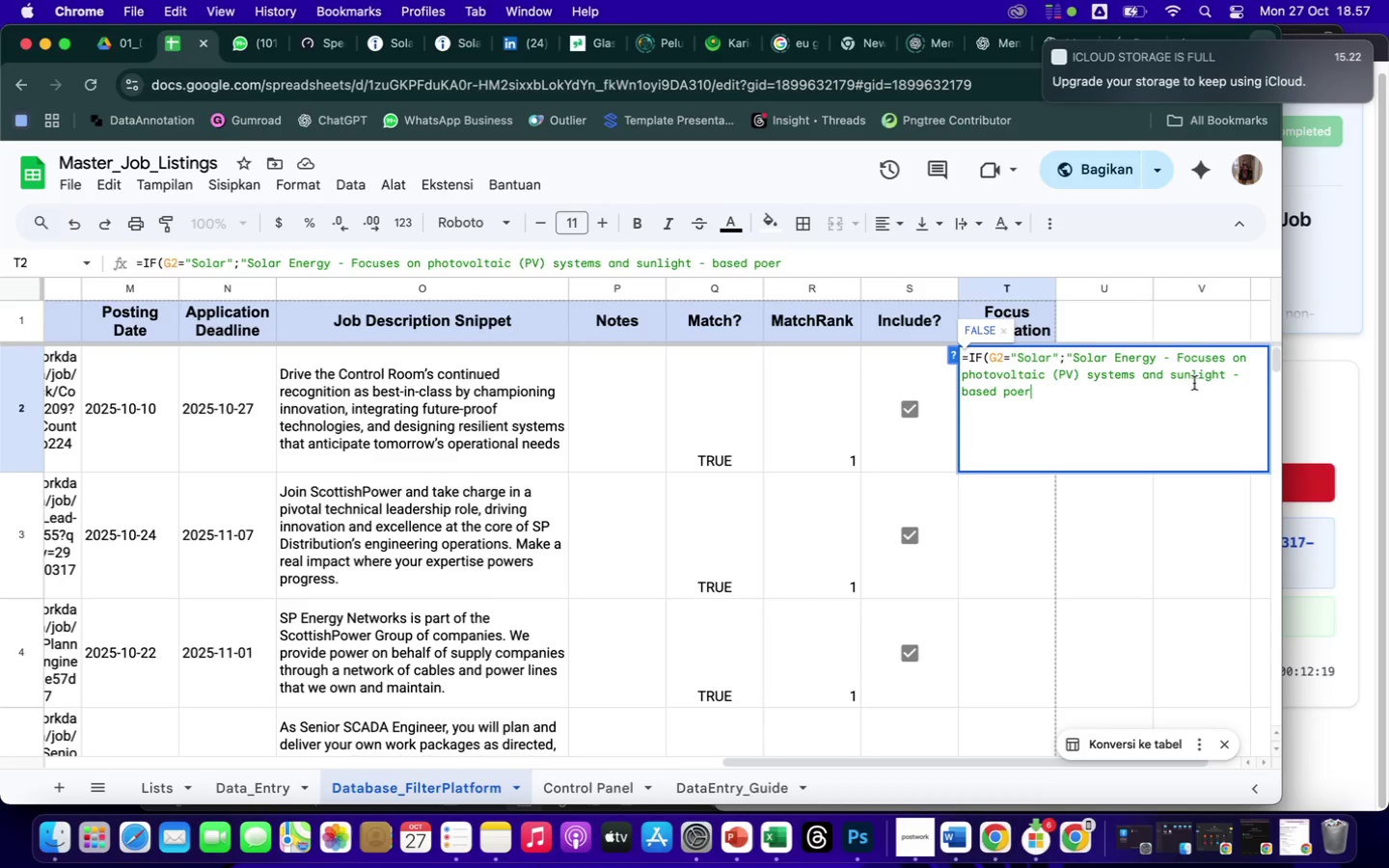 
left_click([1231, 379])
 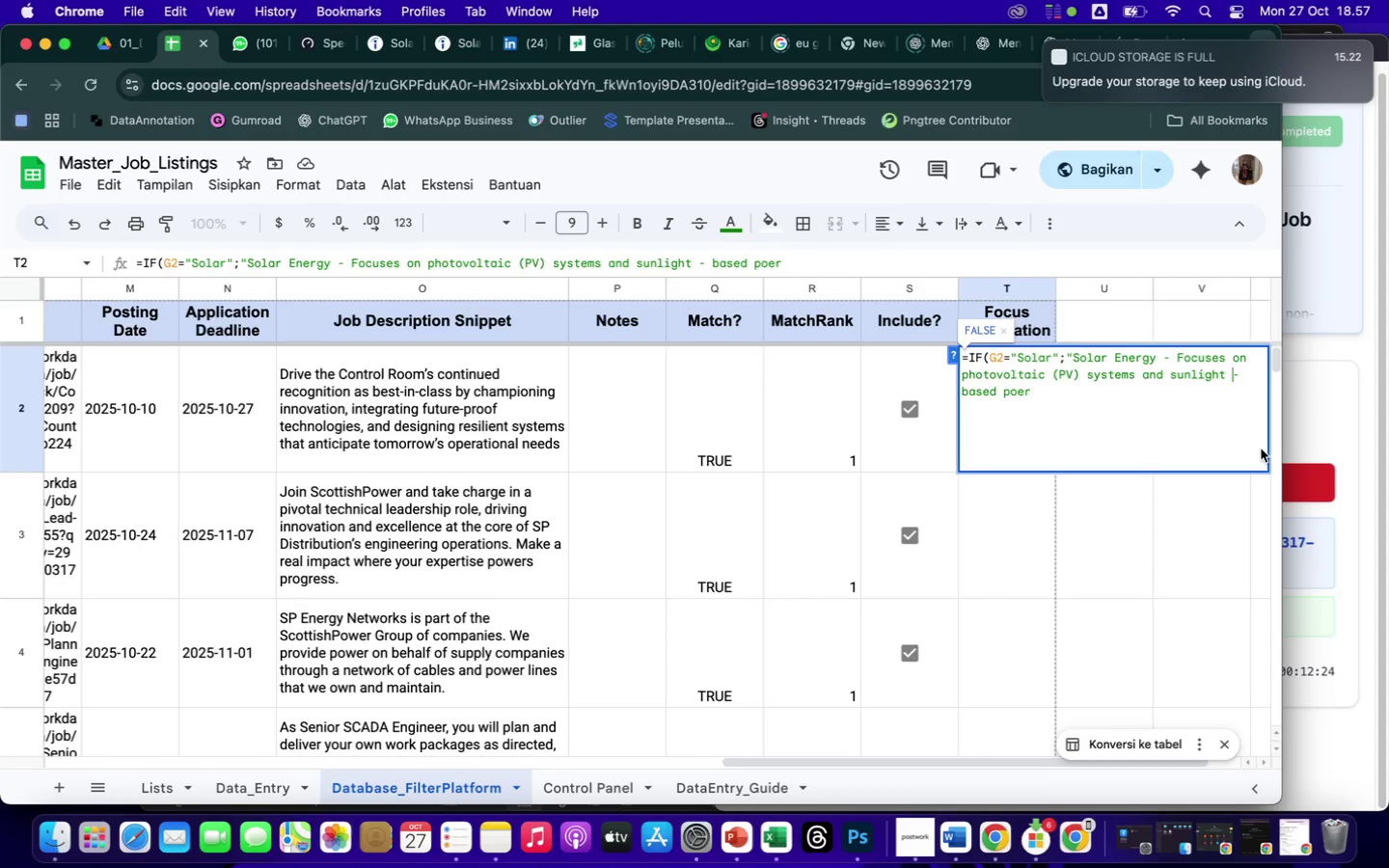 
key(Backspace)
 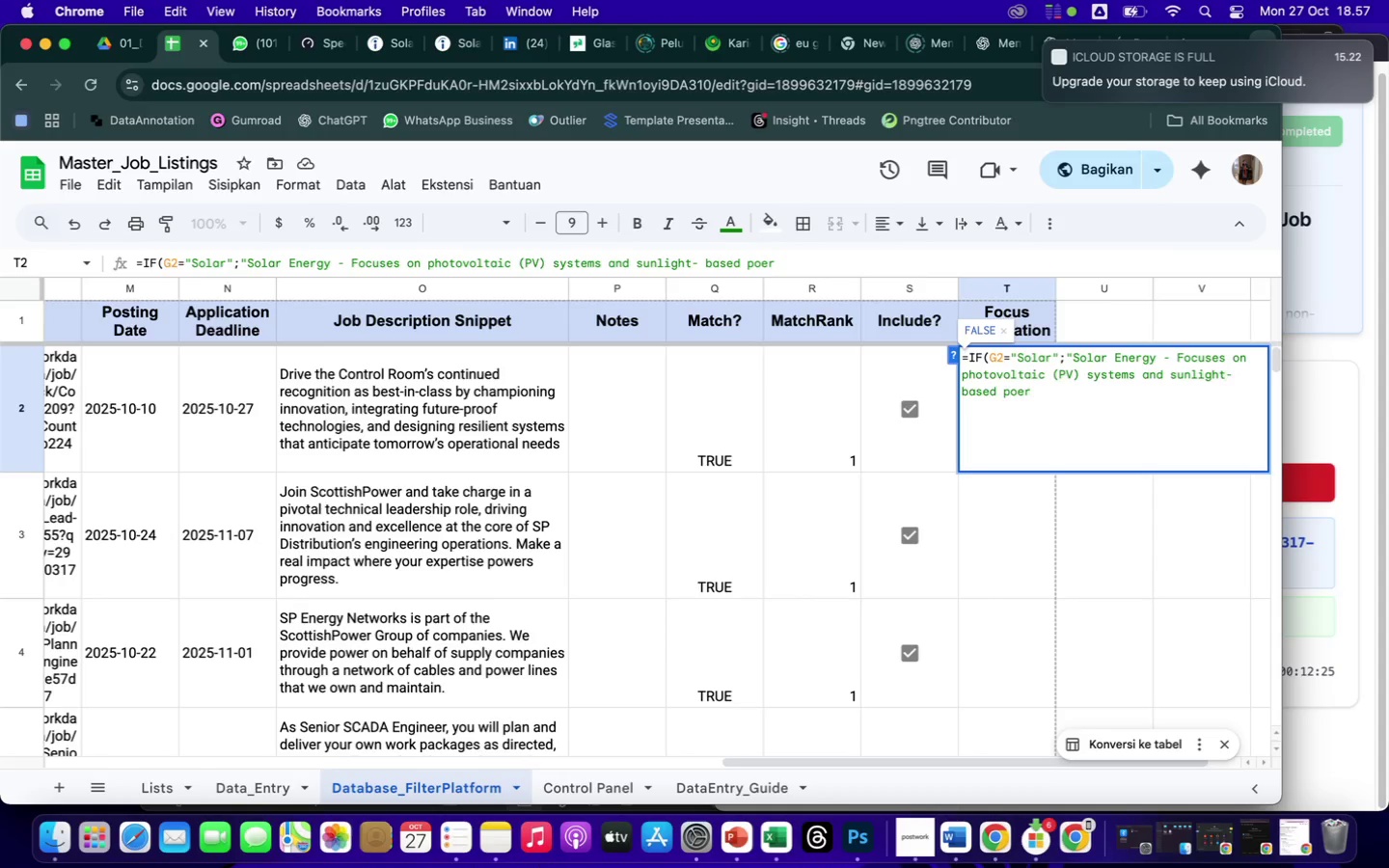 
key(ArrowRight)
 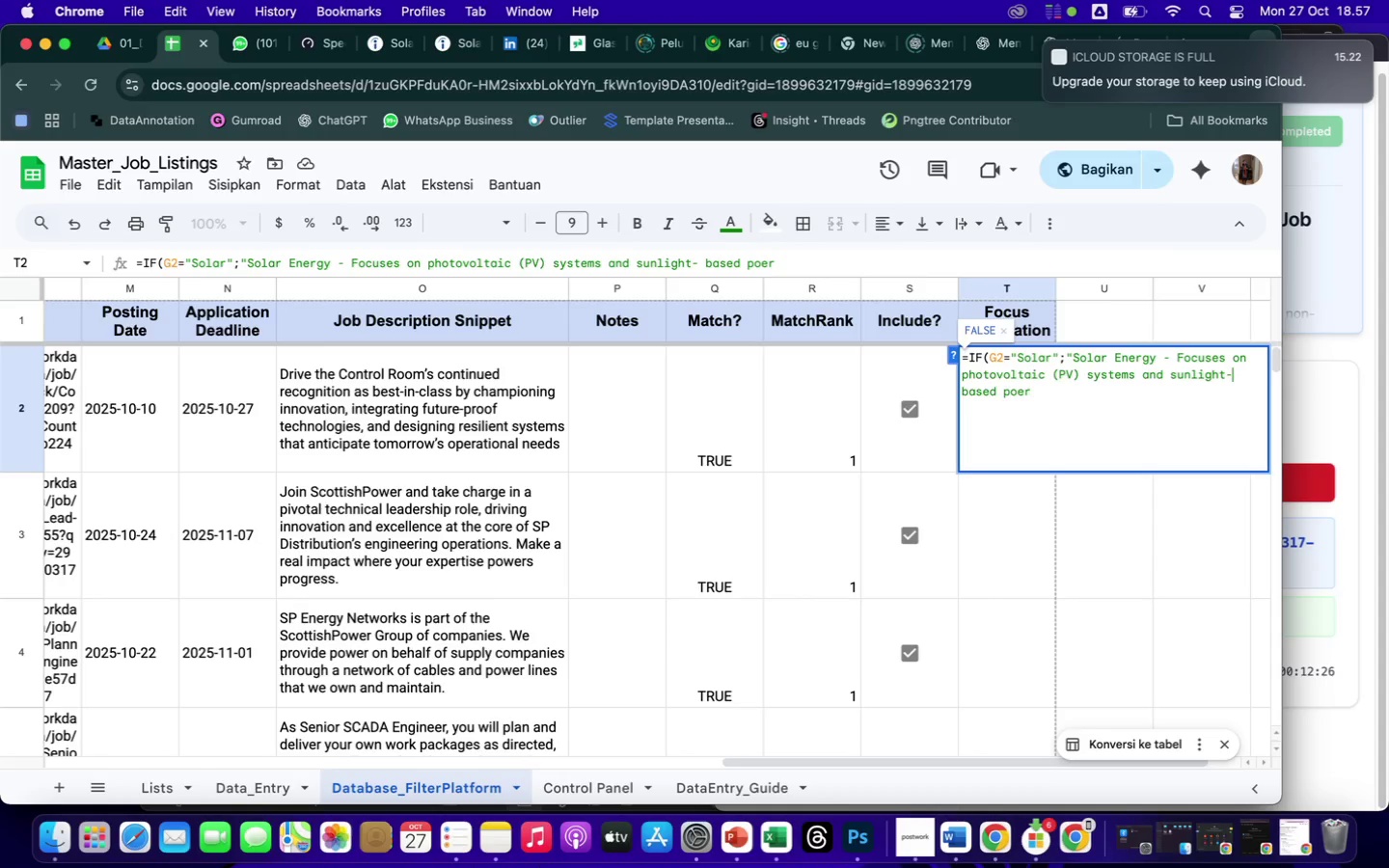 
key(ArrowRight)
 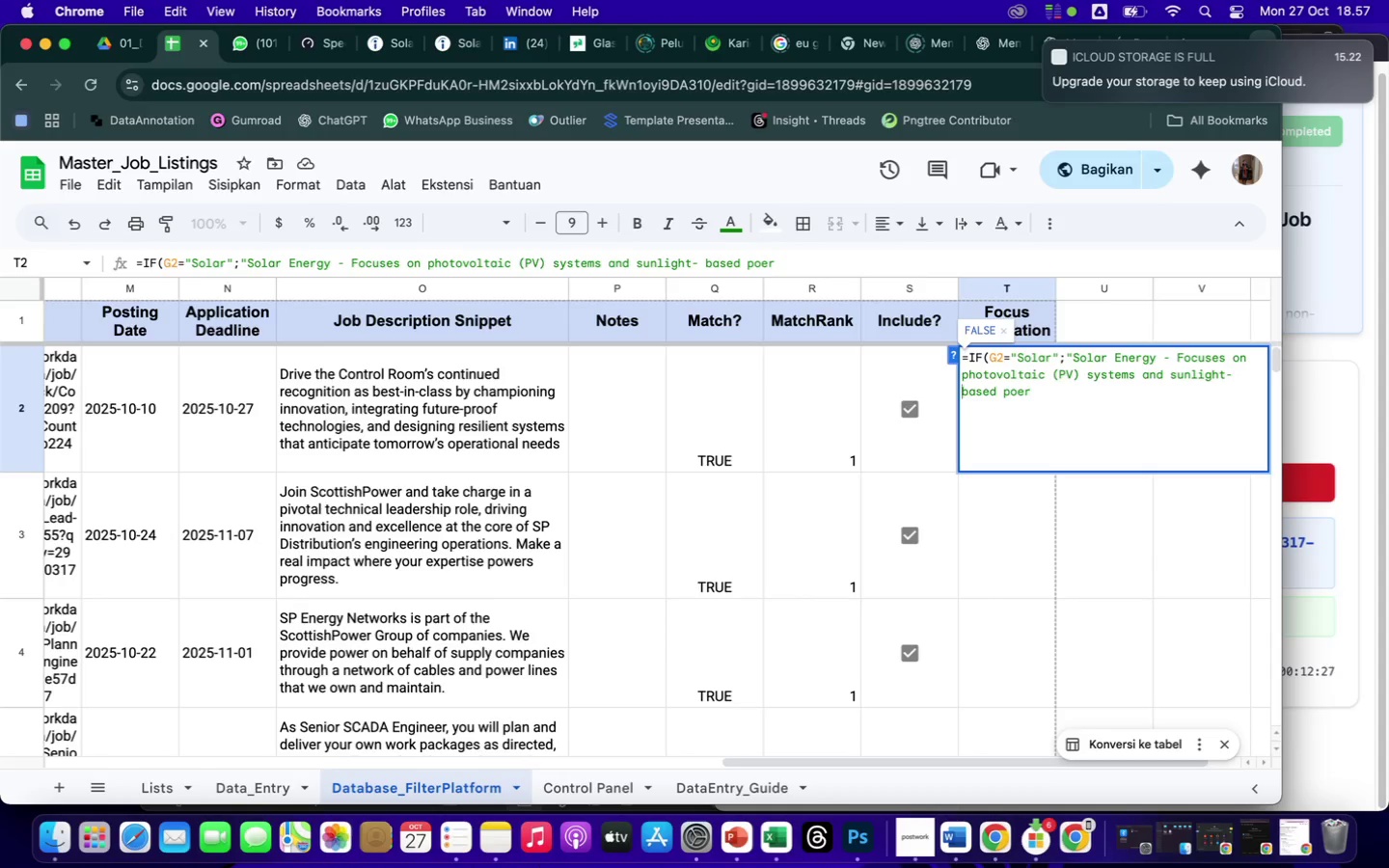 
key(Backspace)
 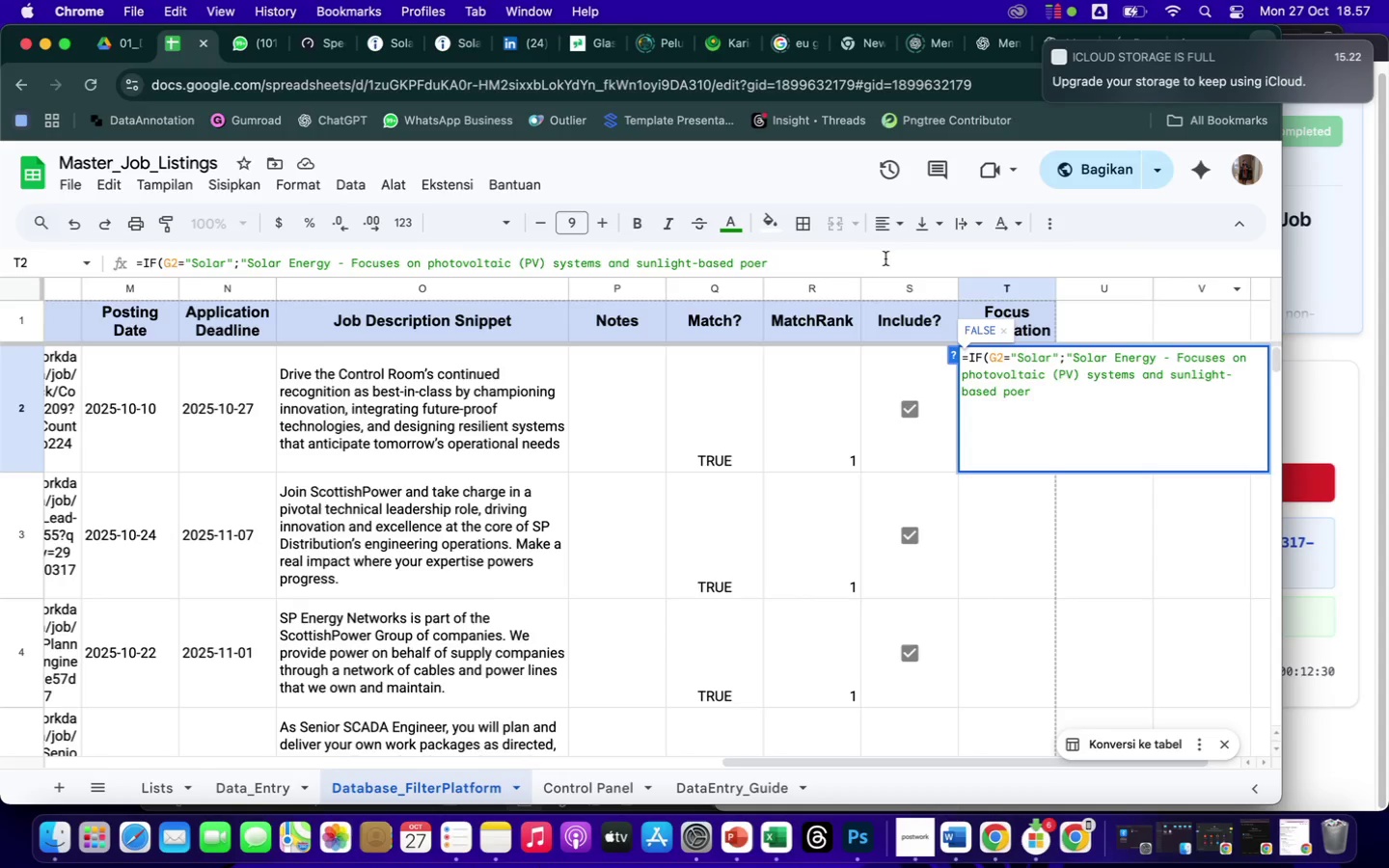 
left_click([882, 260])
 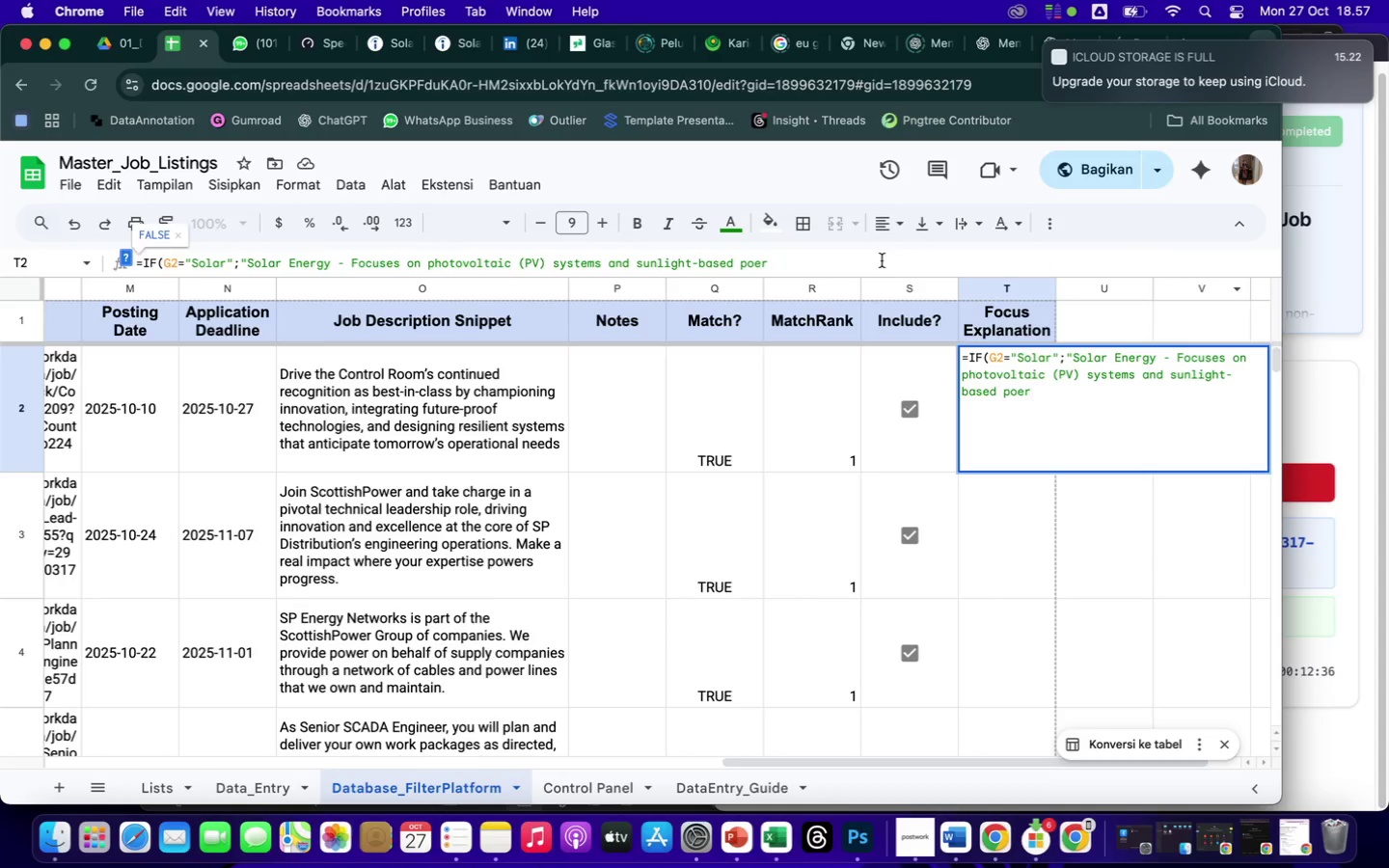 
wait(6.28)
 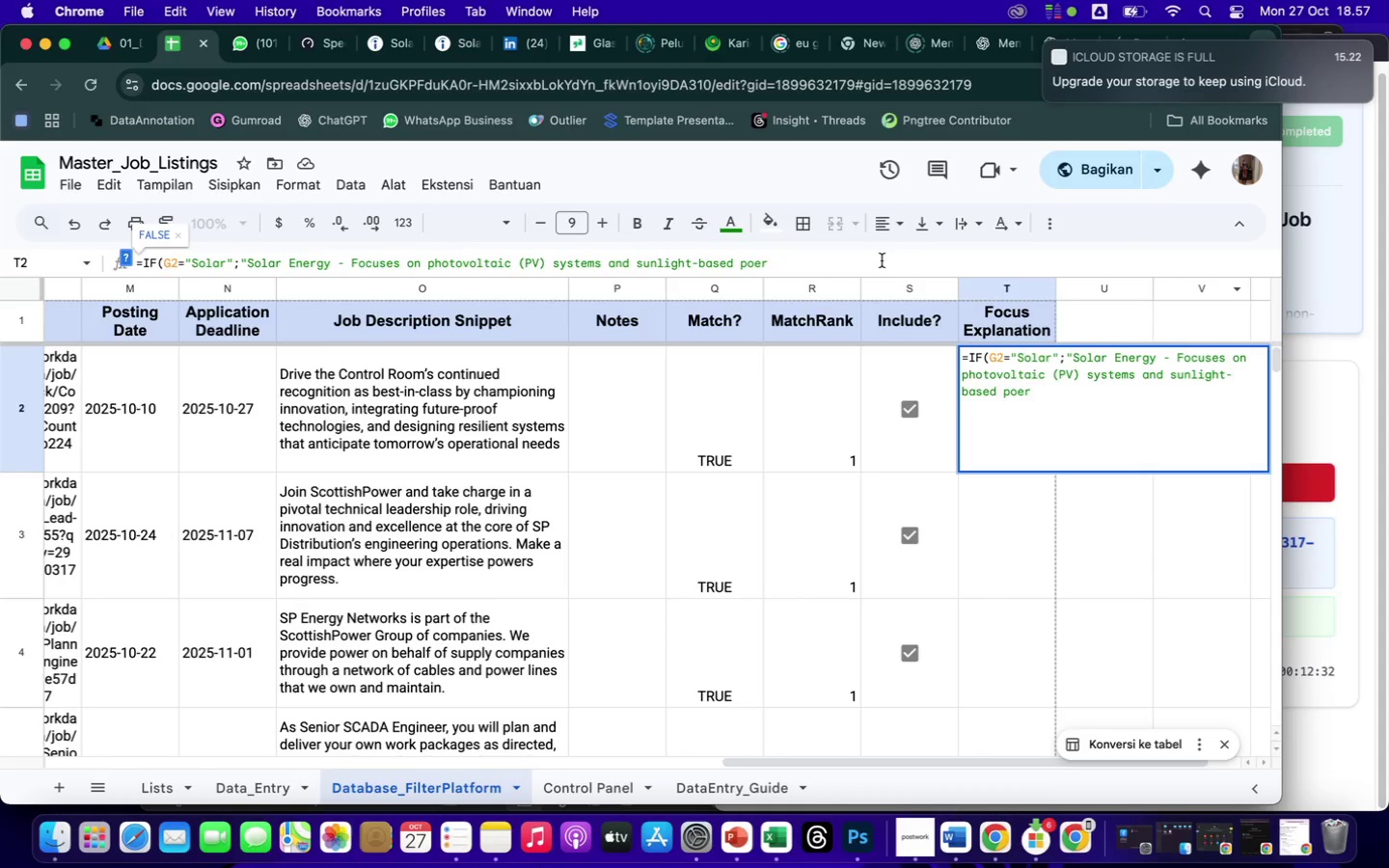 
key(Backspace)
key(Backspace)
type(wer generation.";)
 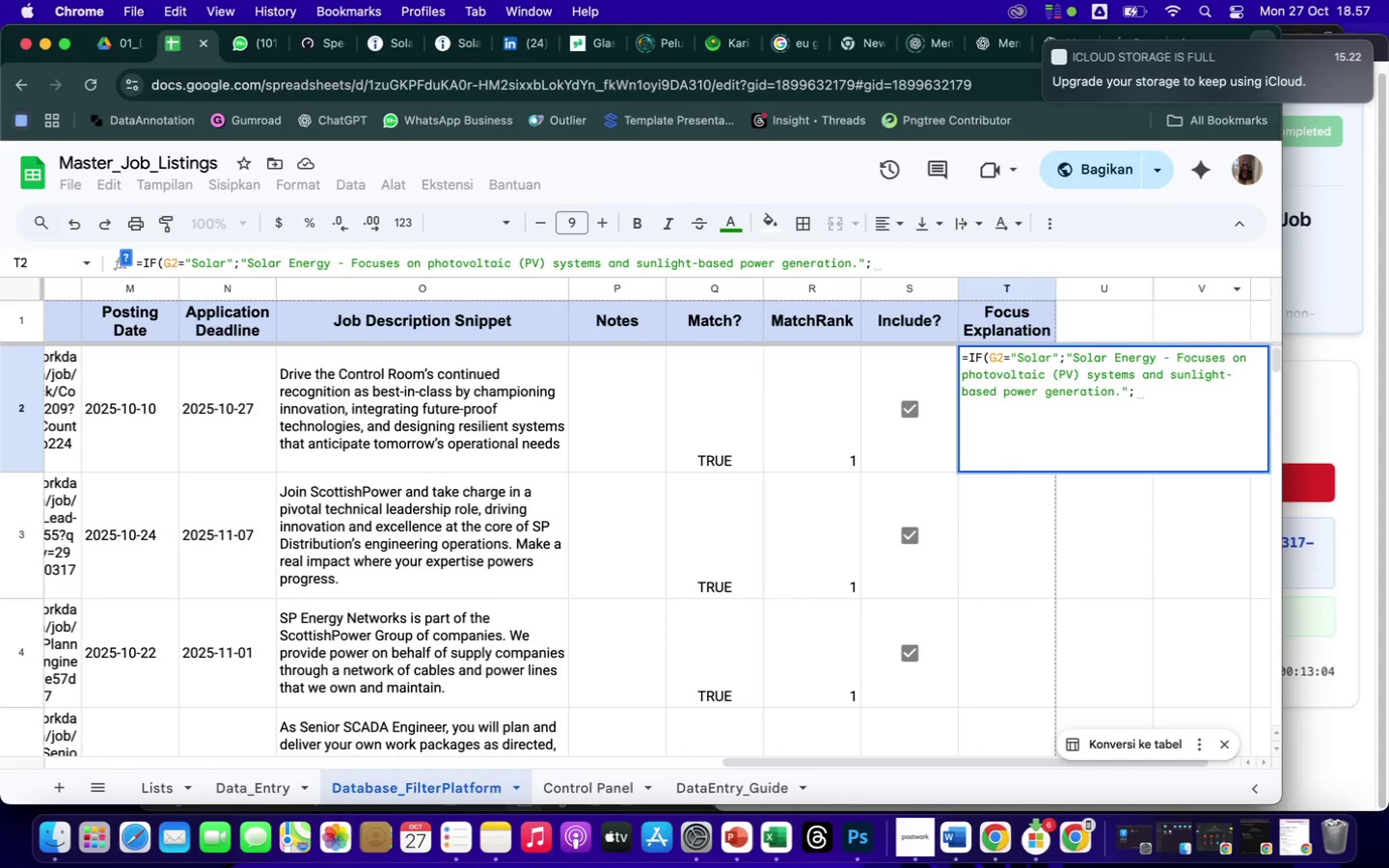 
wait(20.77)
 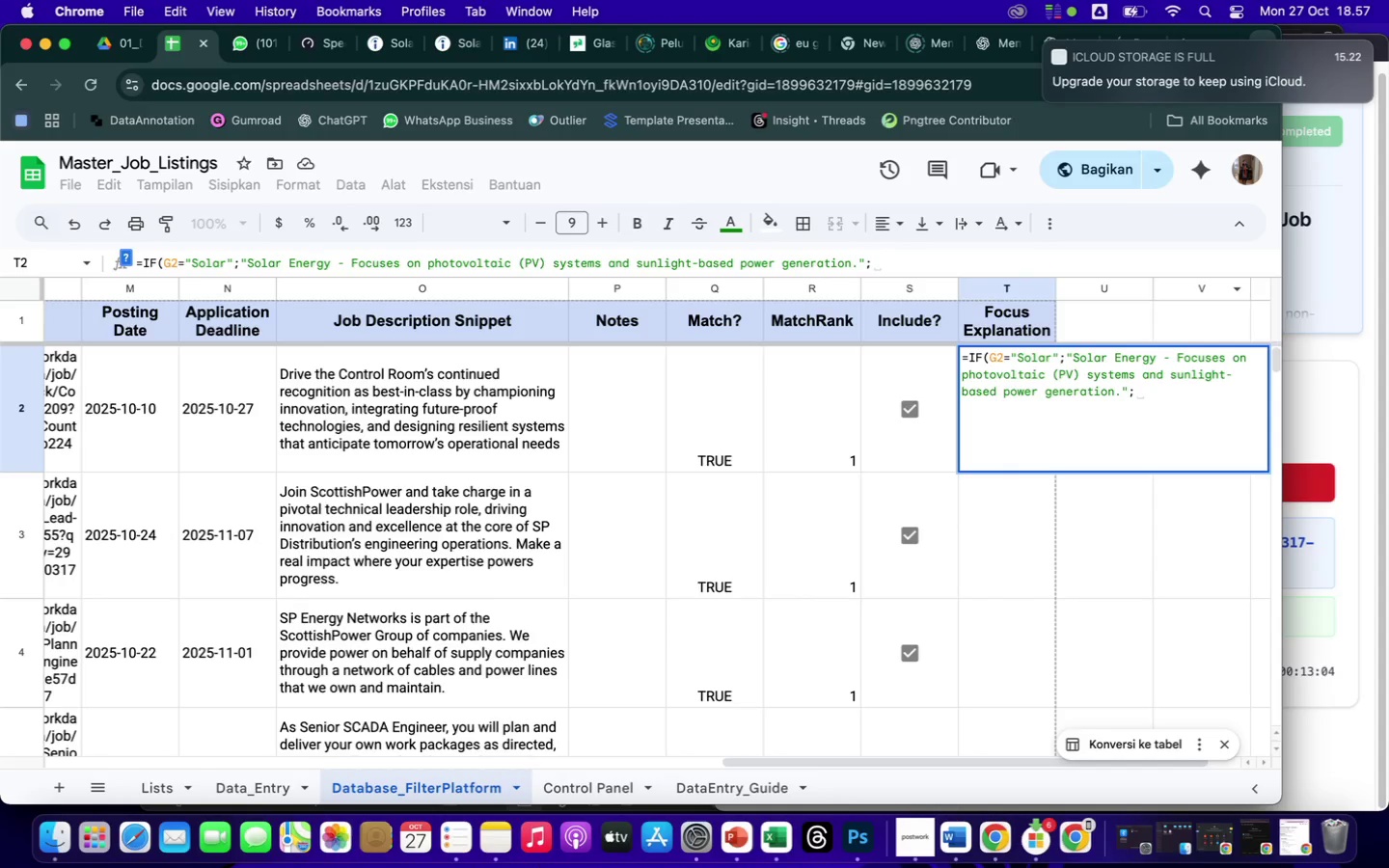 
hold_key(key=ShiftLeft, duration=0.91)
 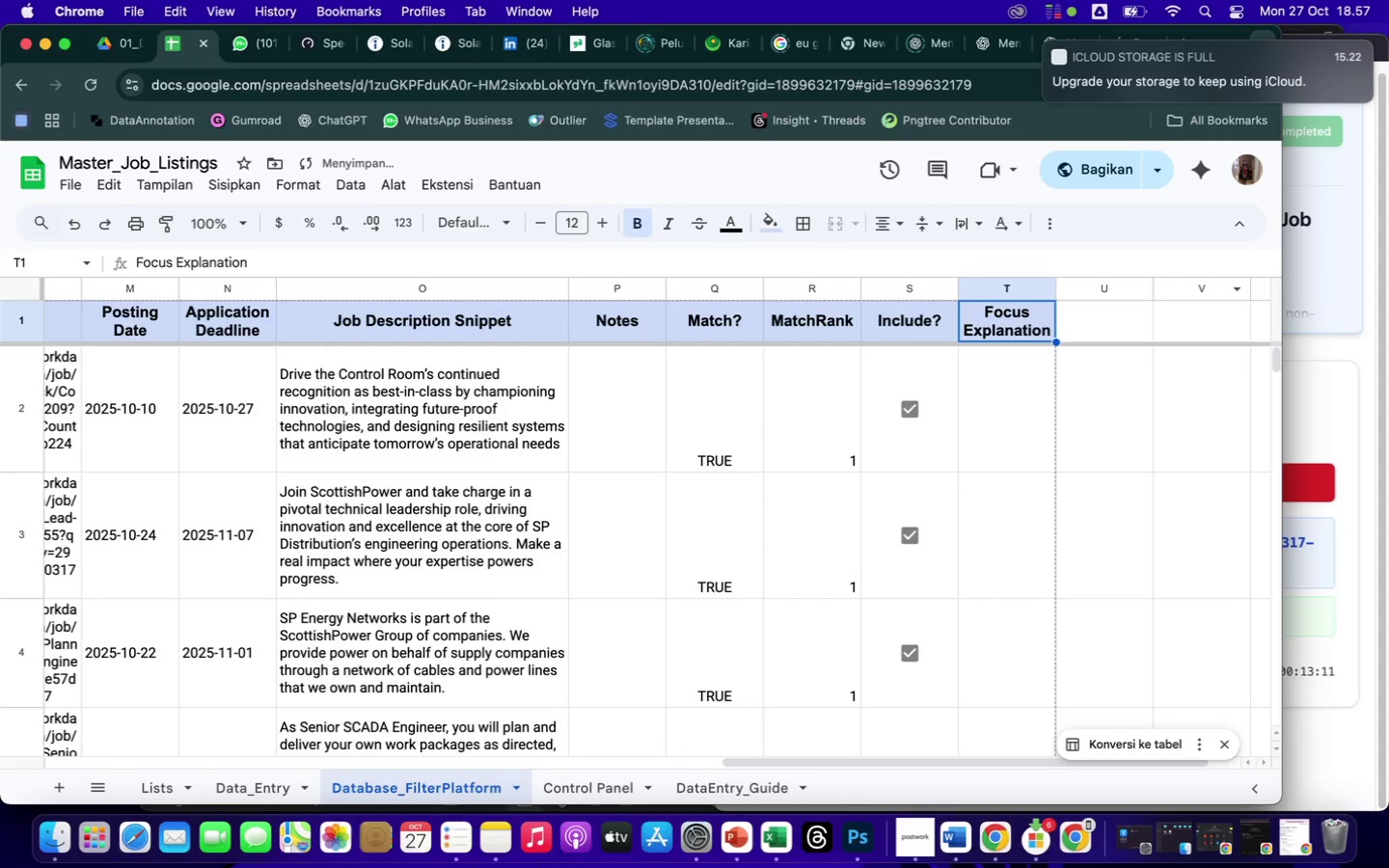 
hold_key(key=Enter, duration=0.34)
 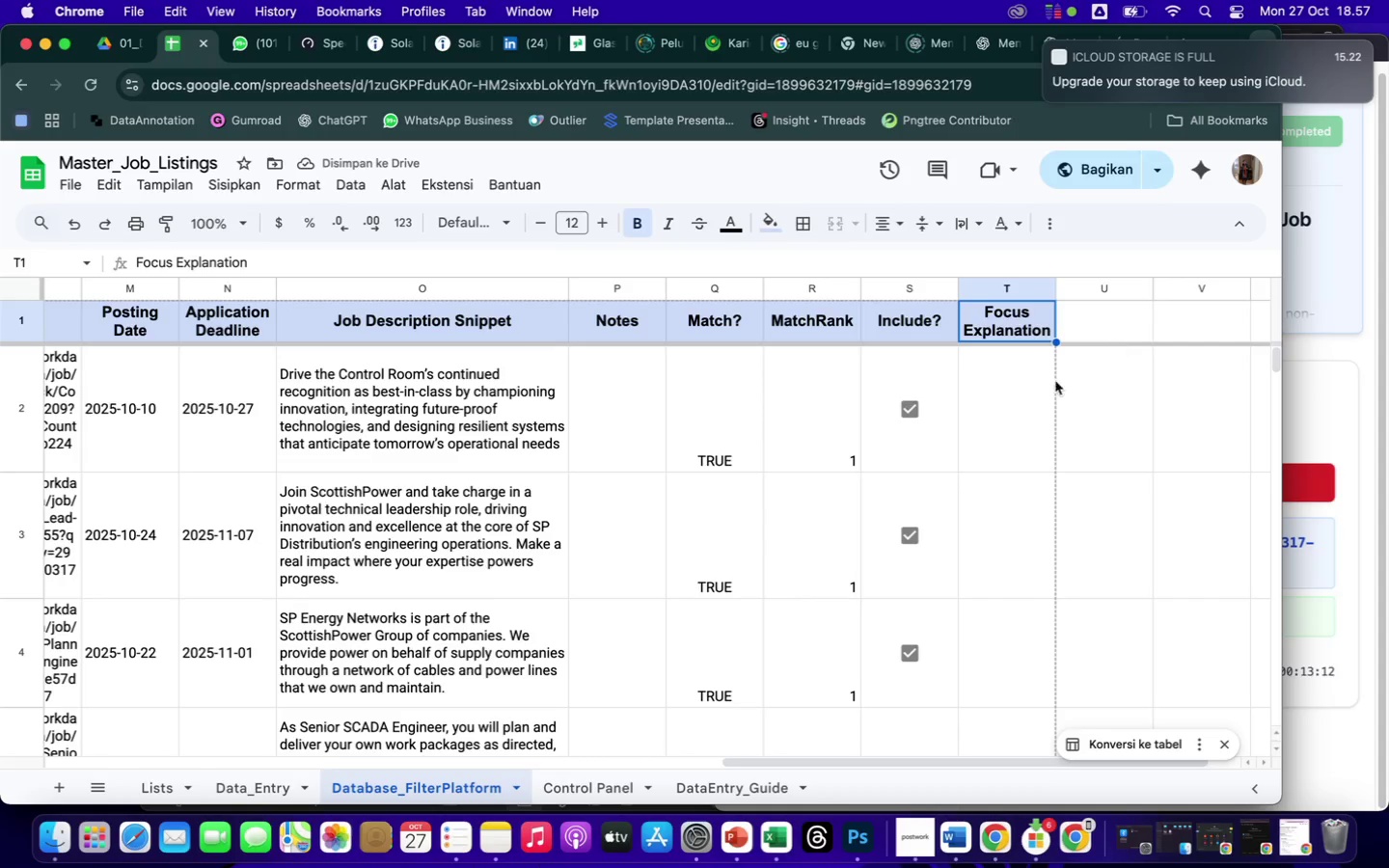 
left_click([1018, 406])
 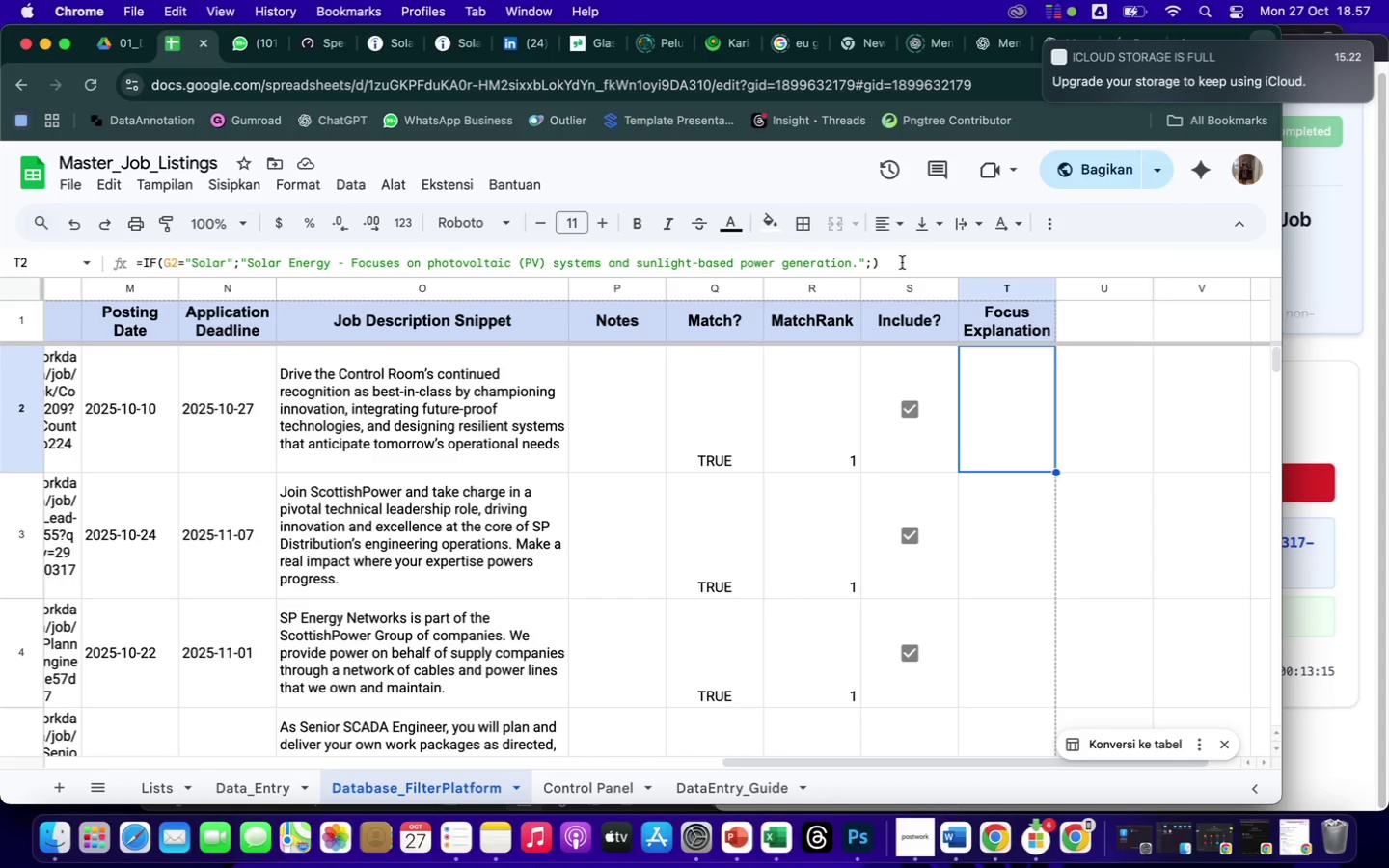 
left_click([902, 264])
 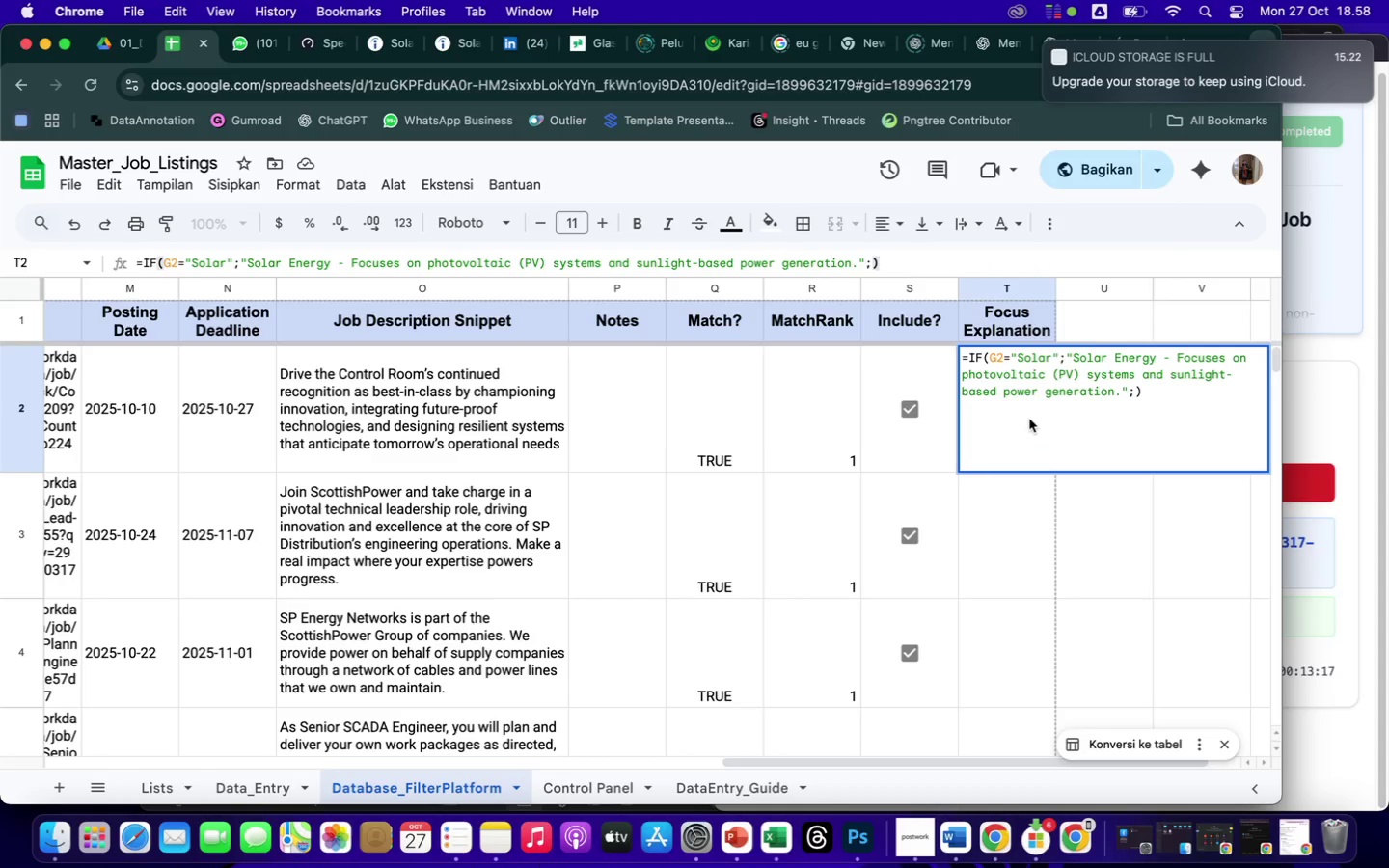 
left_click([1029, 419])
 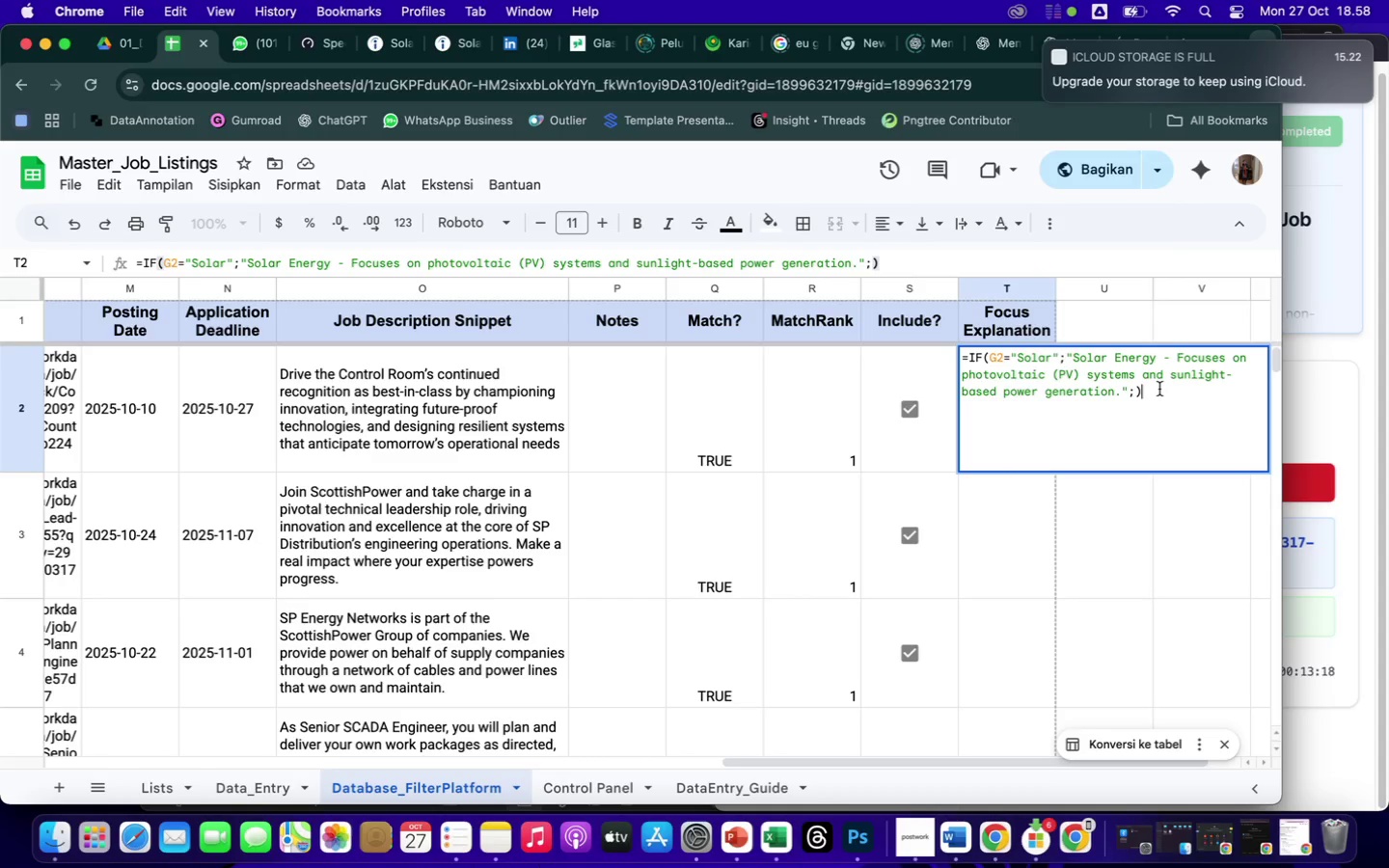 
left_click([1159, 389])
 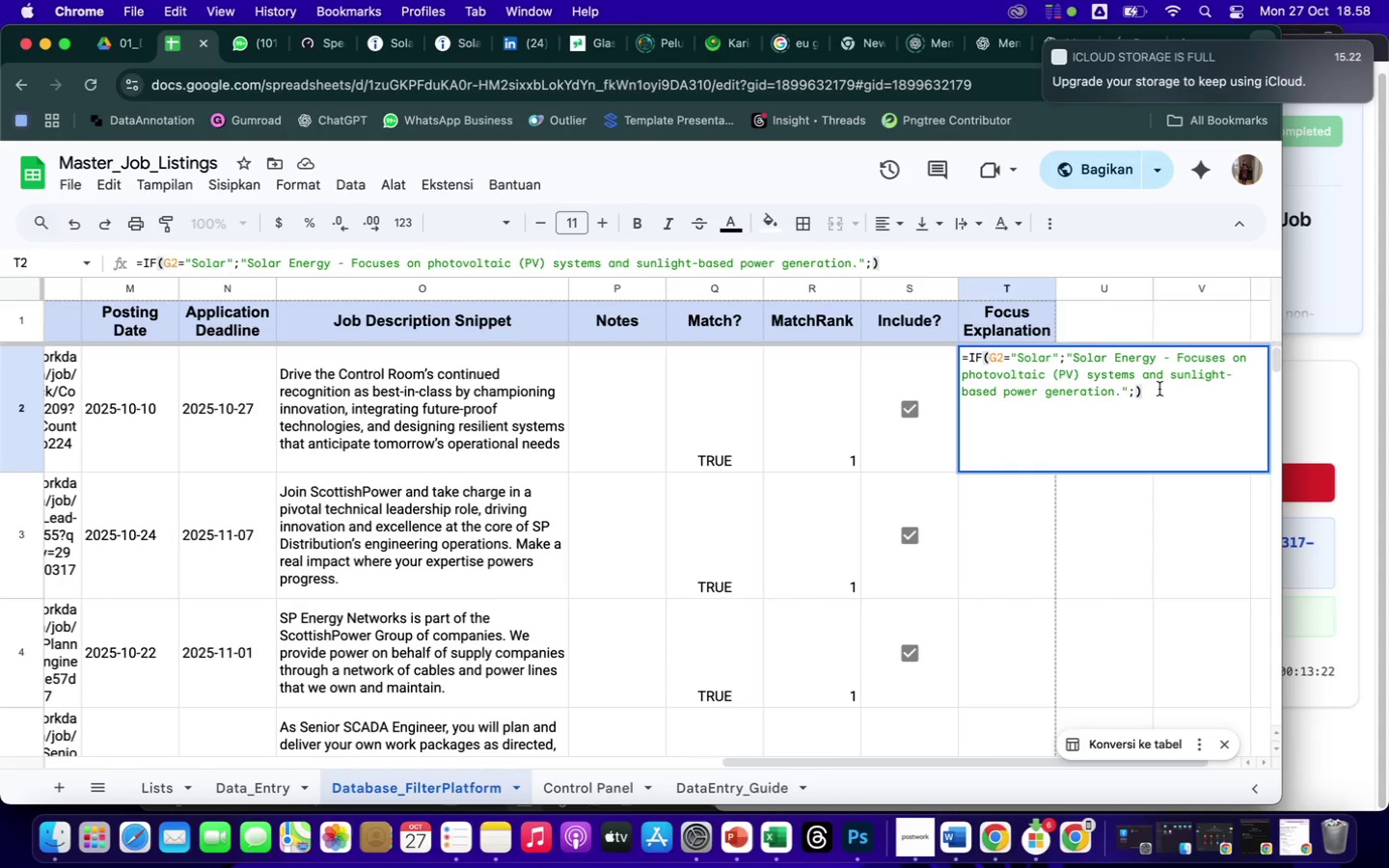 
key(Backspace)
 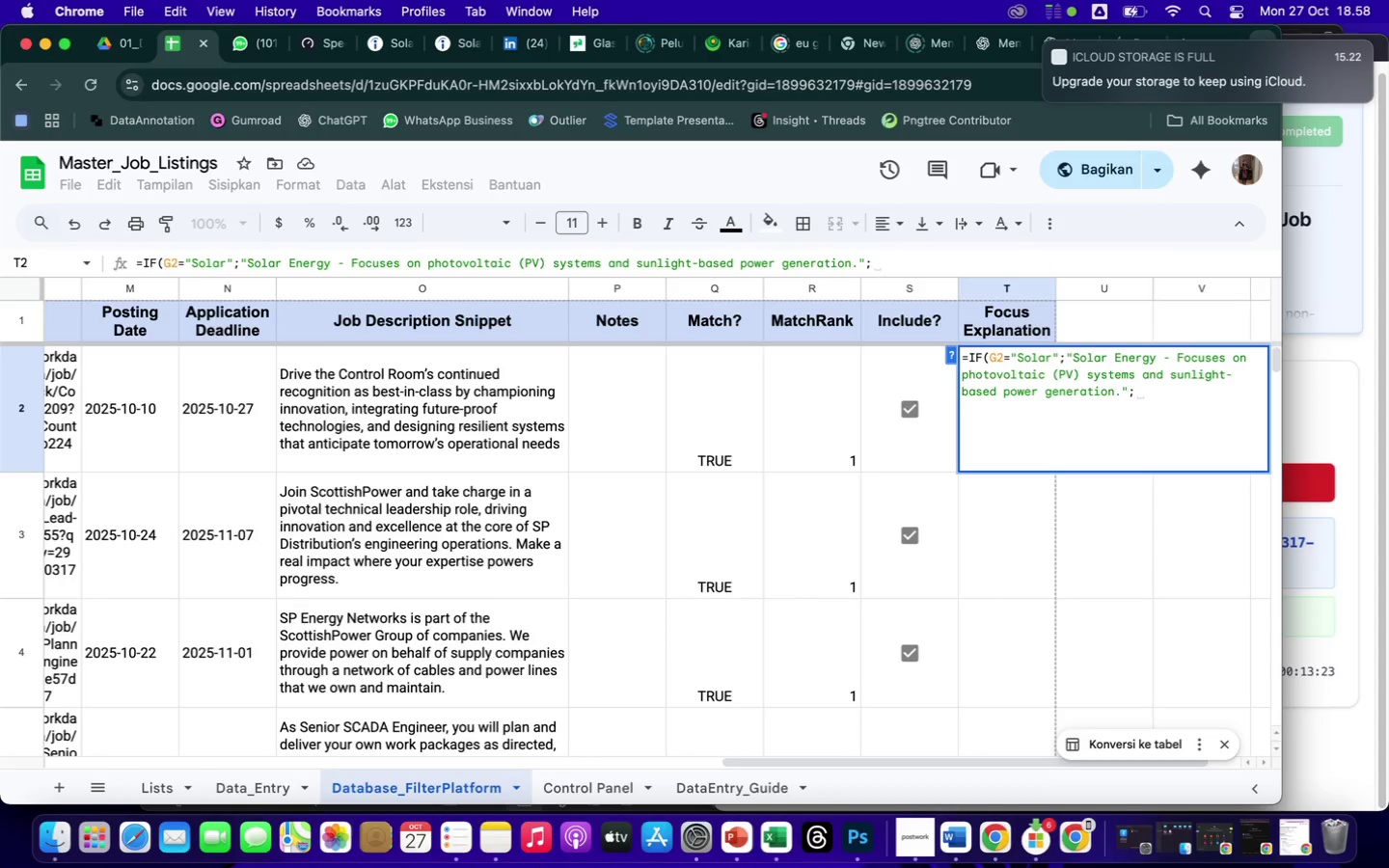 
key(Space)
 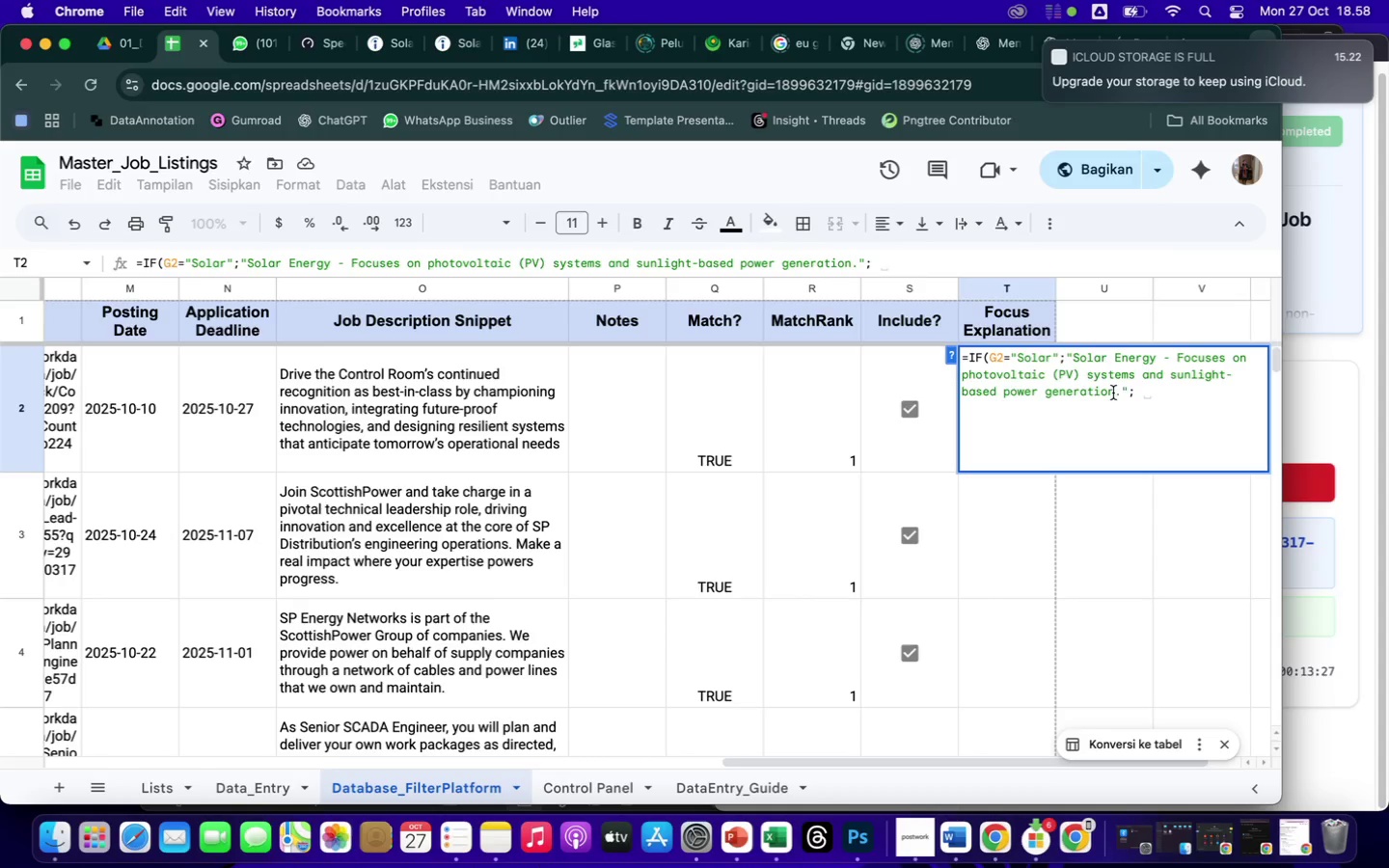 
wait(5.15)
 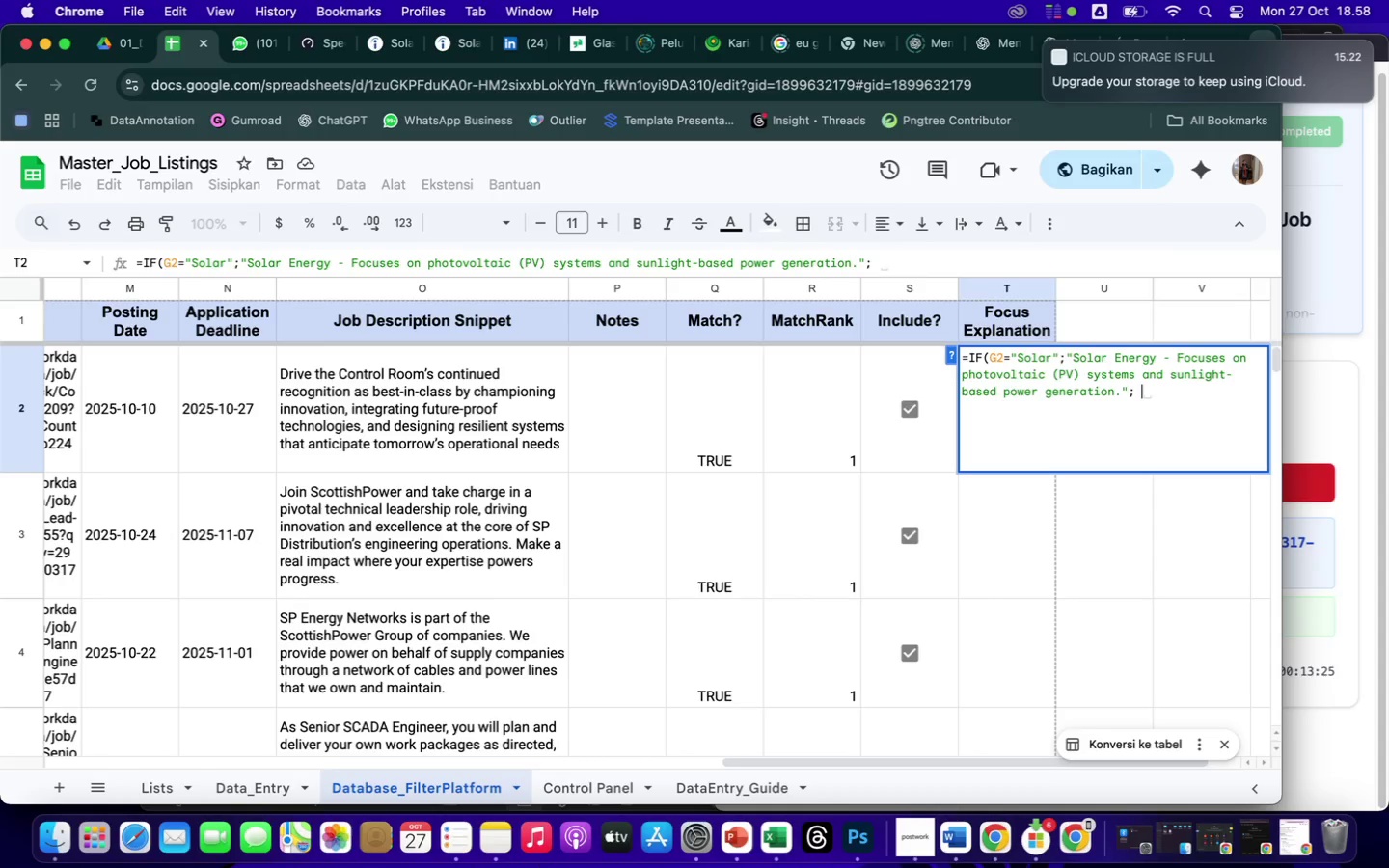 
double_click([998, 407])
 